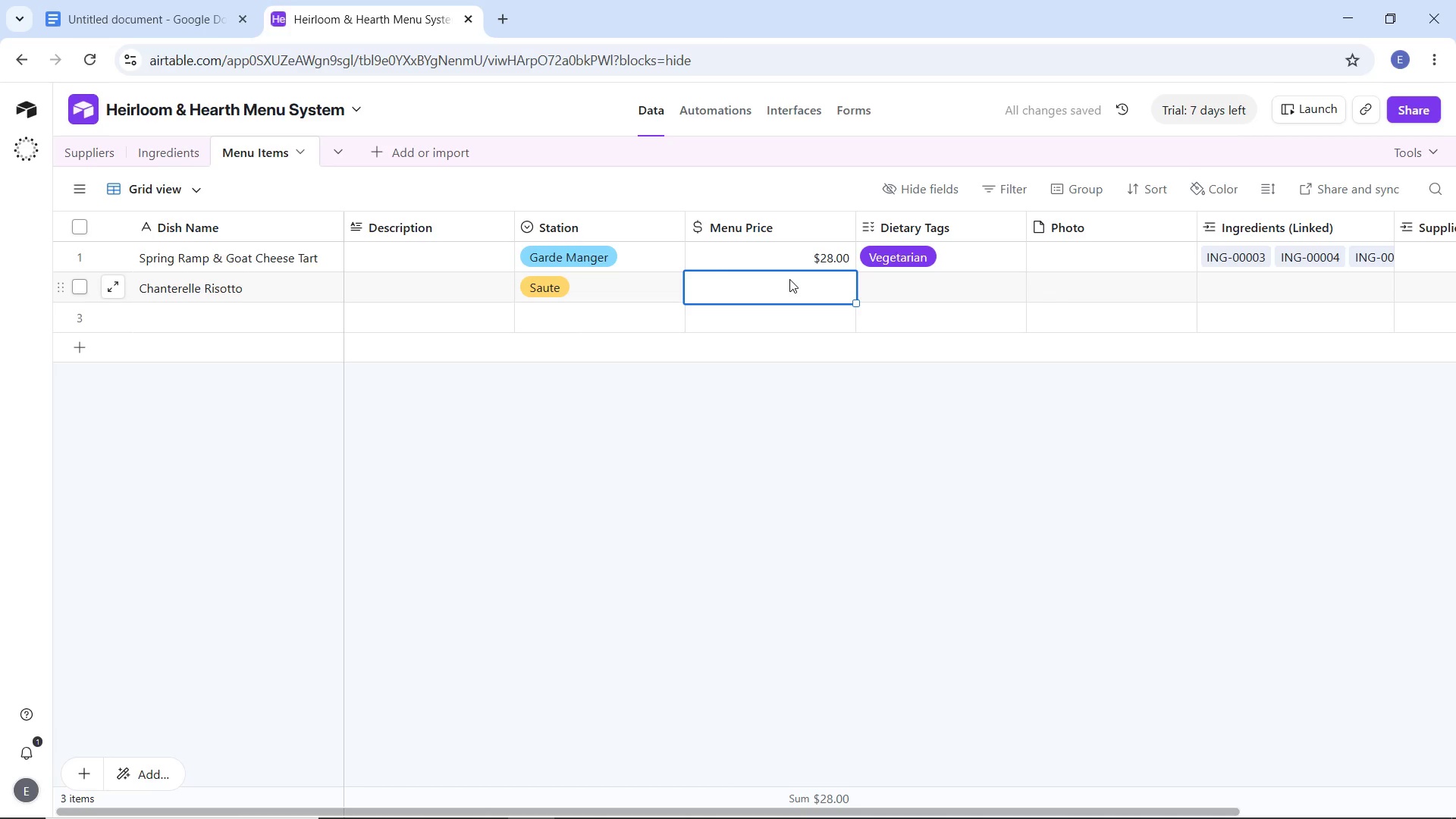 
type($32.00)
 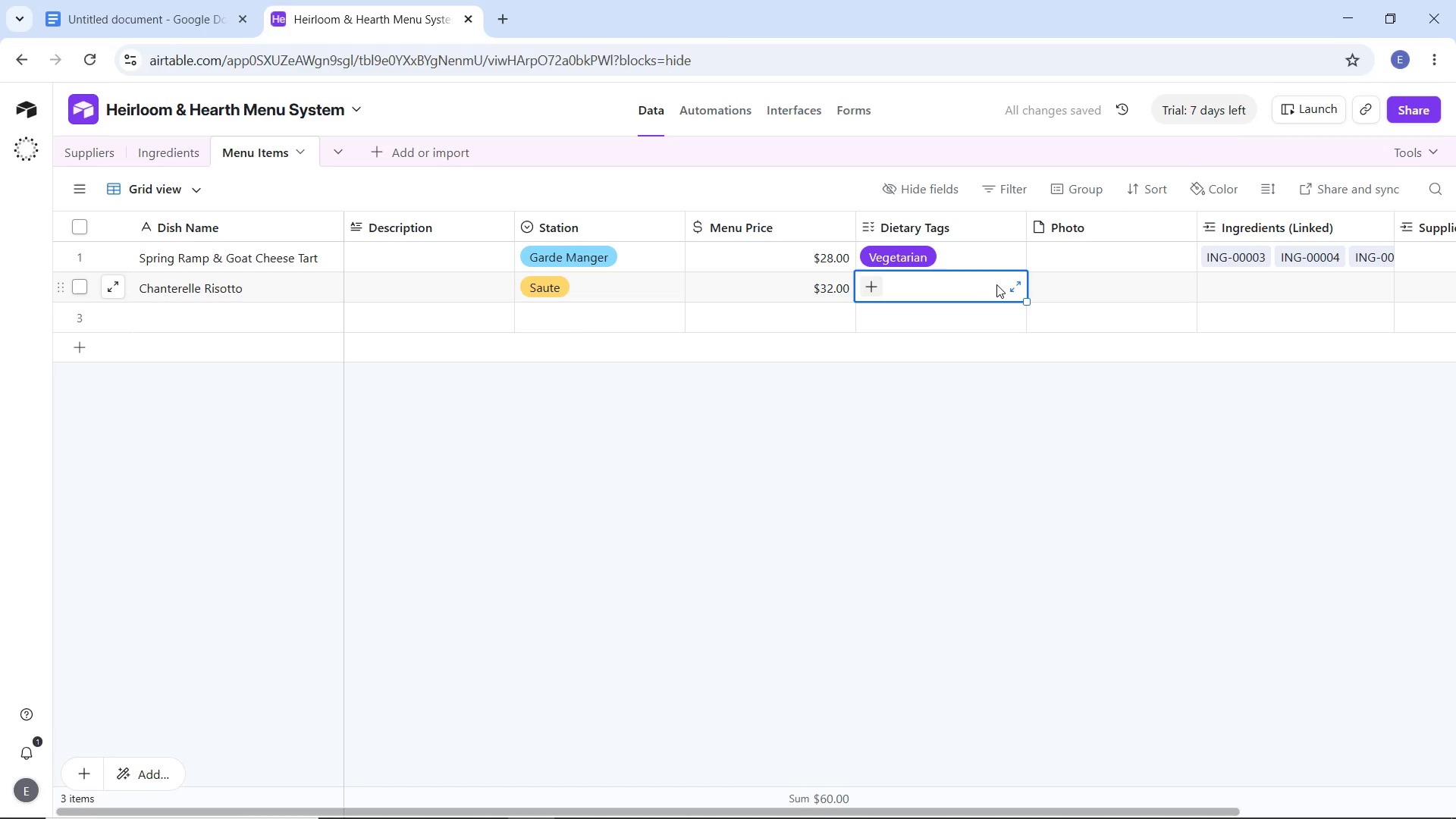 
left_click([865, 291])
 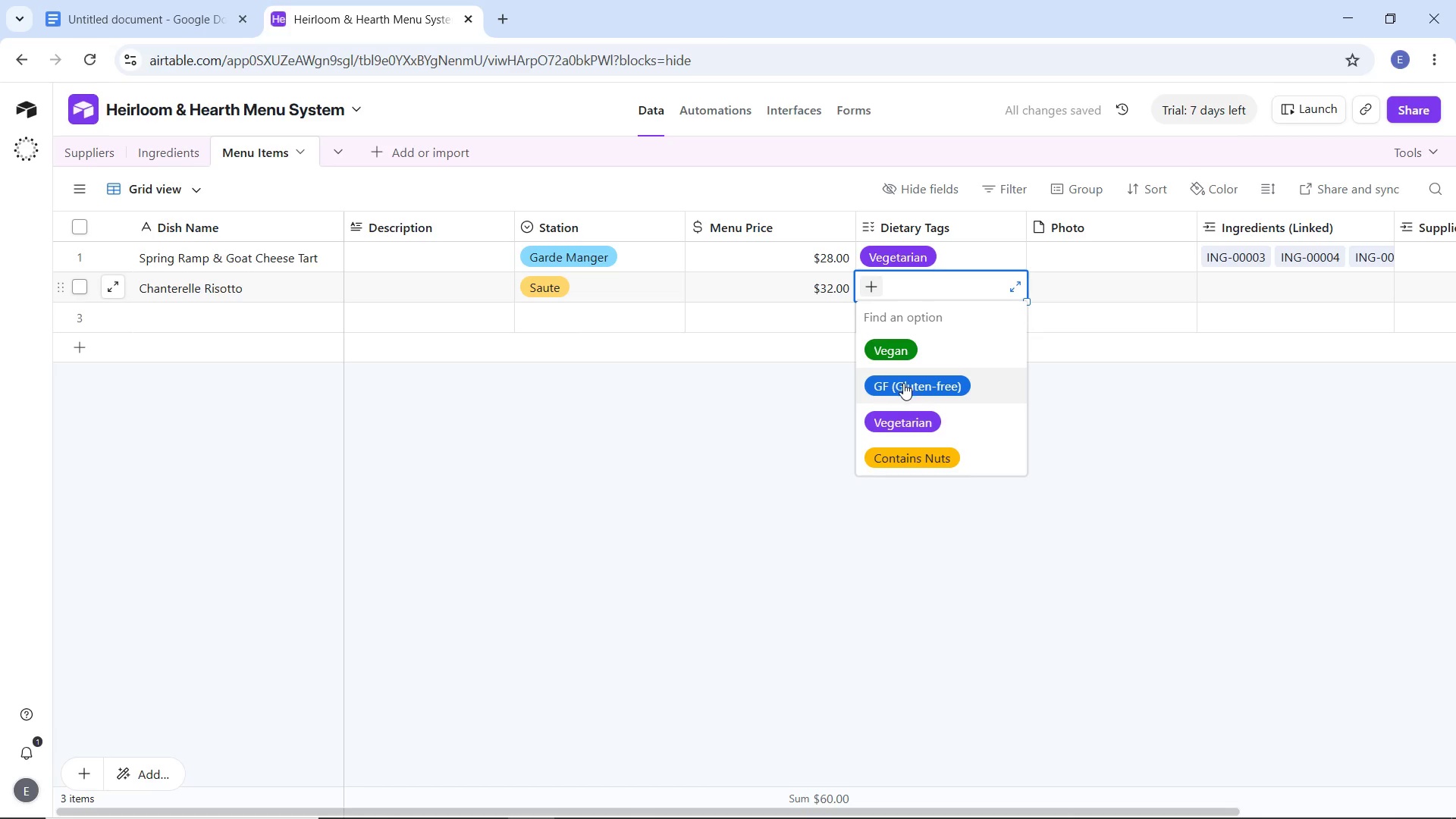 
left_click([904, 383])
 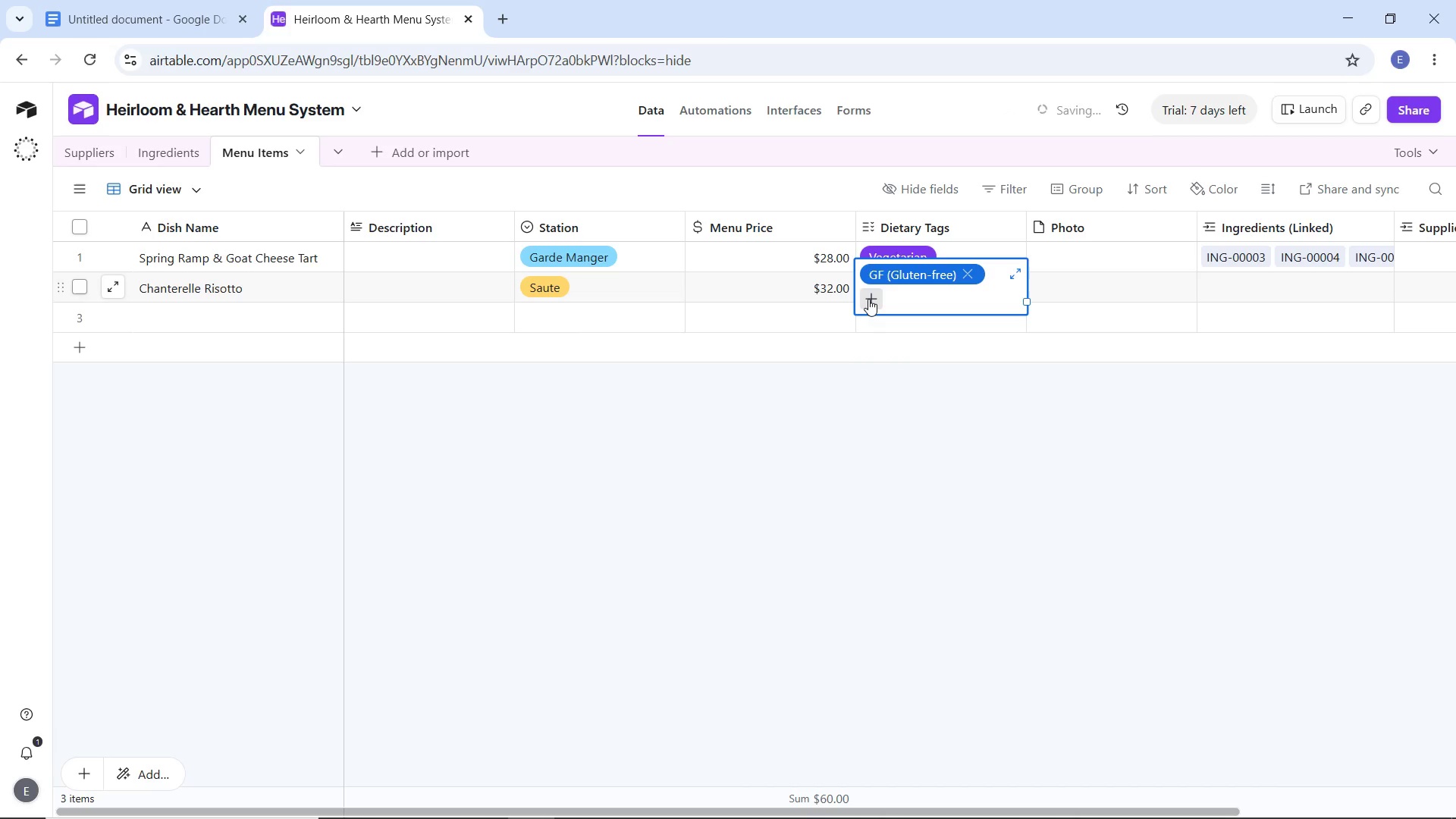 
left_click([868, 299])
 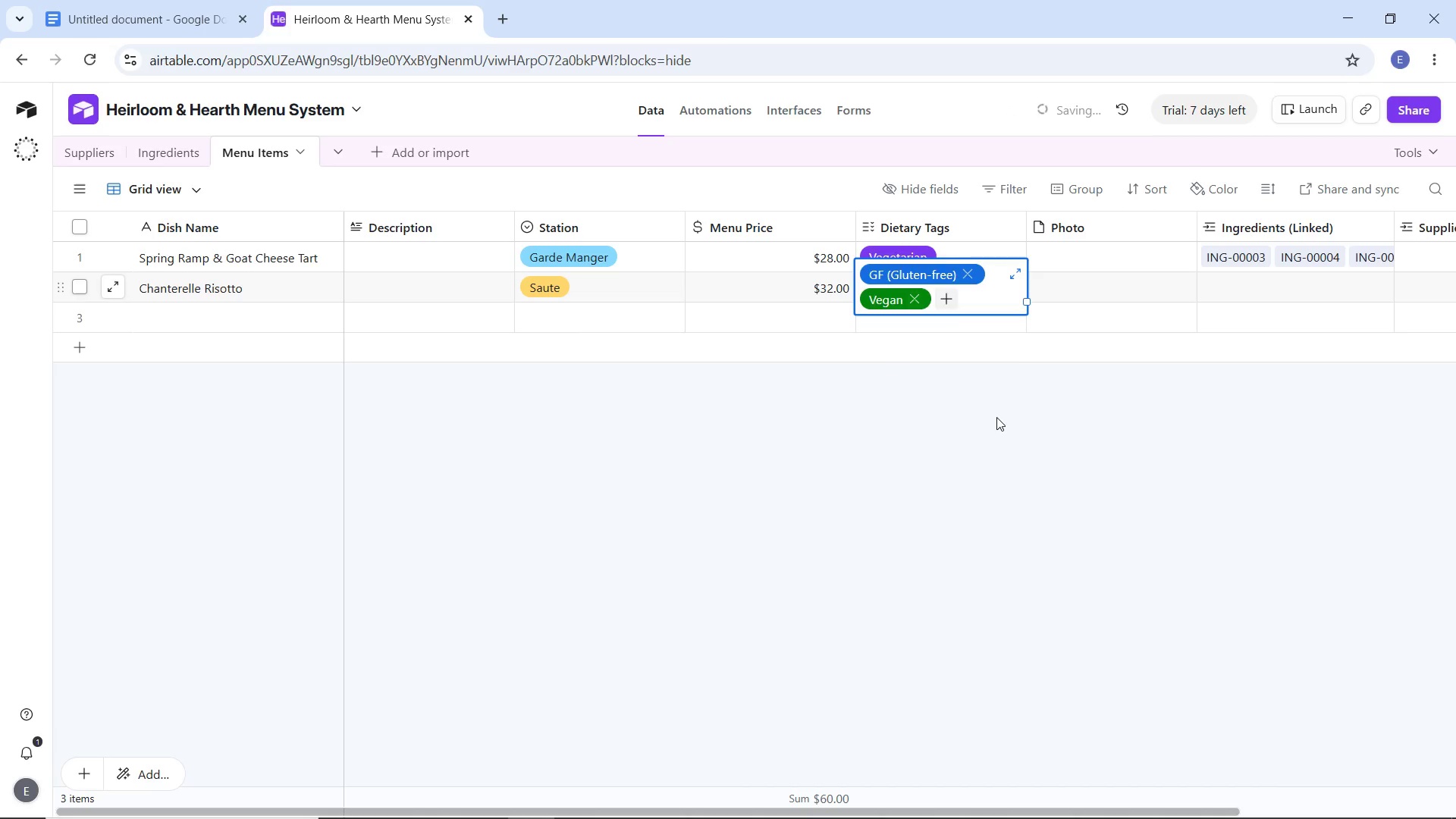 
double_click([996, 417])
 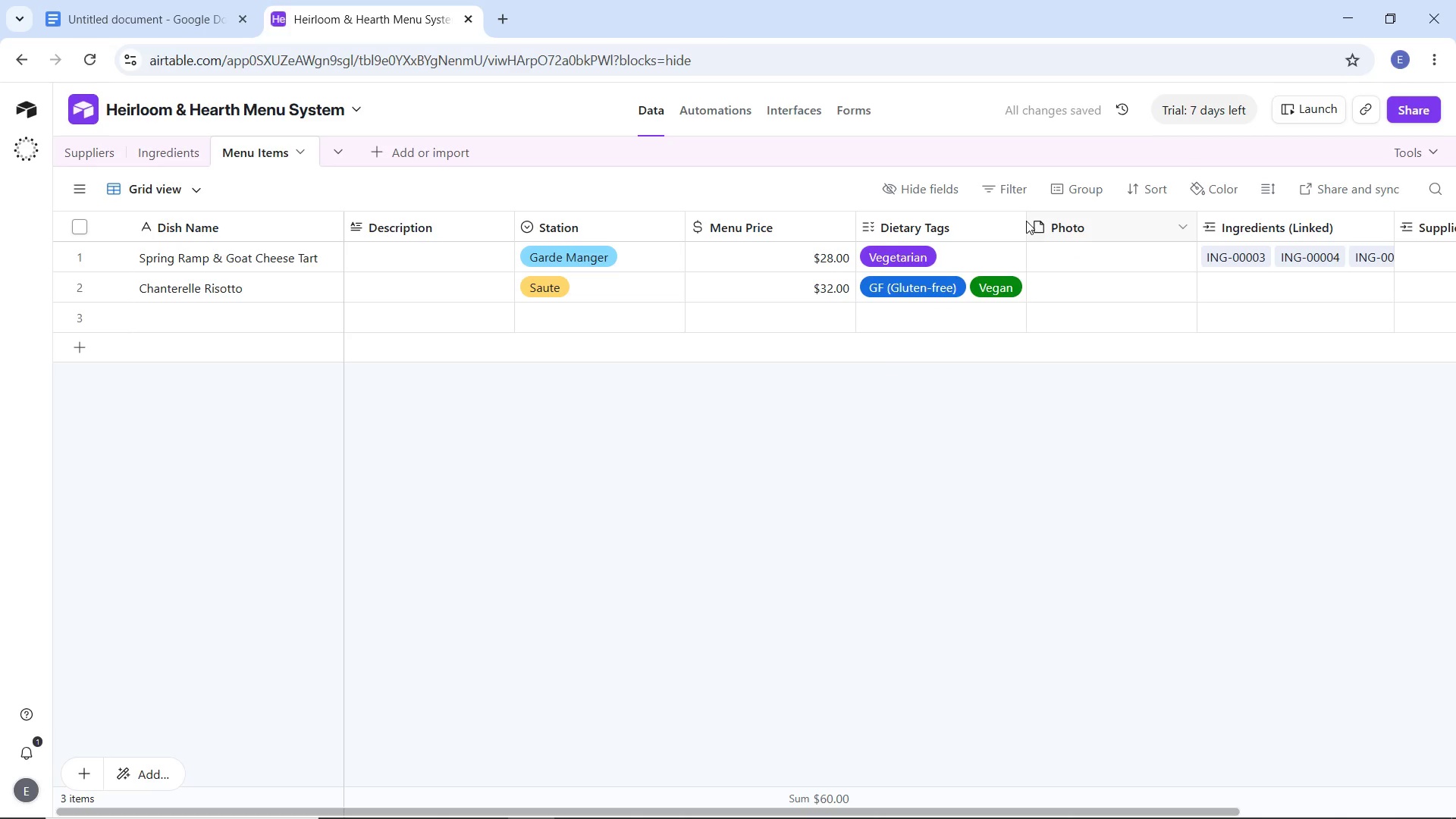 
left_click_drag(start_coordinate=[1024, 218], to_coordinate=[1040, 225])
 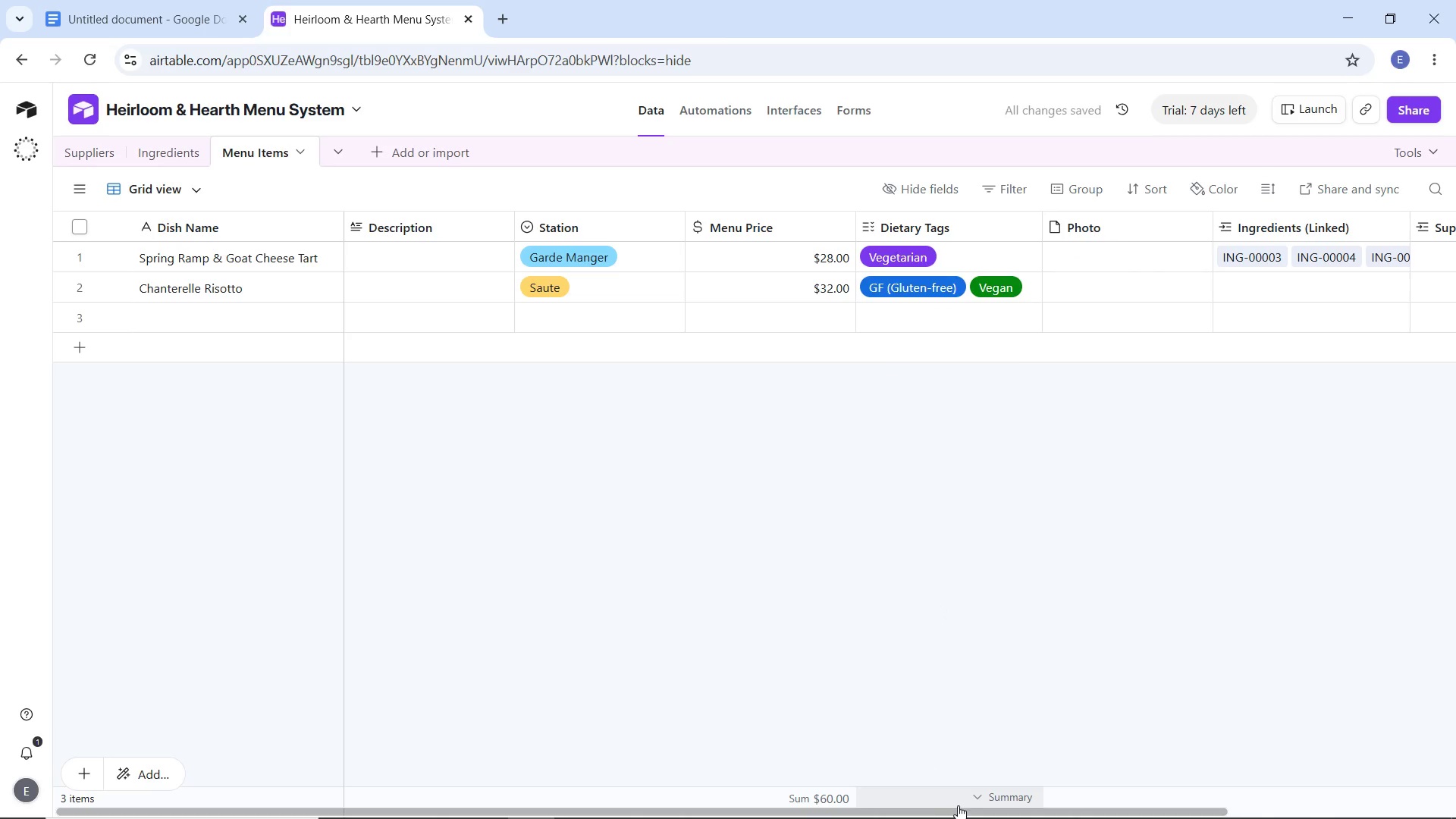 
left_click_drag(start_coordinate=[965, 809], to_coordinate=[1105, 787])
 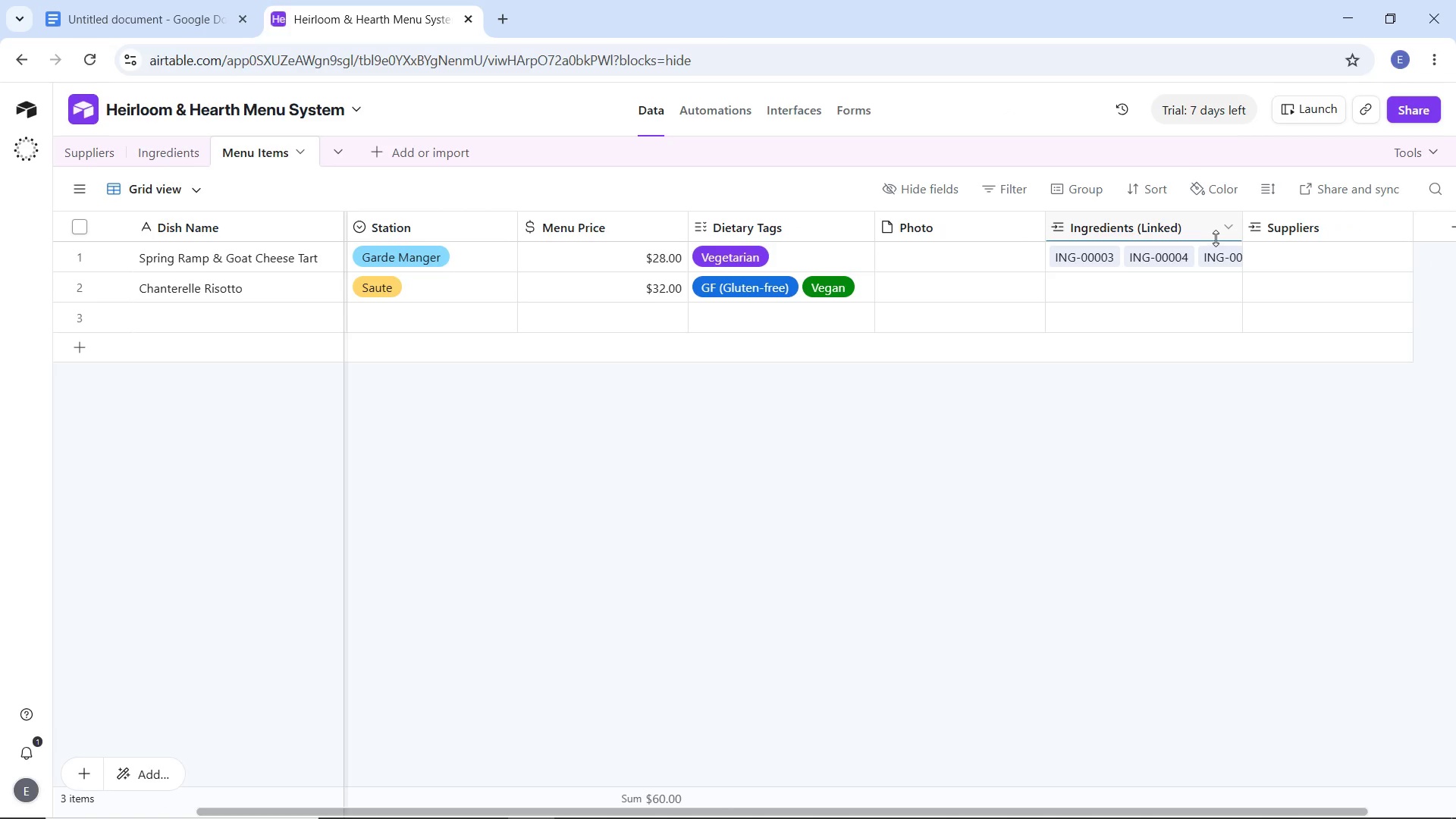 
left_click_drag(start_coordinate=[1216, 238], to_coordinate=[1215, 234])
 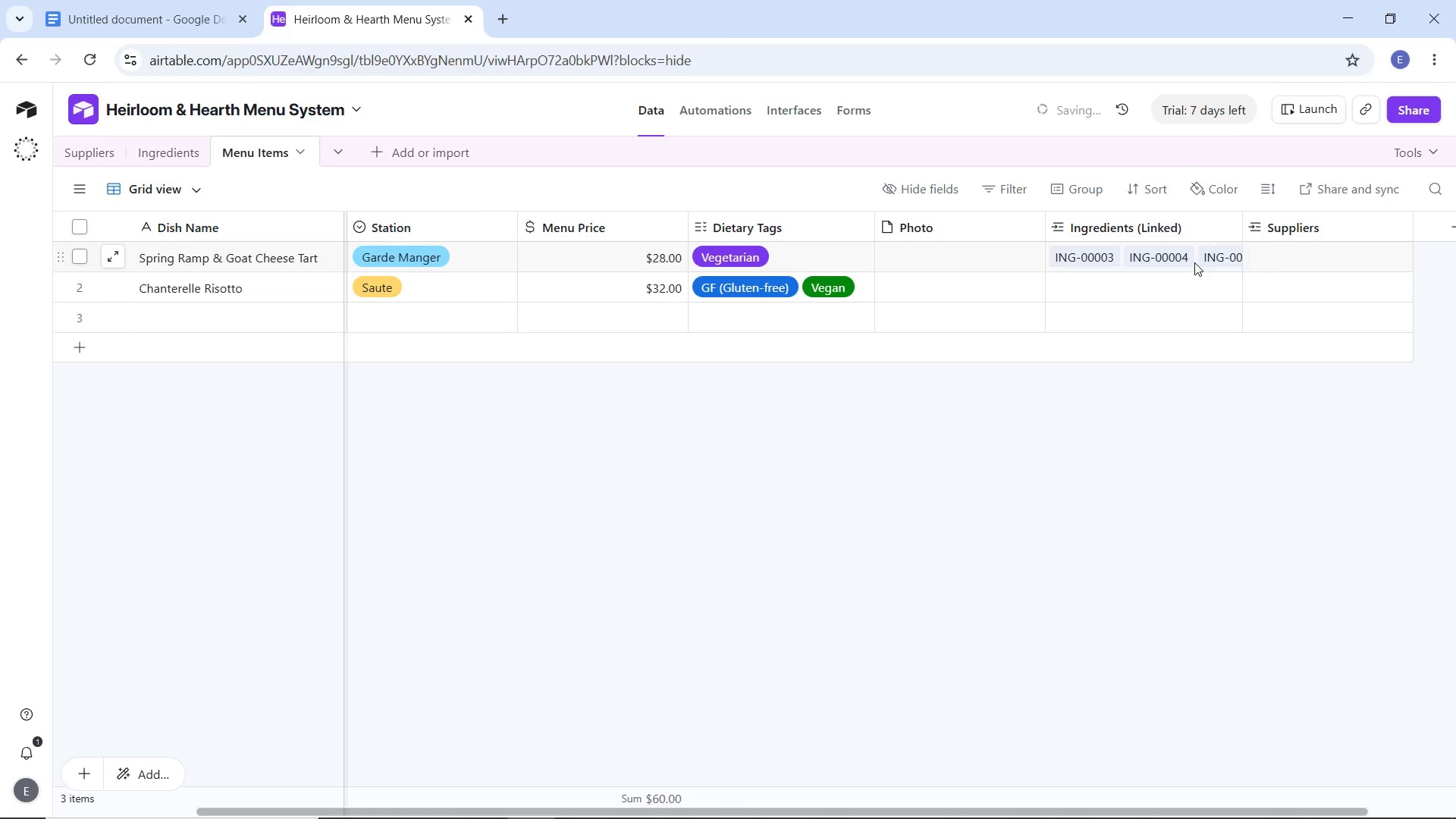 
left_click([1194, 262])
 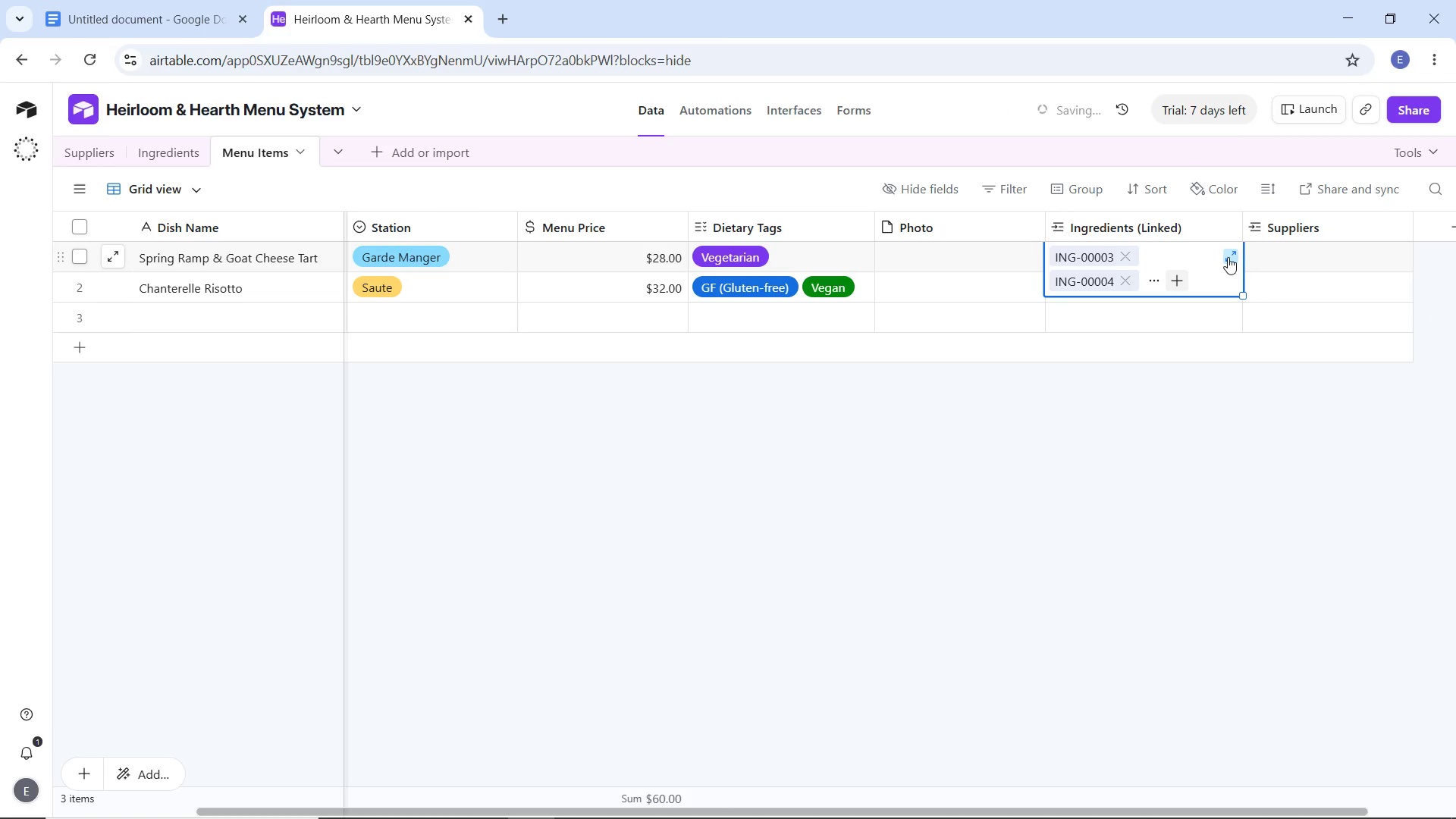 
left_click([1228, 257])
 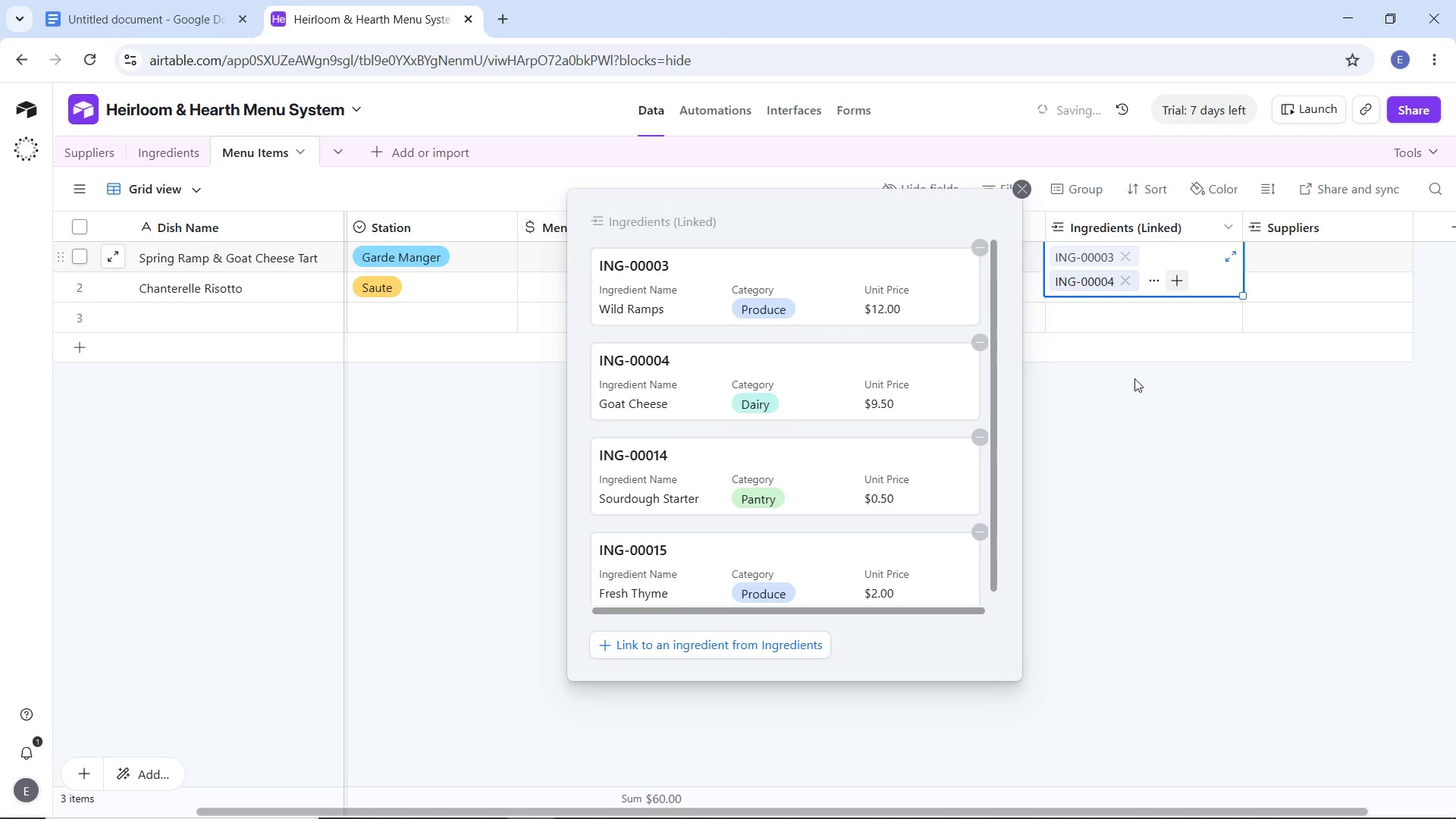 
left_click([1165, 408])
 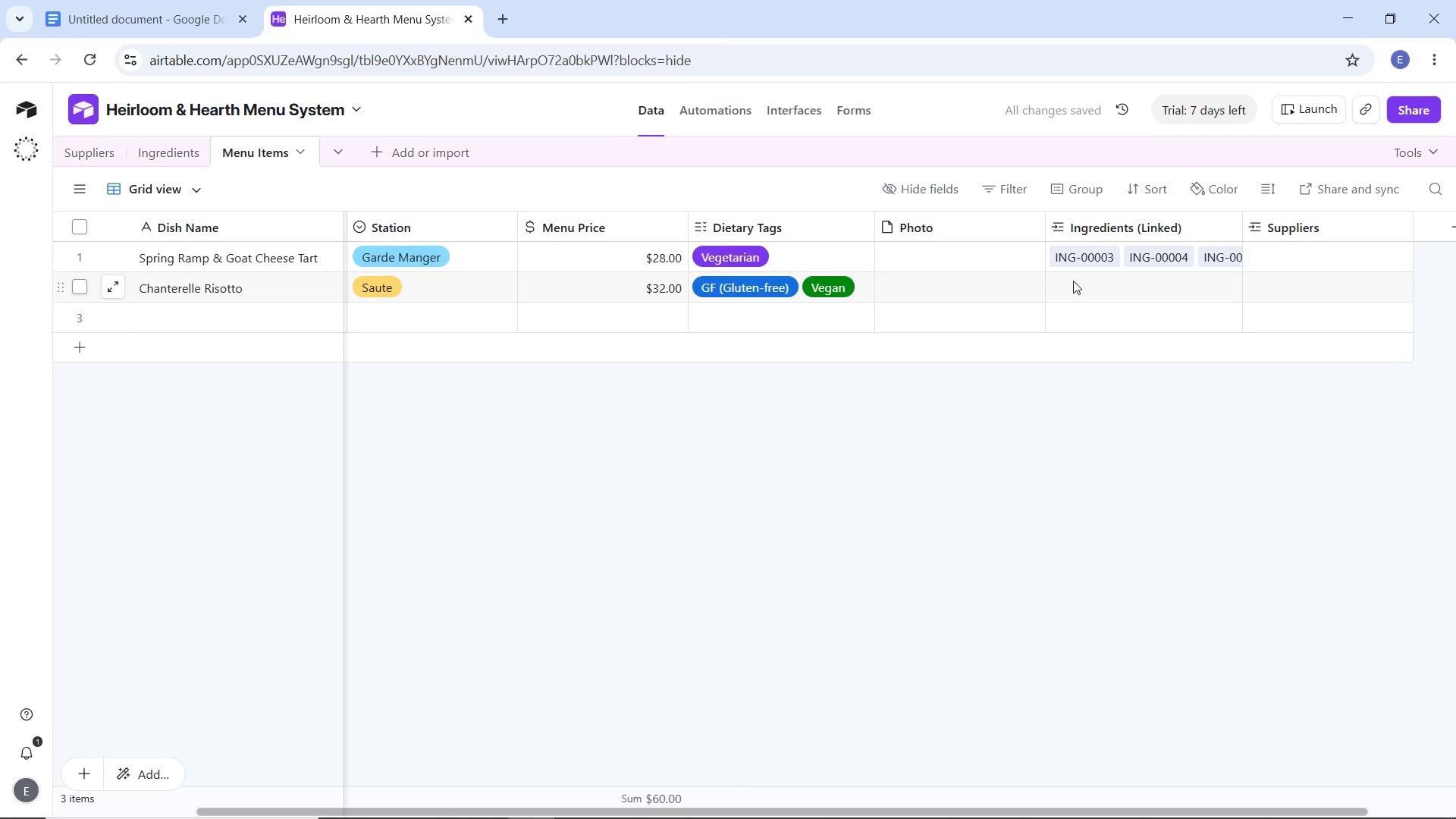 
left_click([1073, 281])
 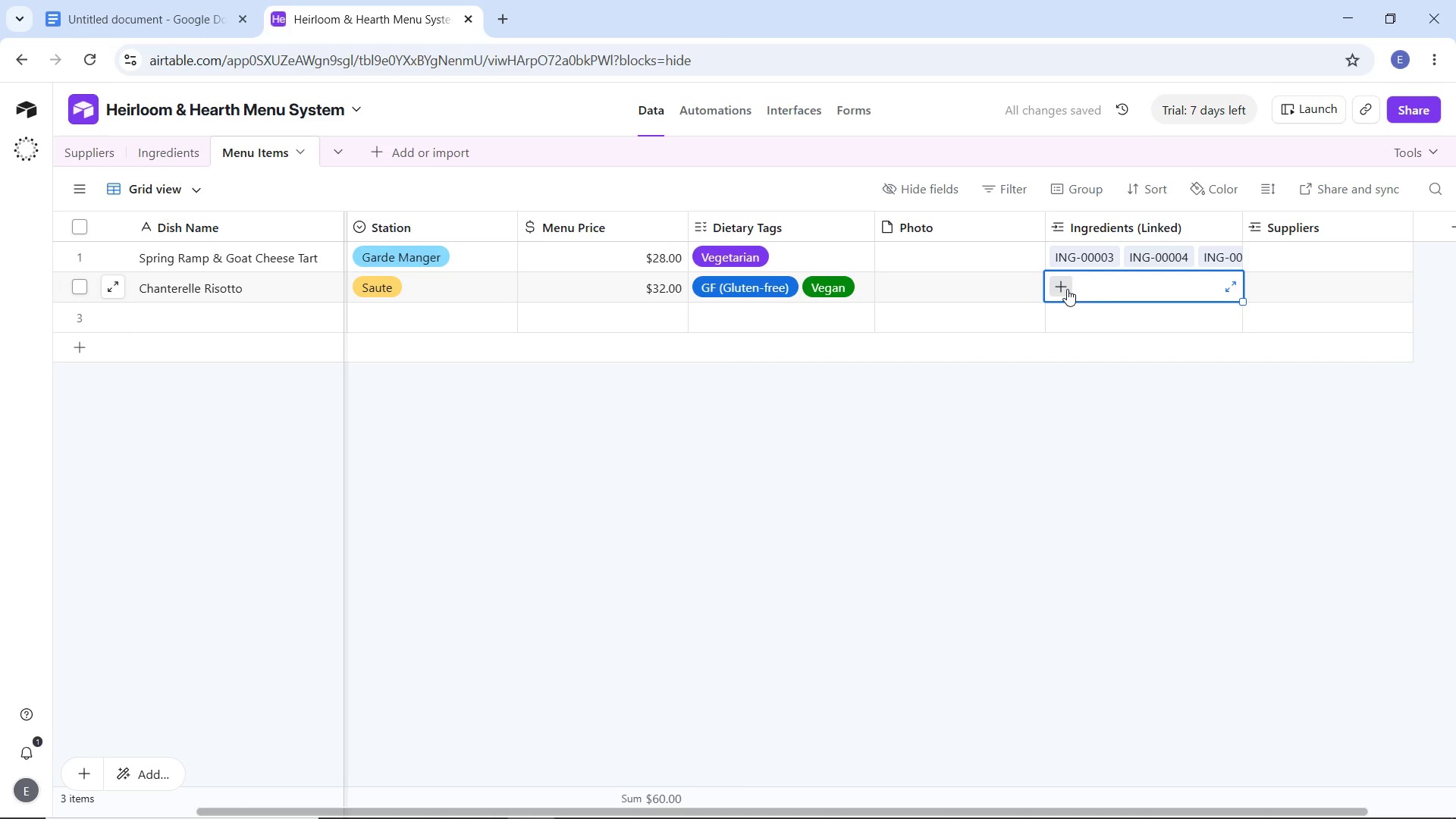 
left_click([1067, 289])
 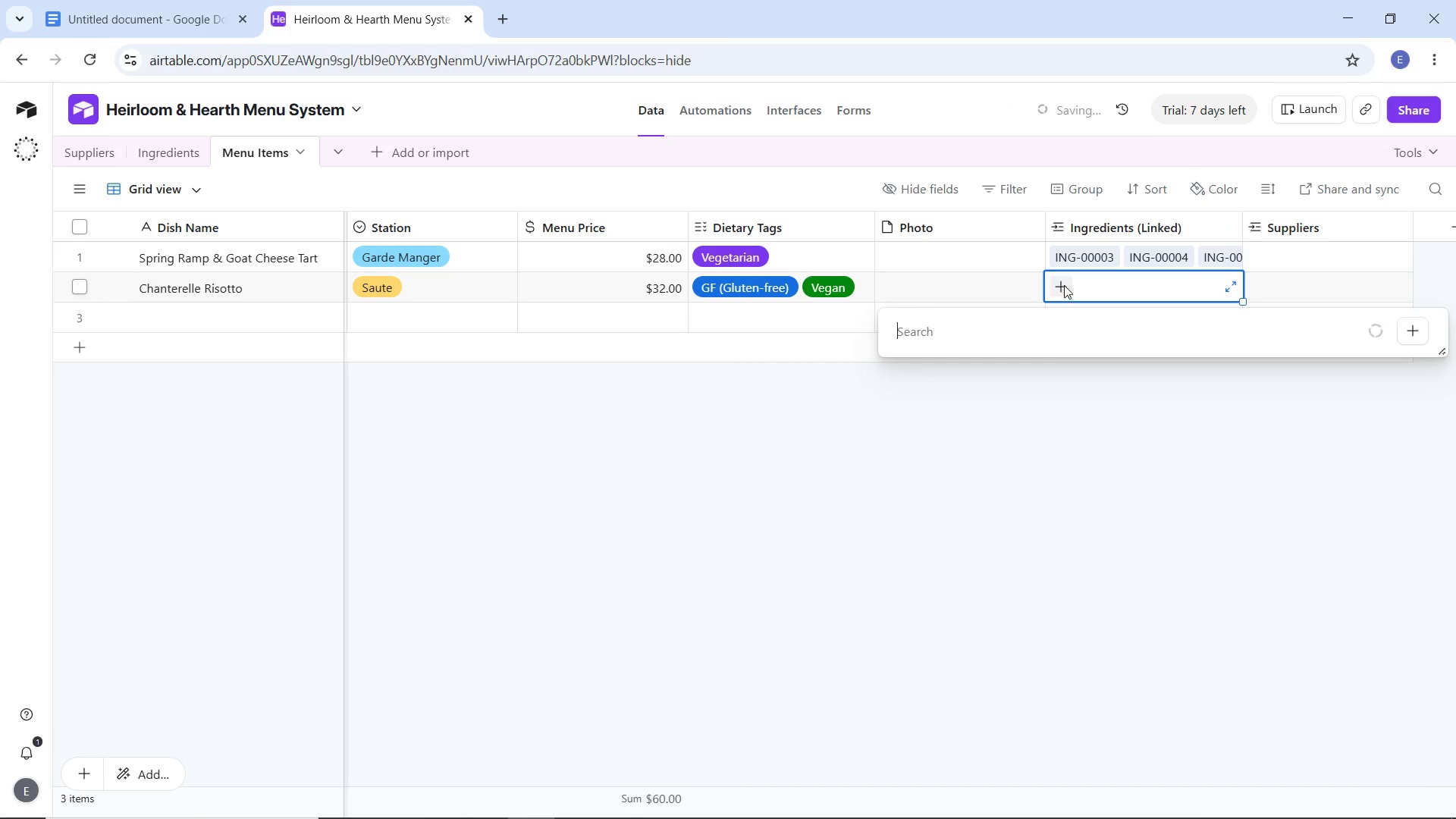 
mouse_move([1095, 321])
 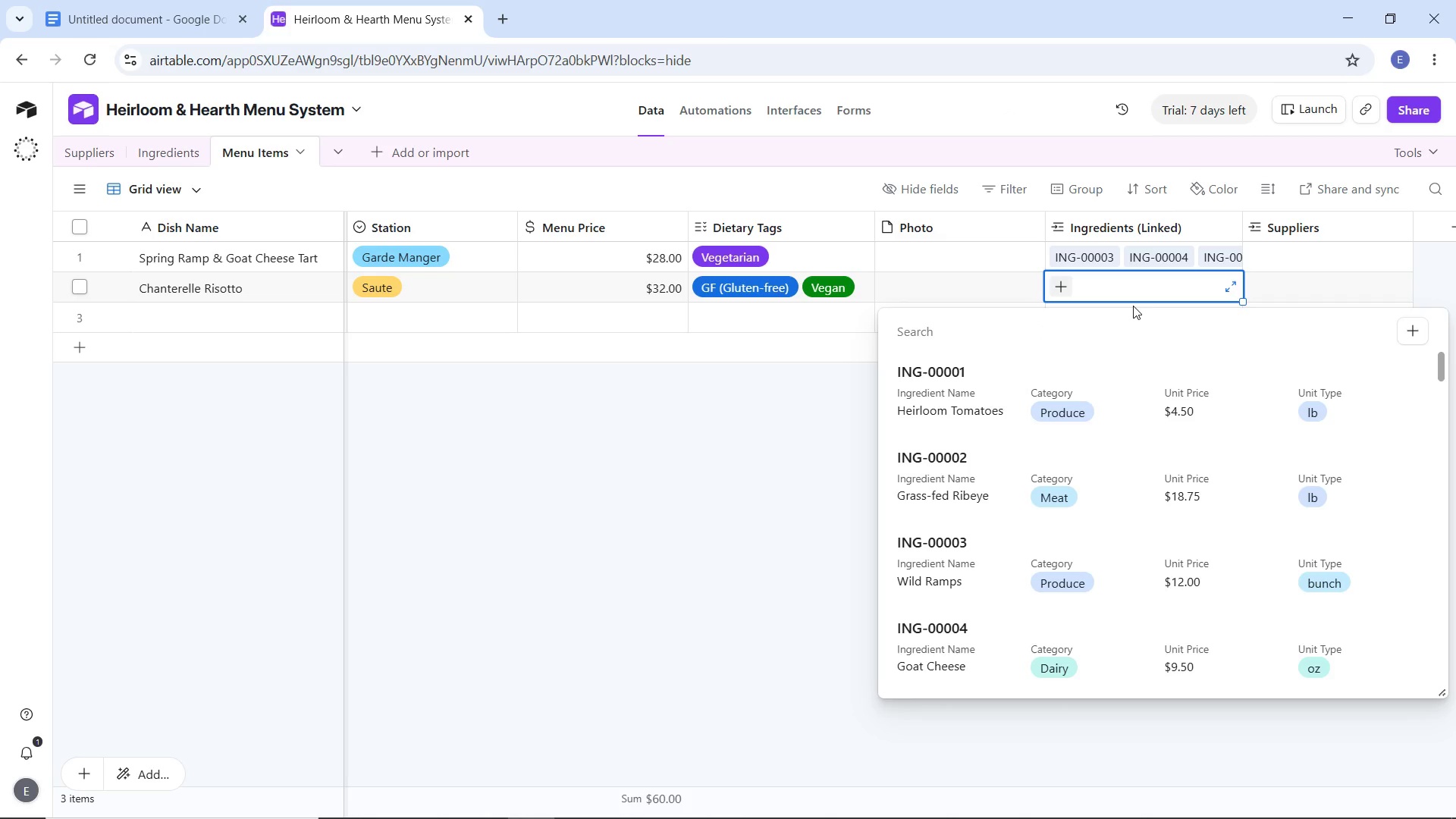 
wait(8.48)
 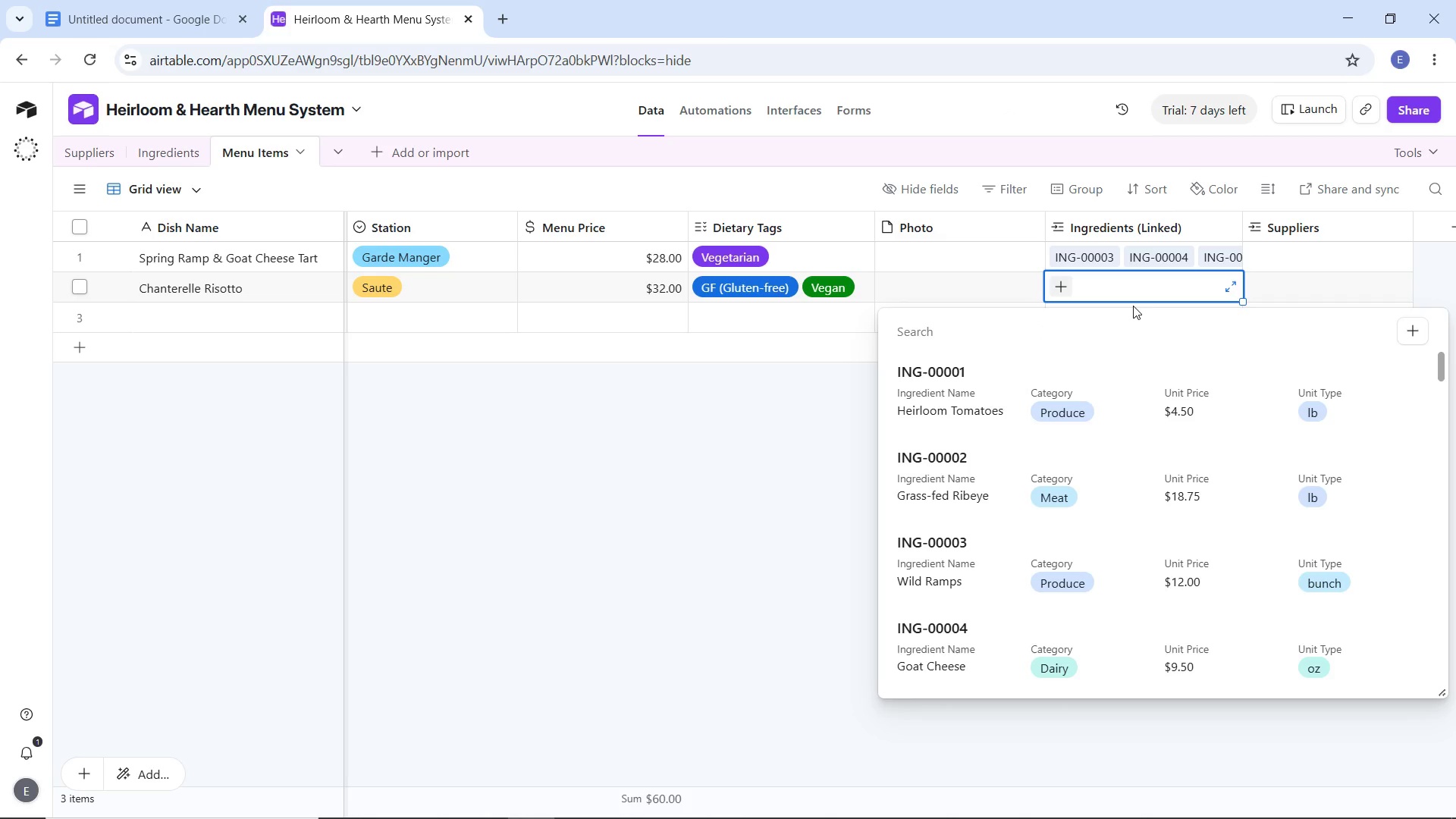 
scroll: coordinate [920, 534], scroll_direction: down, amount: 2.0
 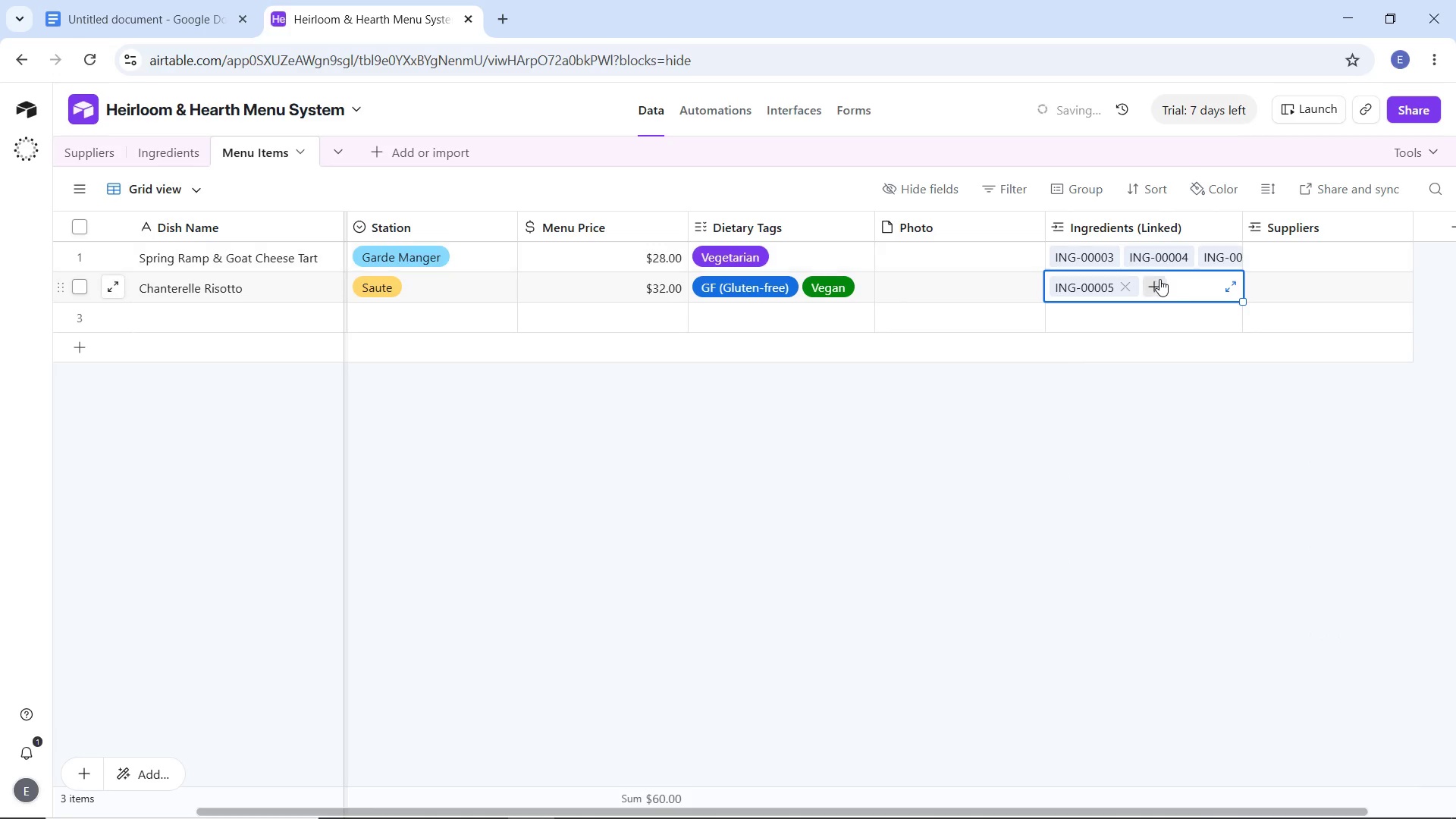 
left_click([1156, 288])
 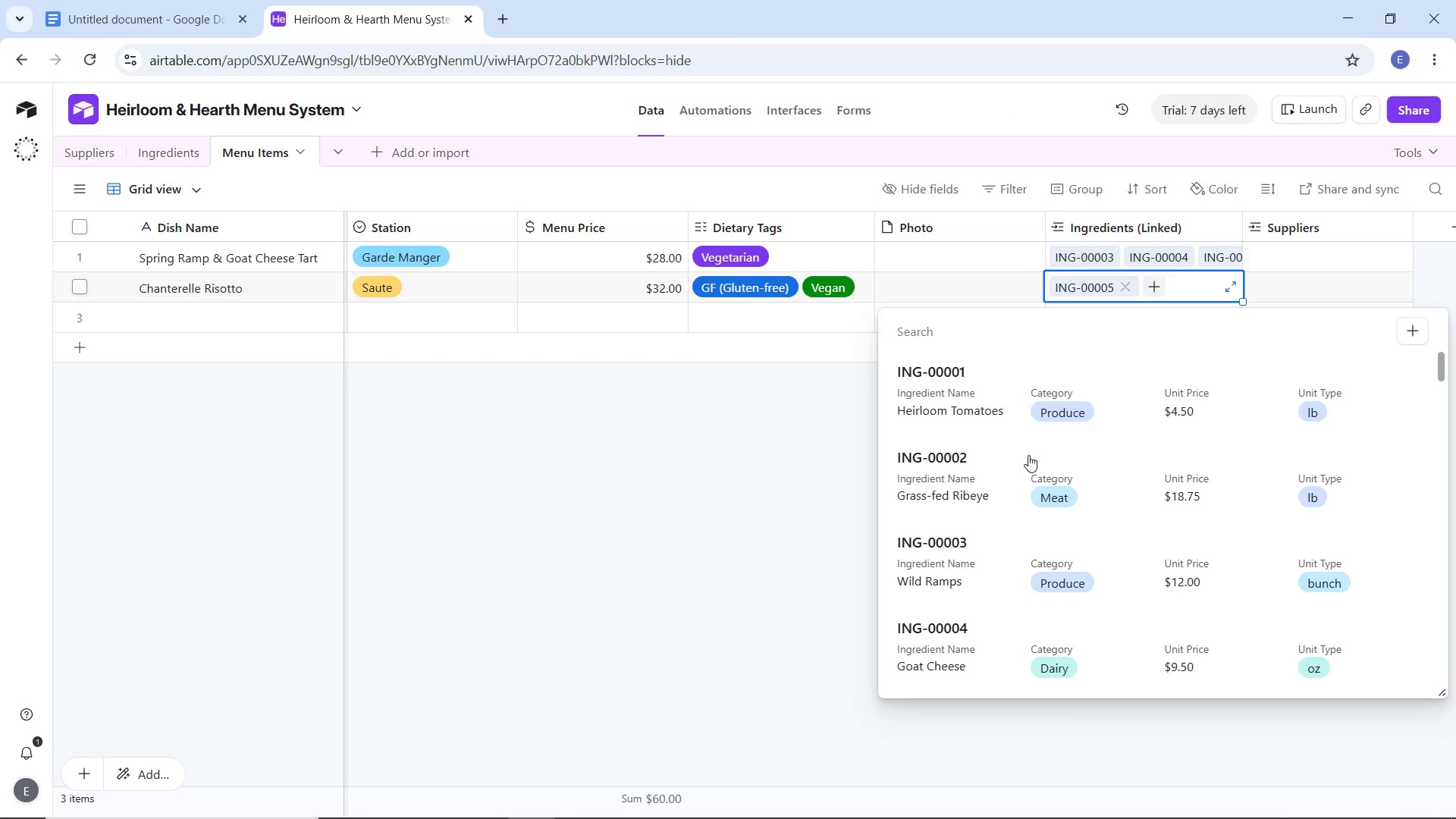 
wait(11.75)
 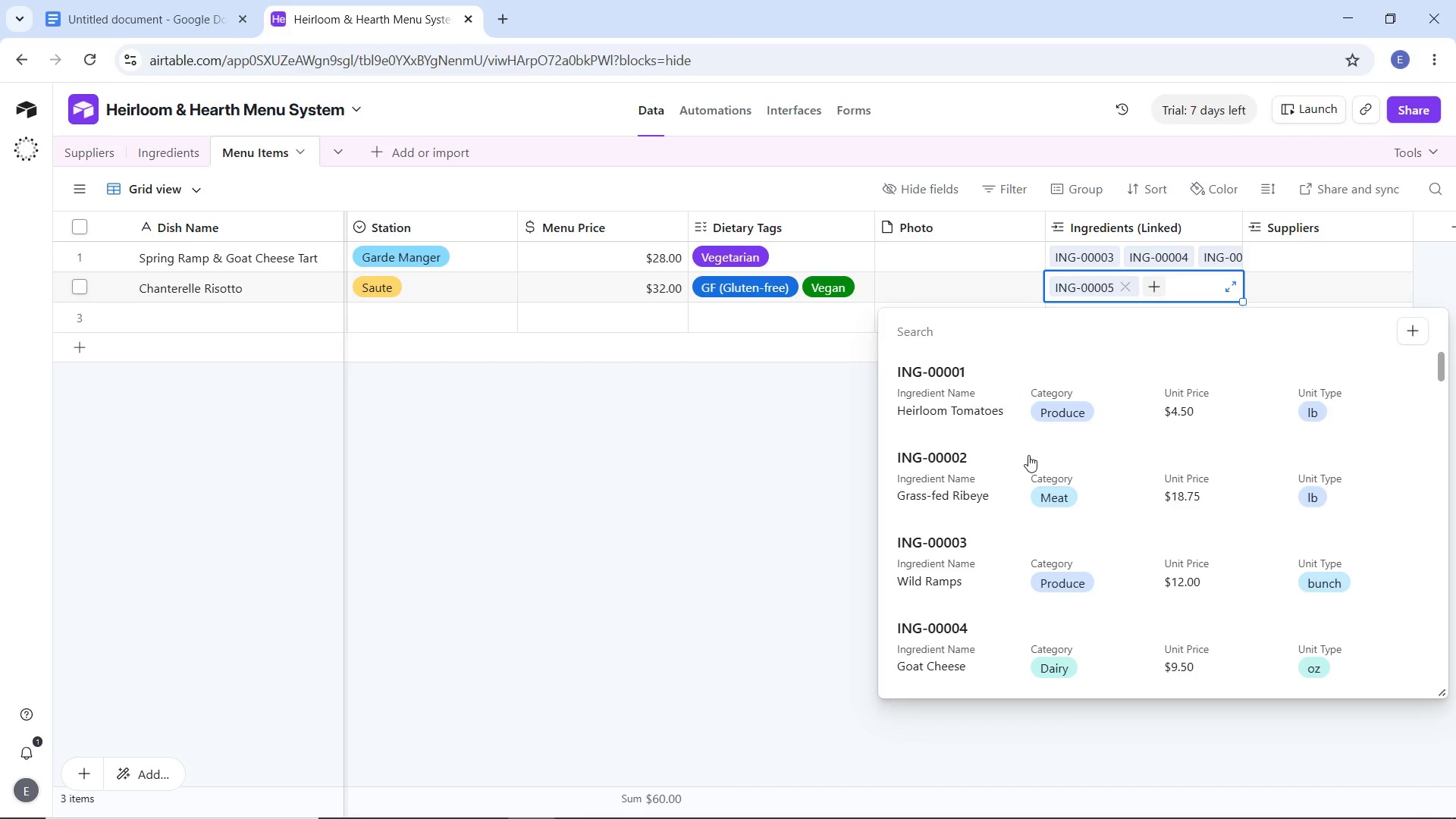 
scroll: coordinate [974, 485], scroll_direction: down, amount: 2.0
 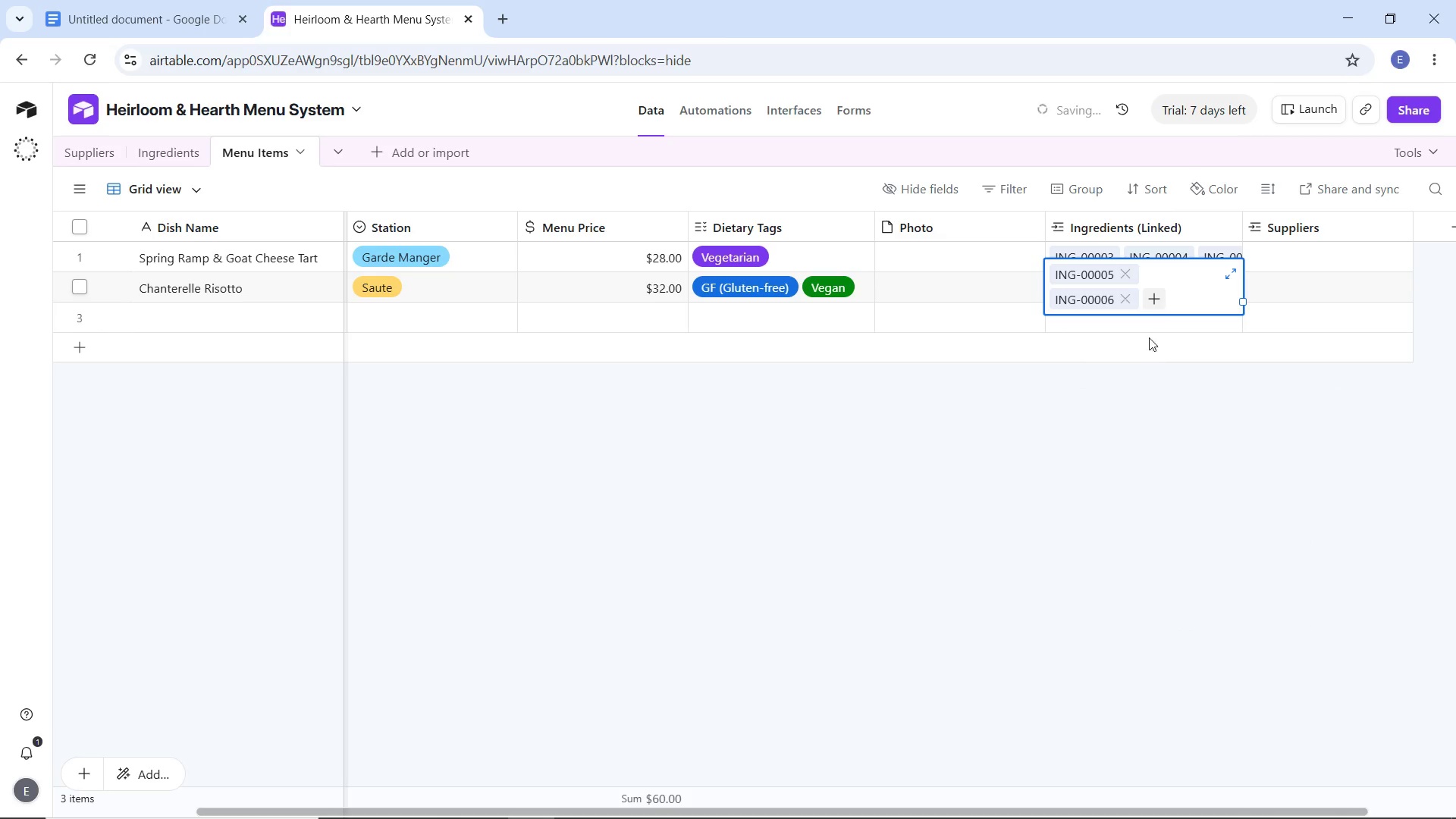 
left_click([1155, 301])
 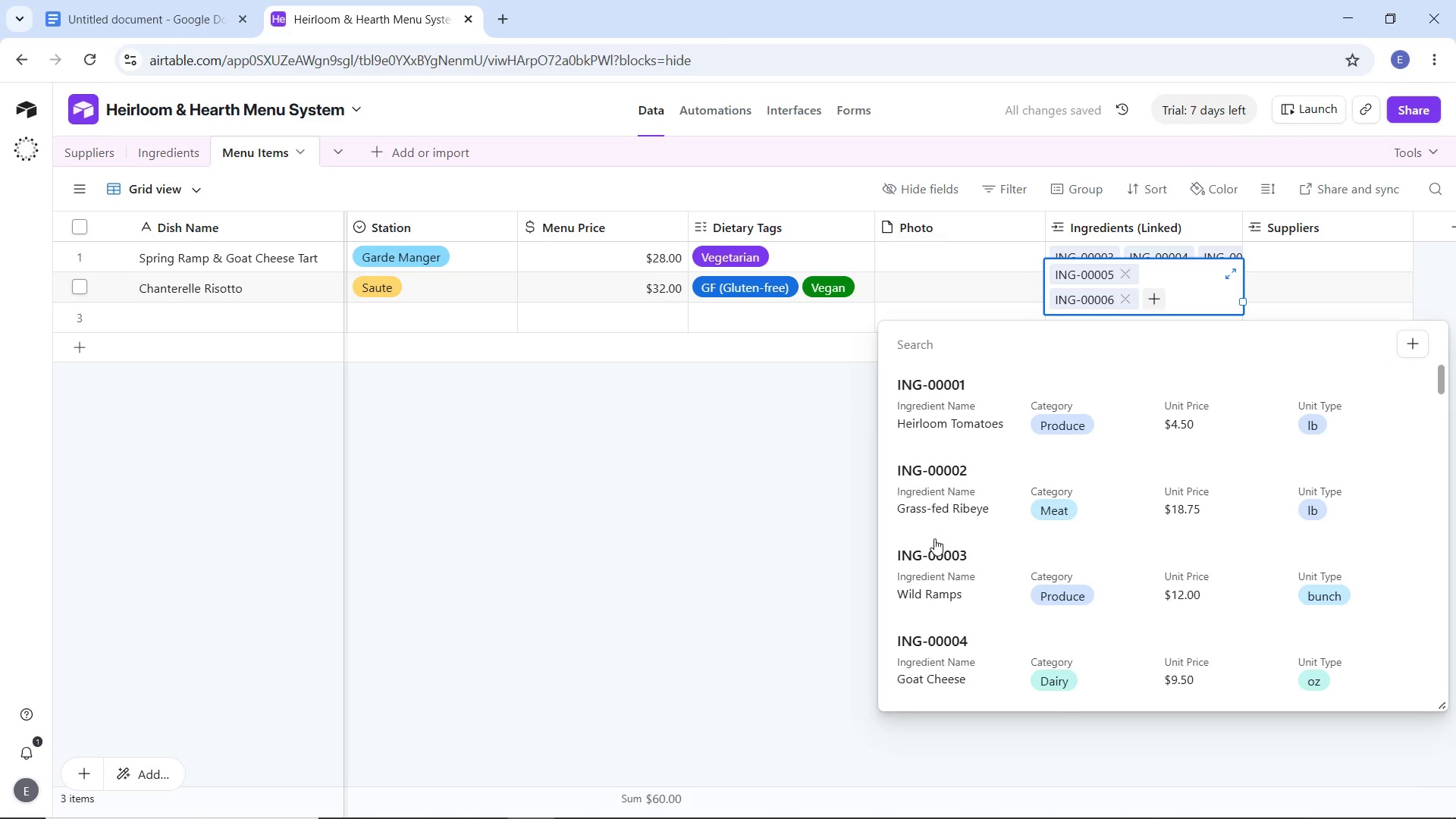 
scroll: coordinate [948, 537], scroll_direction: down, amount: 2.0
 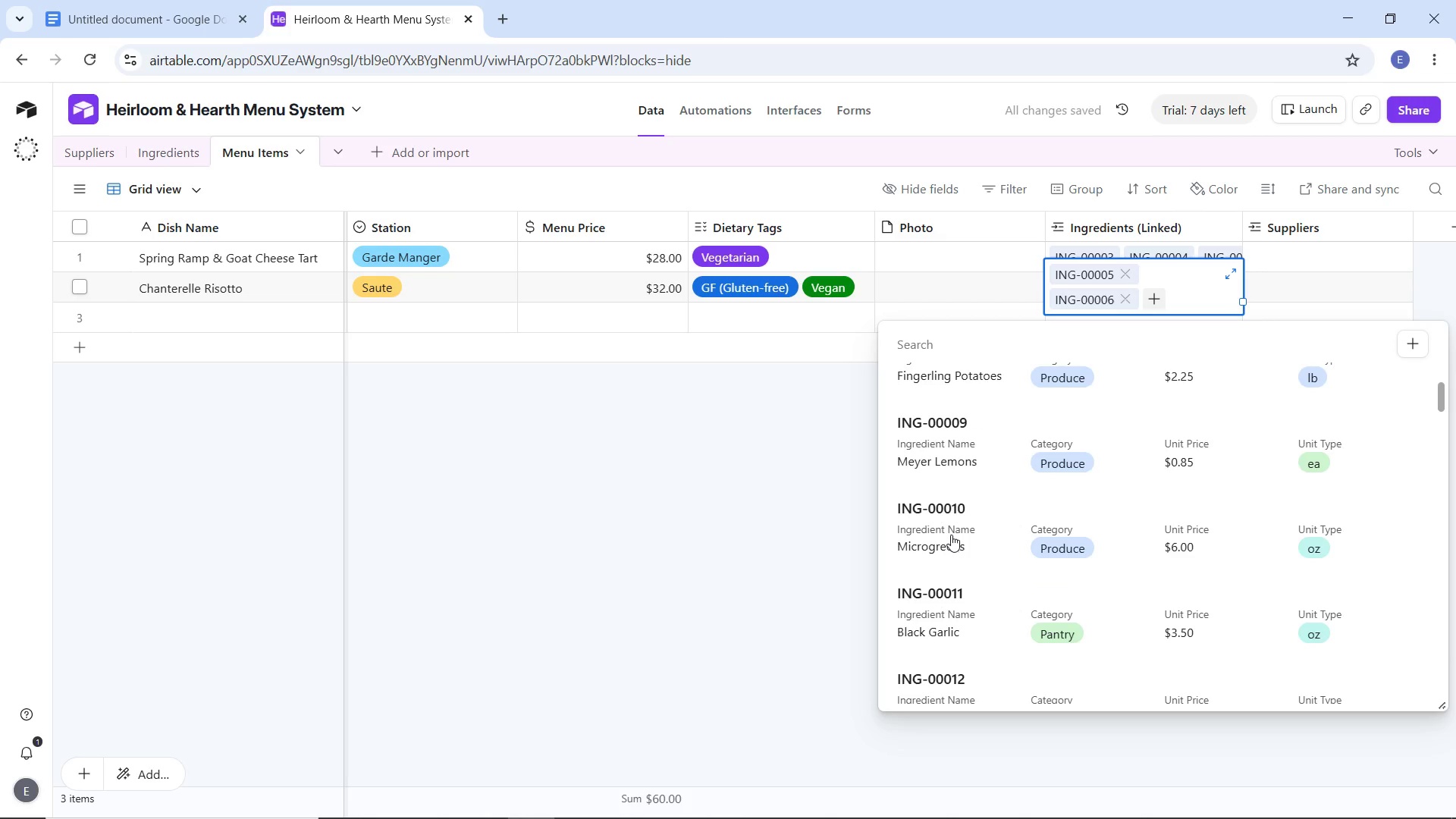 
left_click([951, 532])
 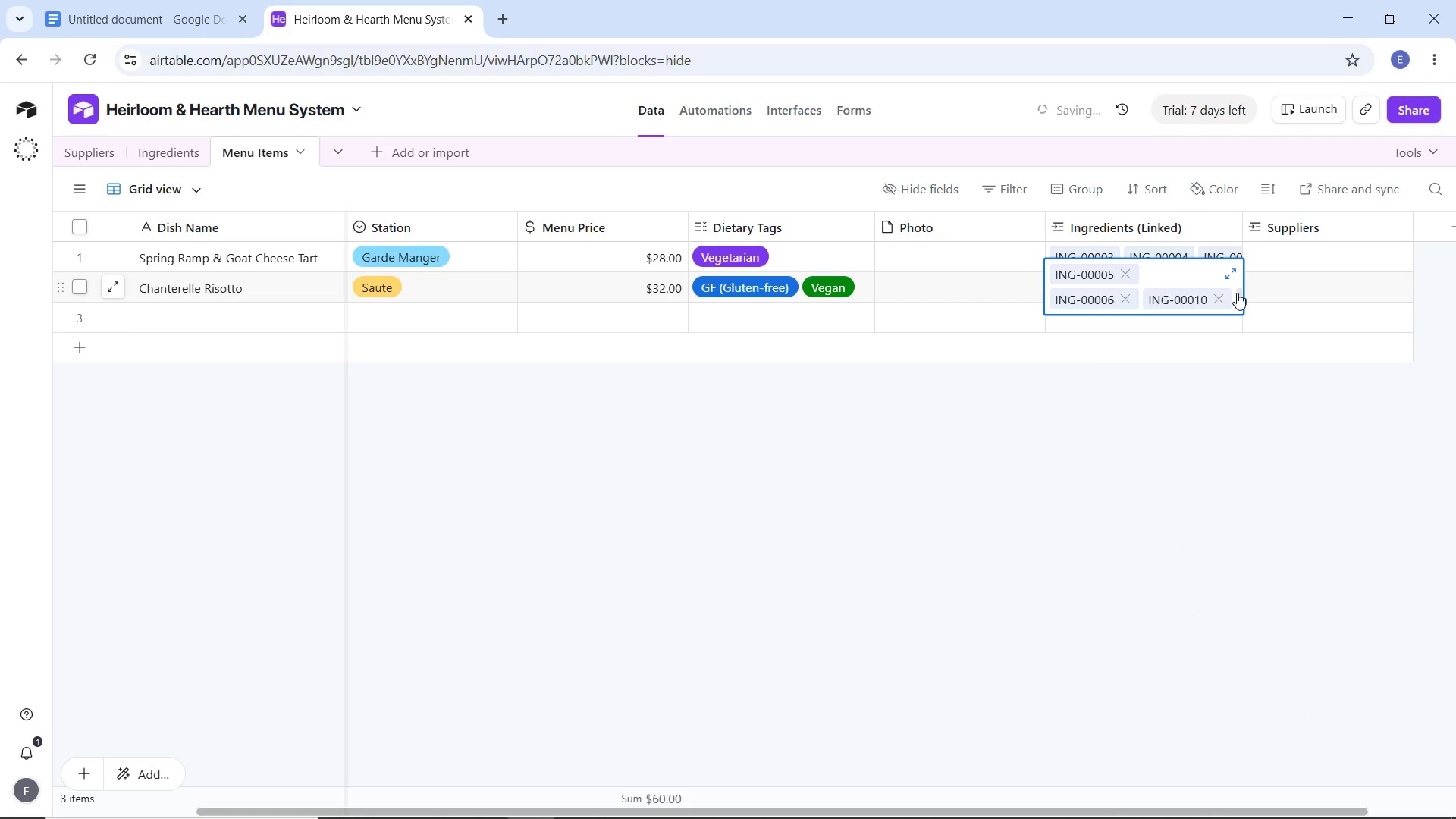 
left_click([1237, 293])
 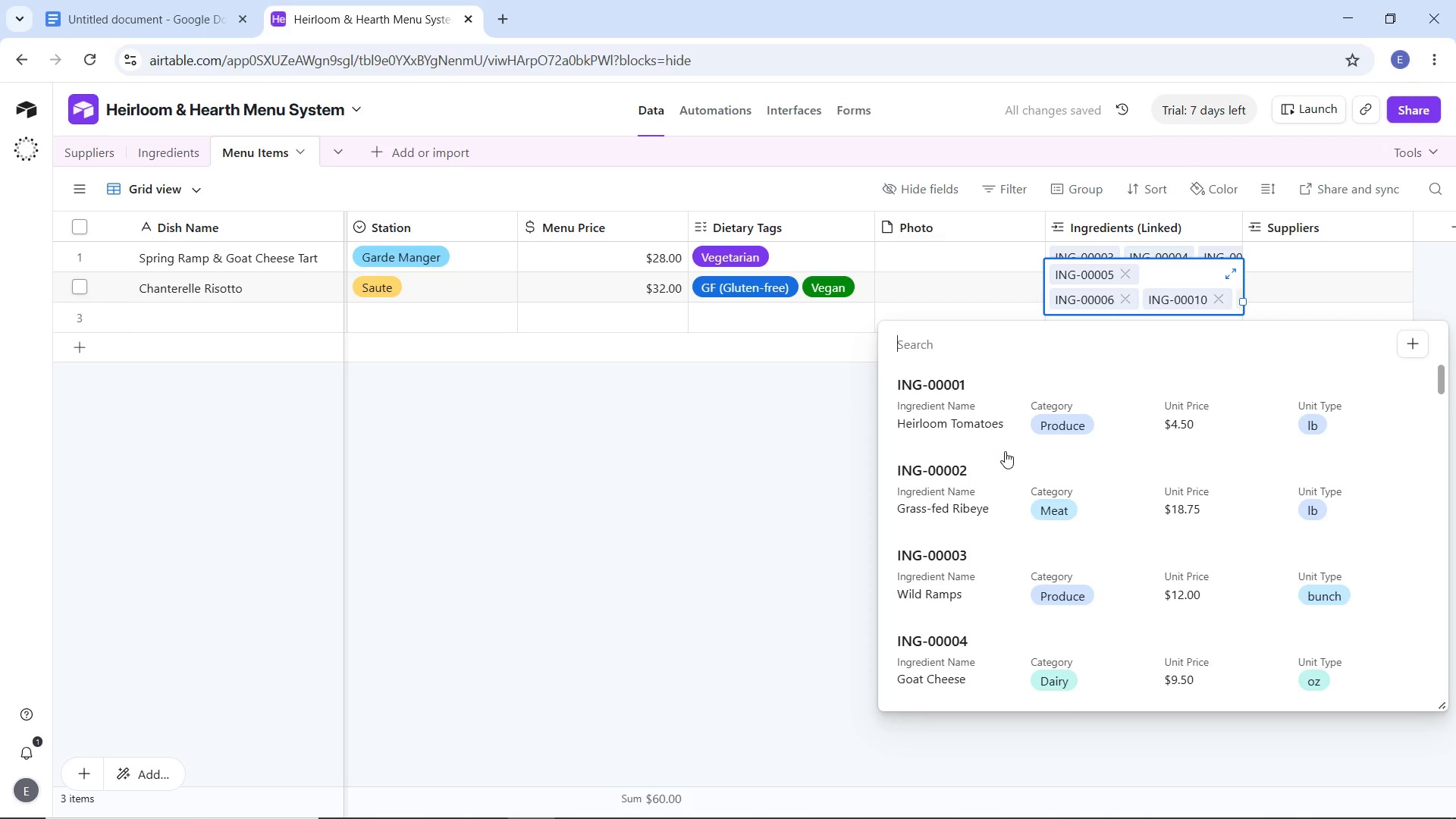 
scroll: coordinate [954, 634], scroll_direction: down, amount: 4.0
 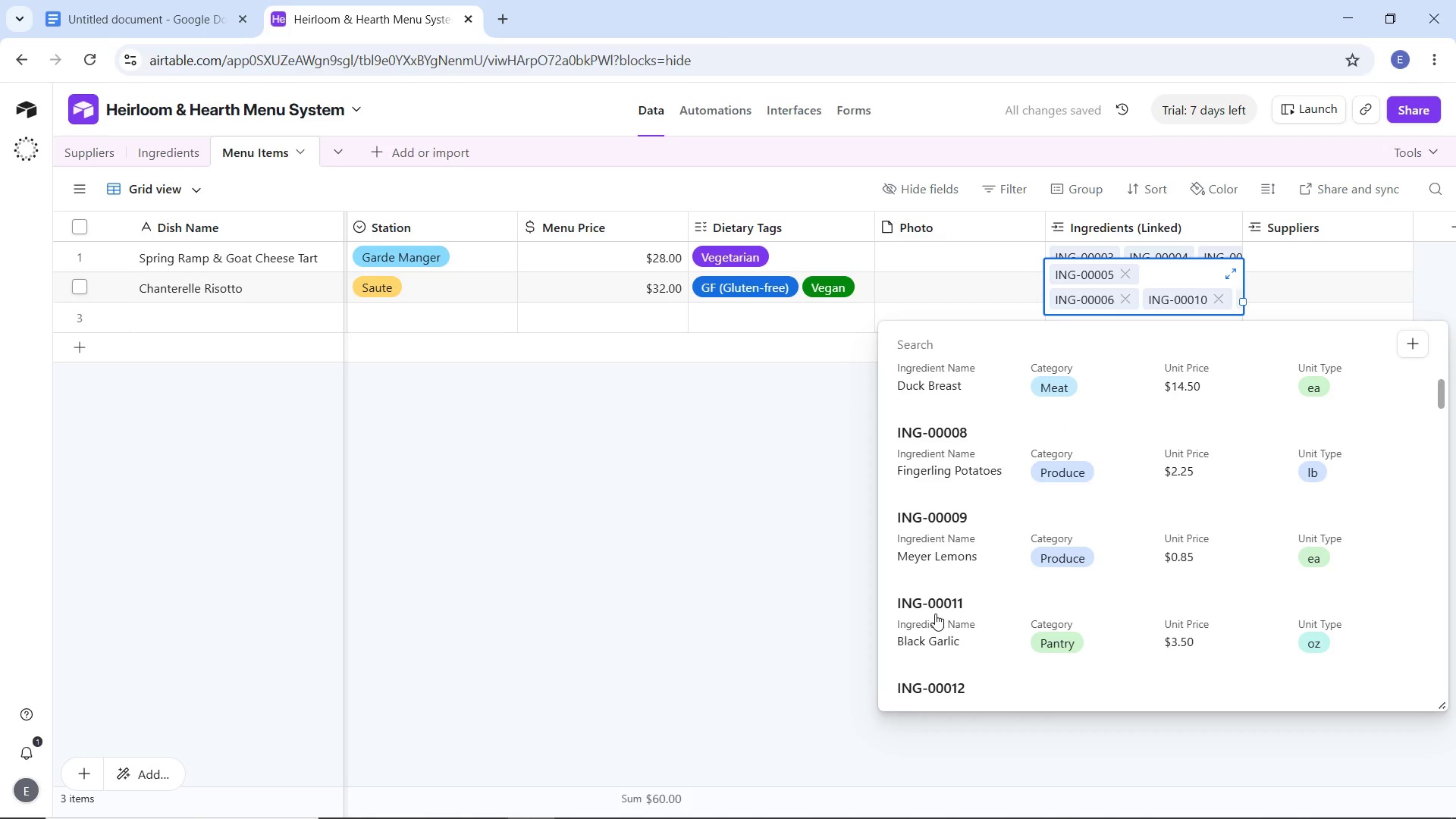 
left_click([935, 613])
 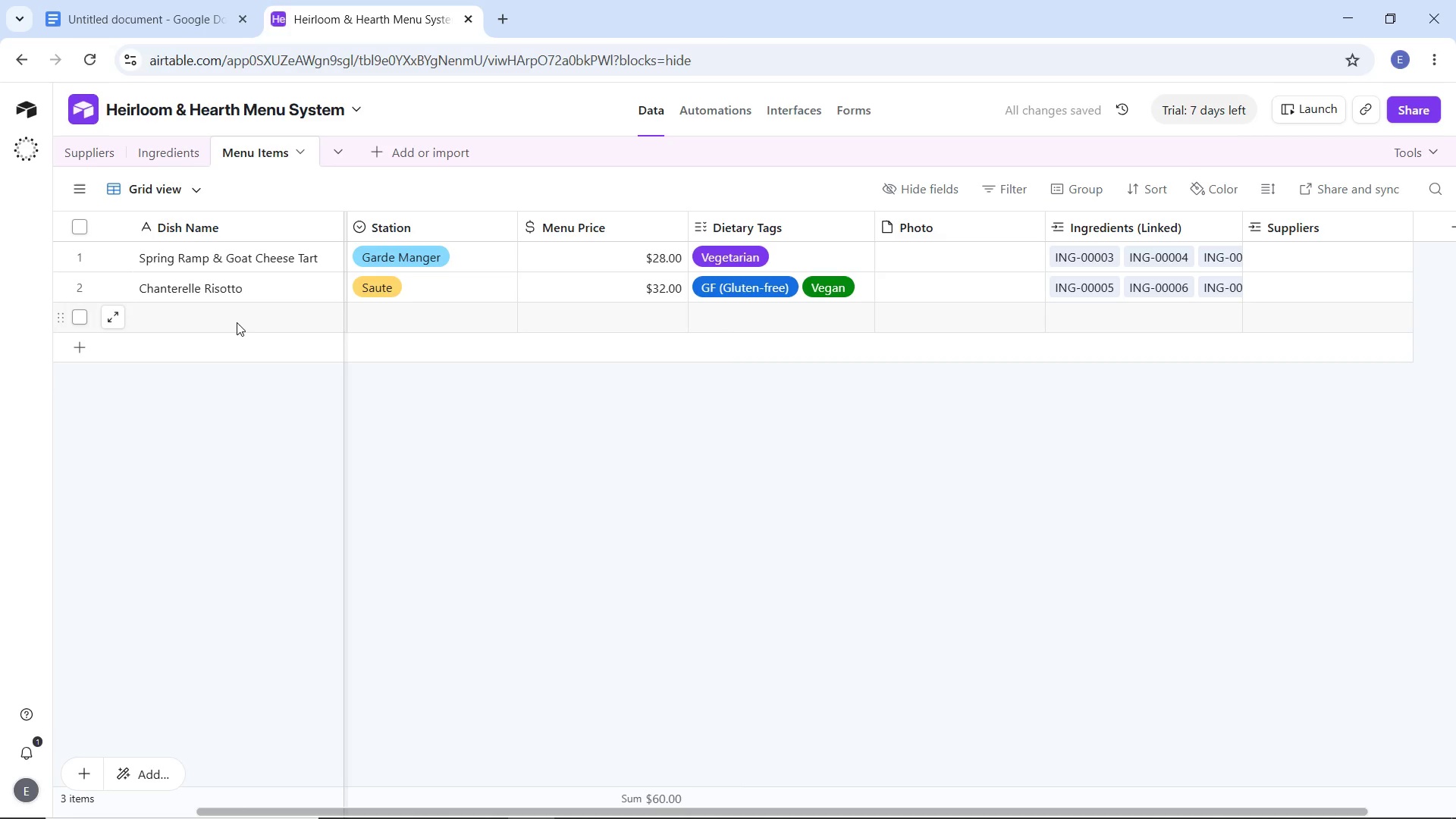 
double_click([235, 322])
 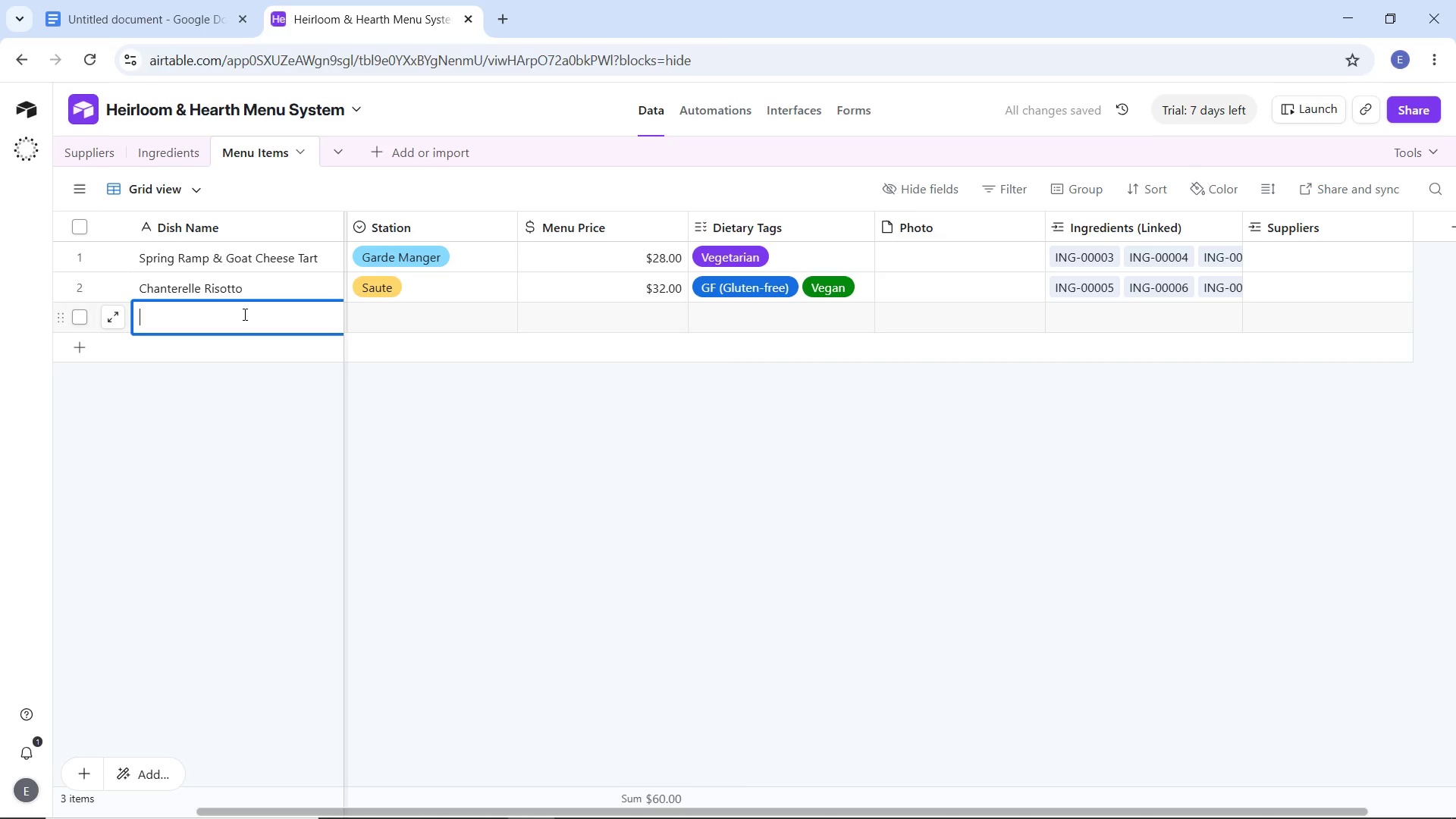 
type(Greass)
key(Backspace)
key(Backspace)
key(Backspace)
key(Backspace)
type(ass-fed Ribeye)
 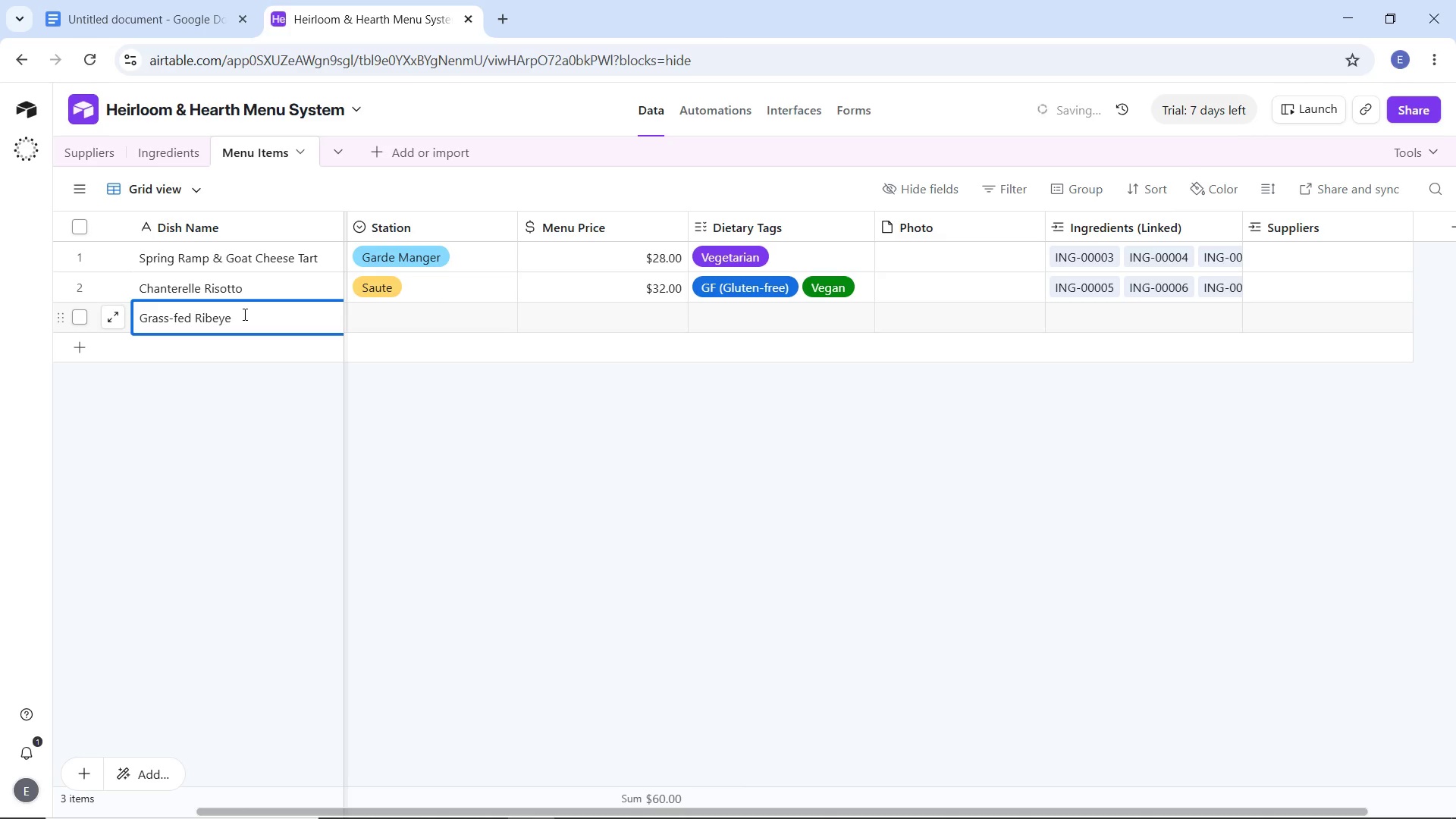 
left_click([494, 317])
 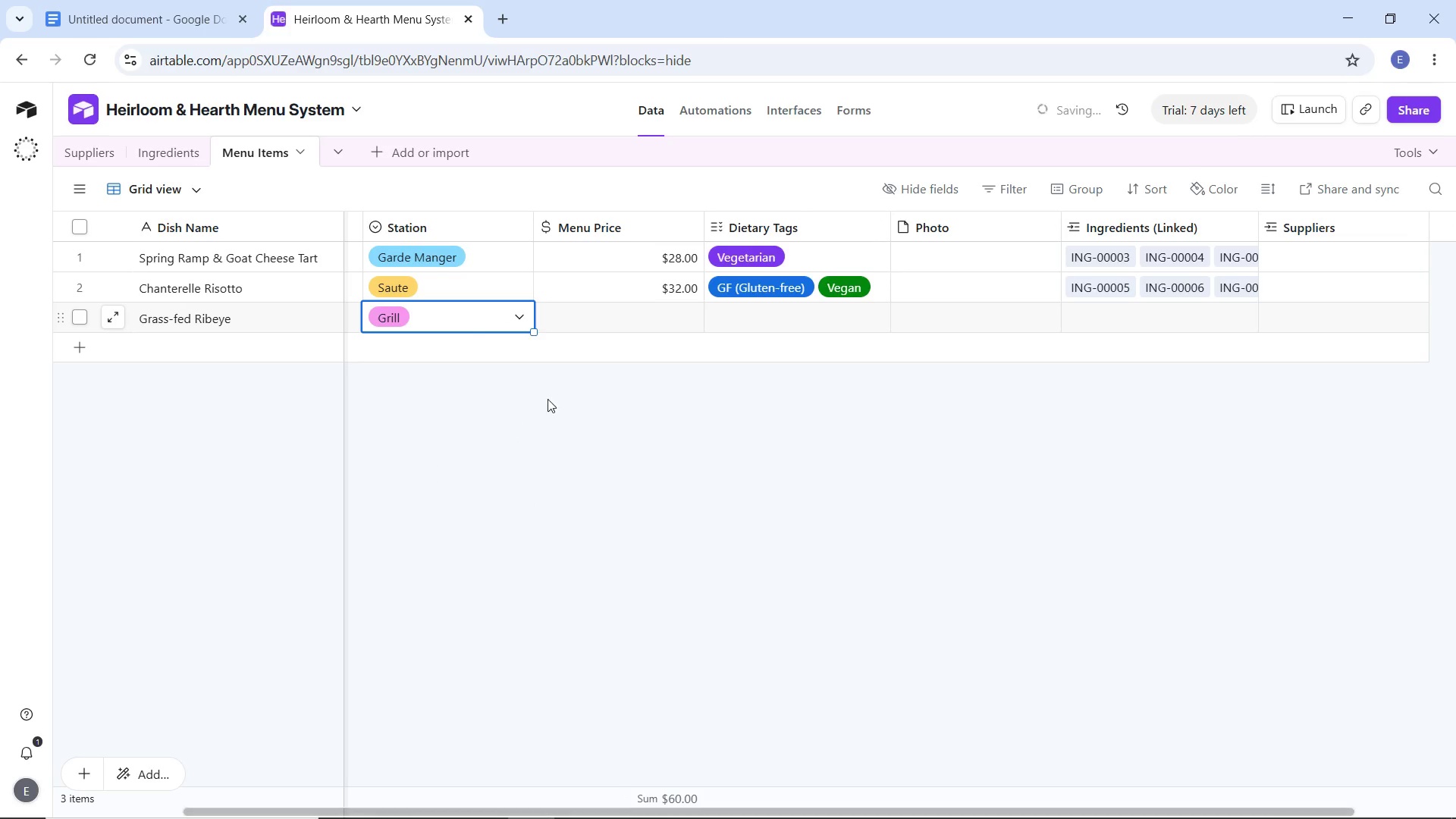 
left_click([623, 315])
 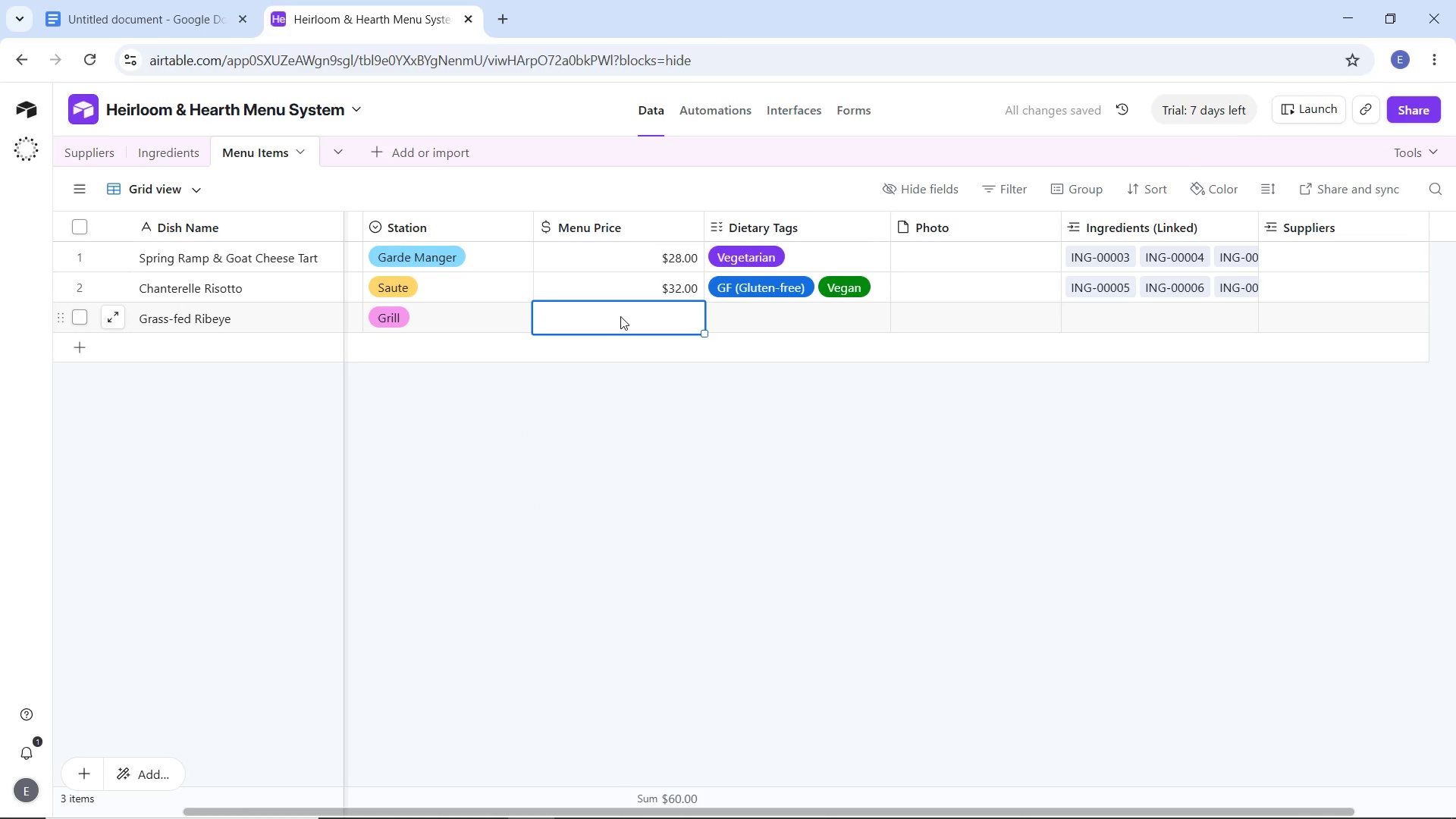 
type($58.00)
key(Tab)
 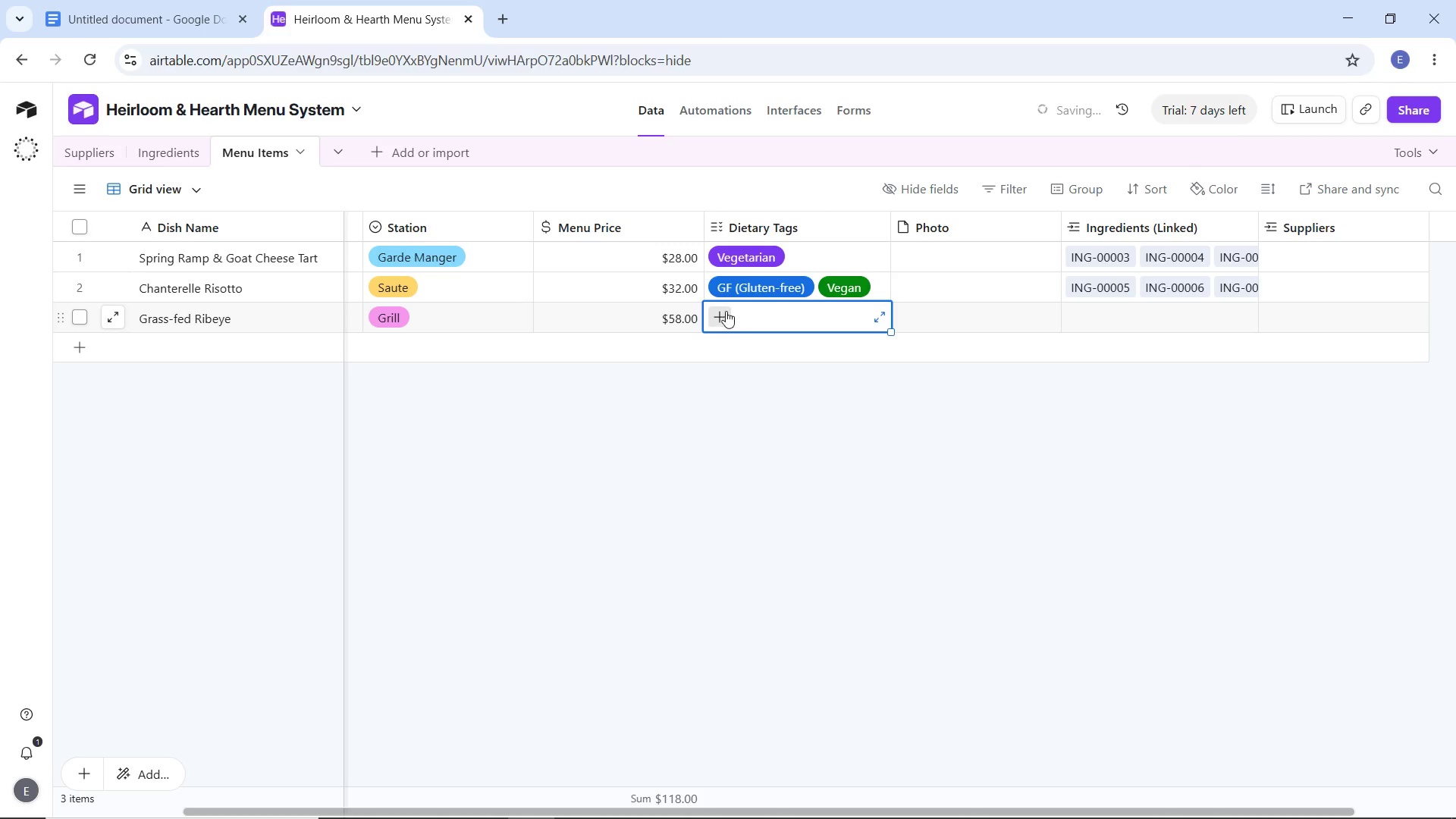 
left_click([725, 311])
 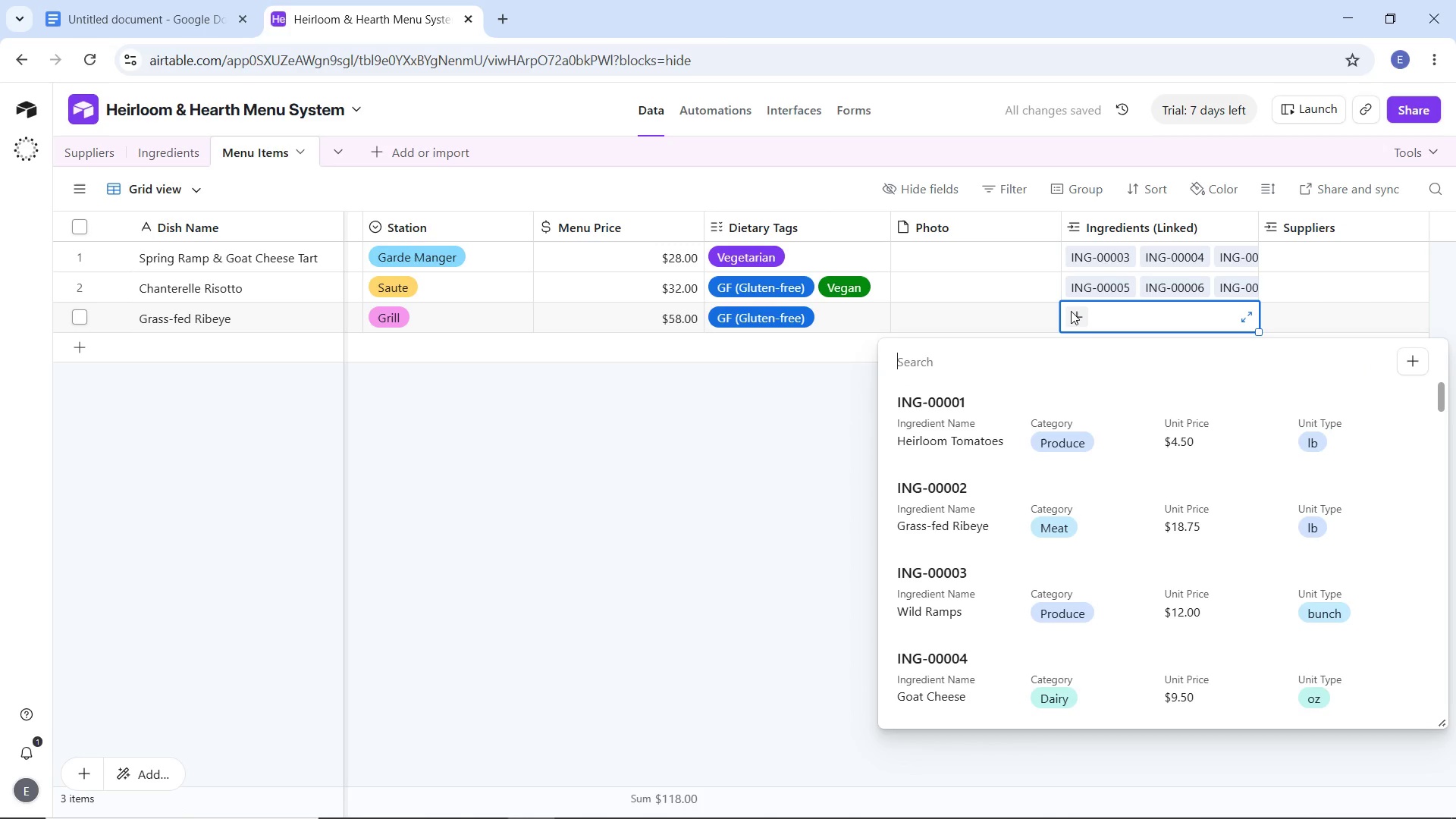 
wait(16.3)
 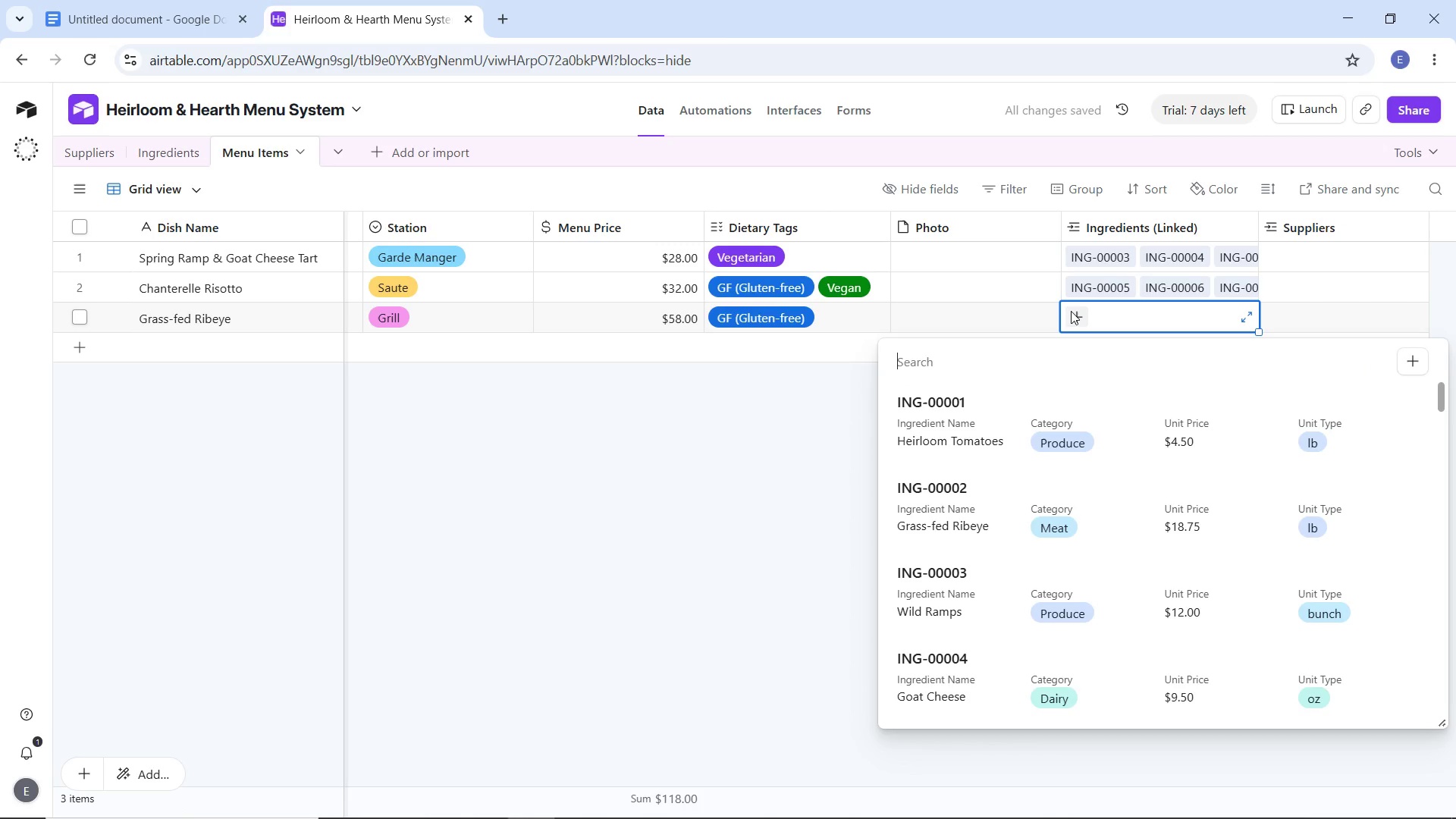 
left_click([949, 484])
 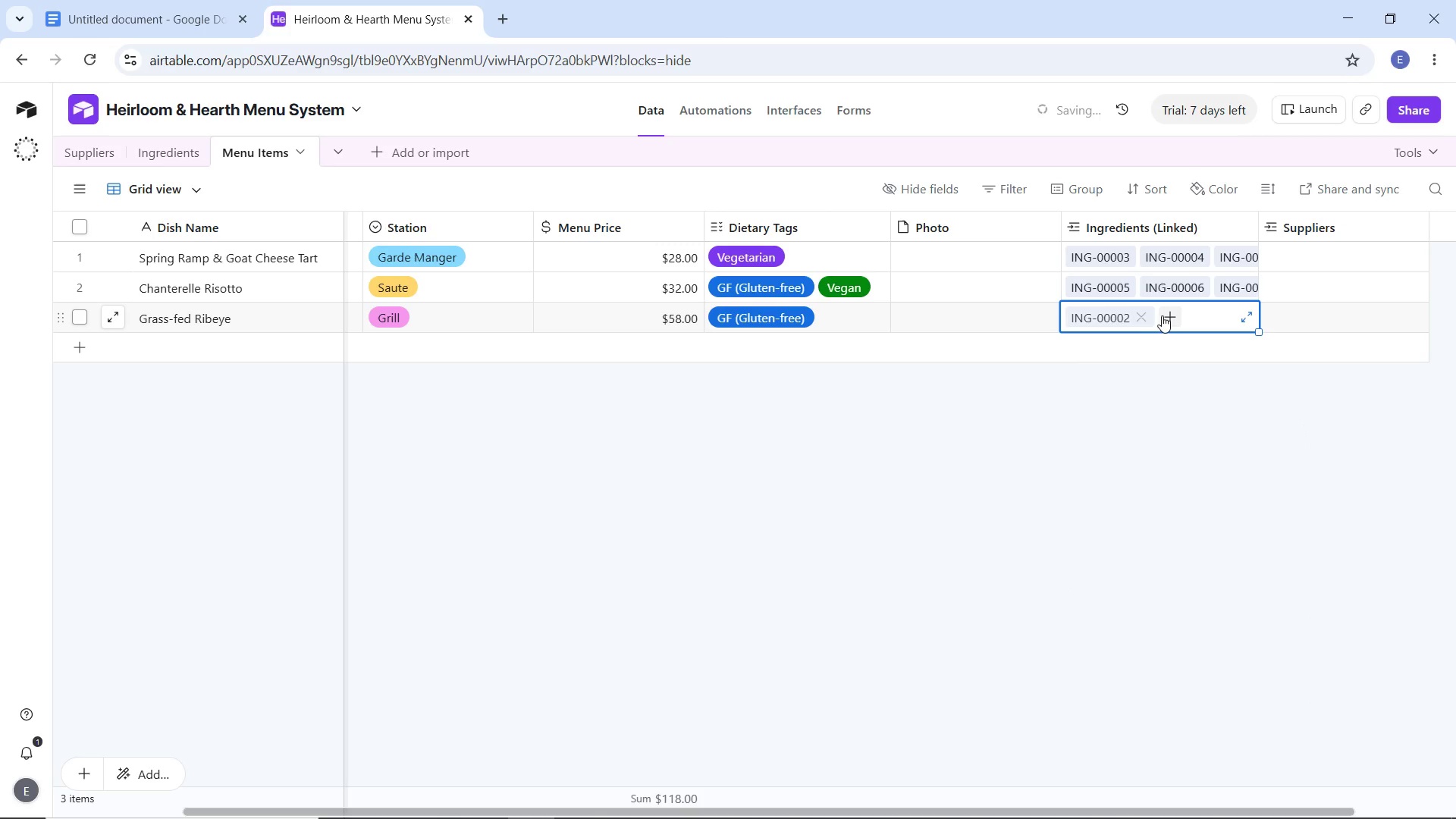 
mouse_move([1158, 334])
 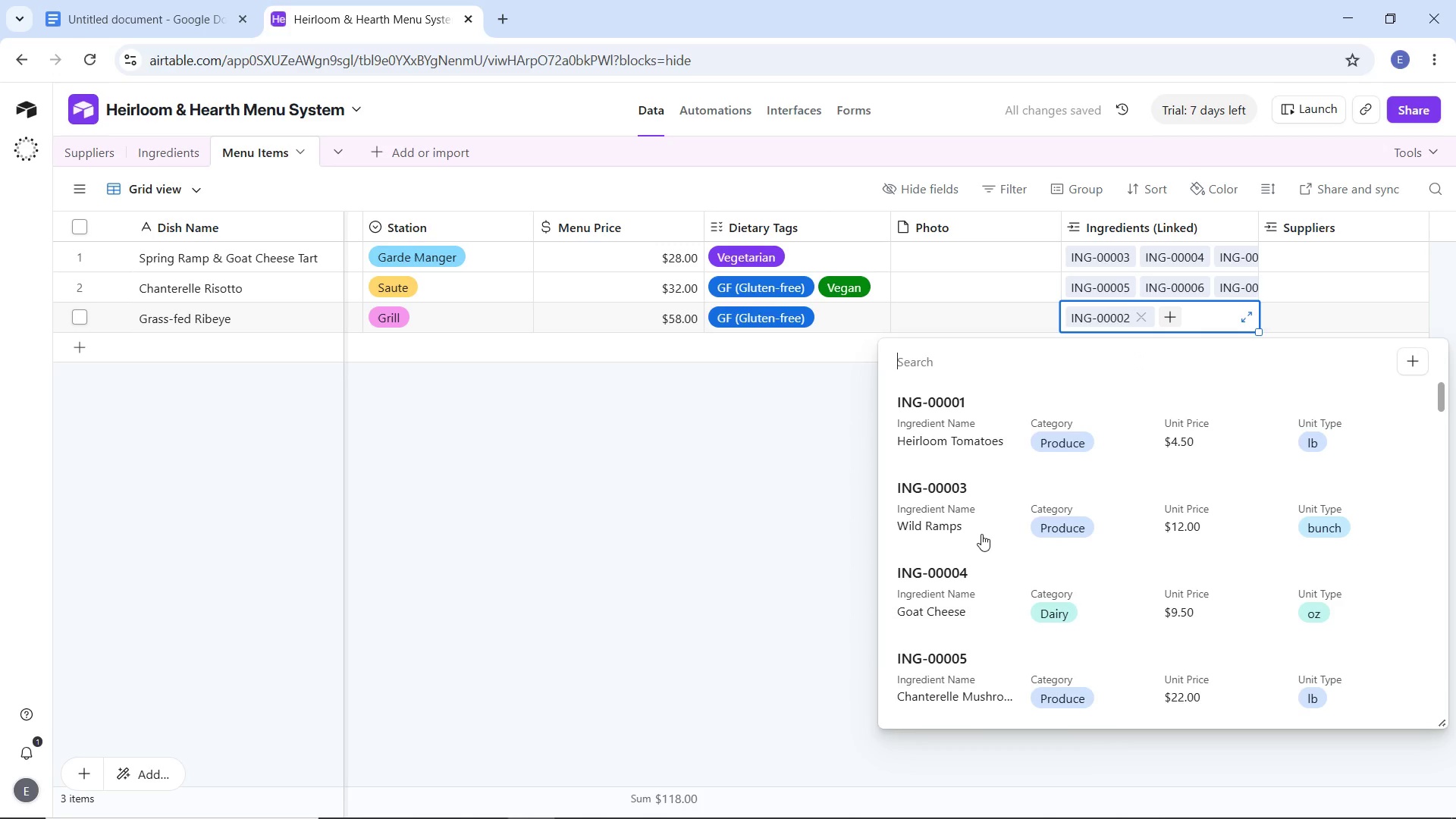 
scroll: coordinate [981, 534], scroll_direction: down, amount: 4.0
 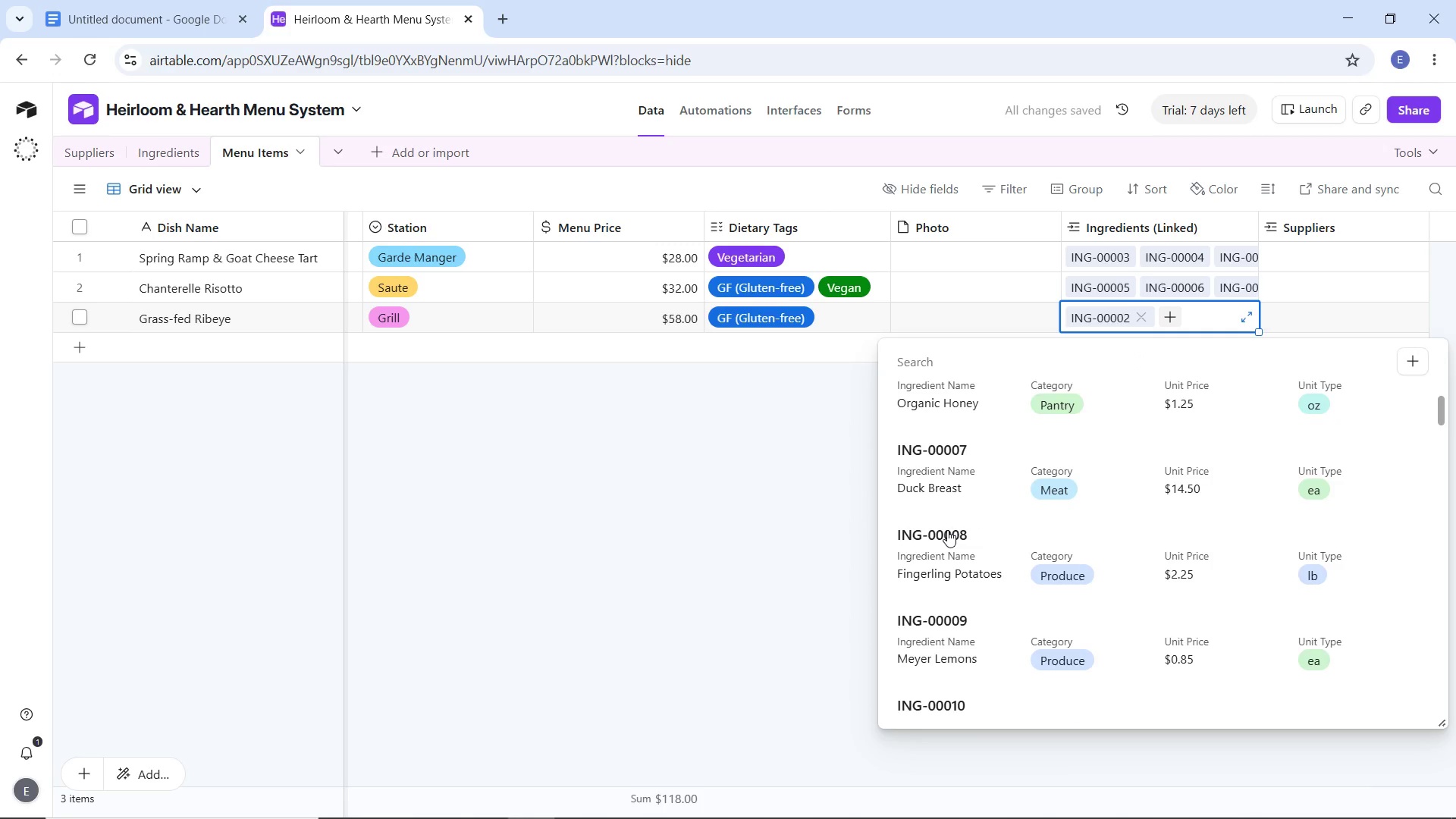 
left_click([947, 530])
 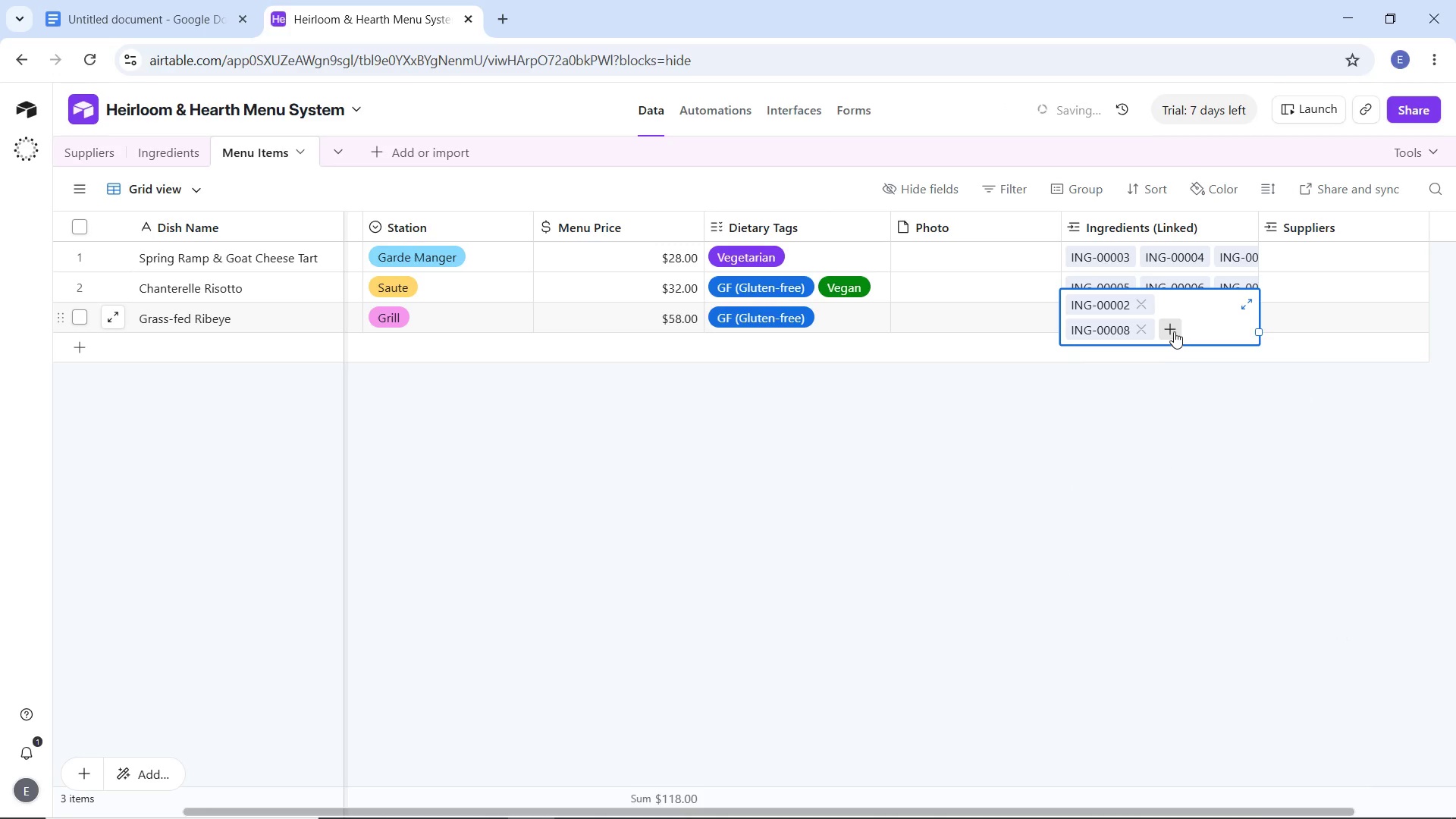 
left_click([1174, 331])
 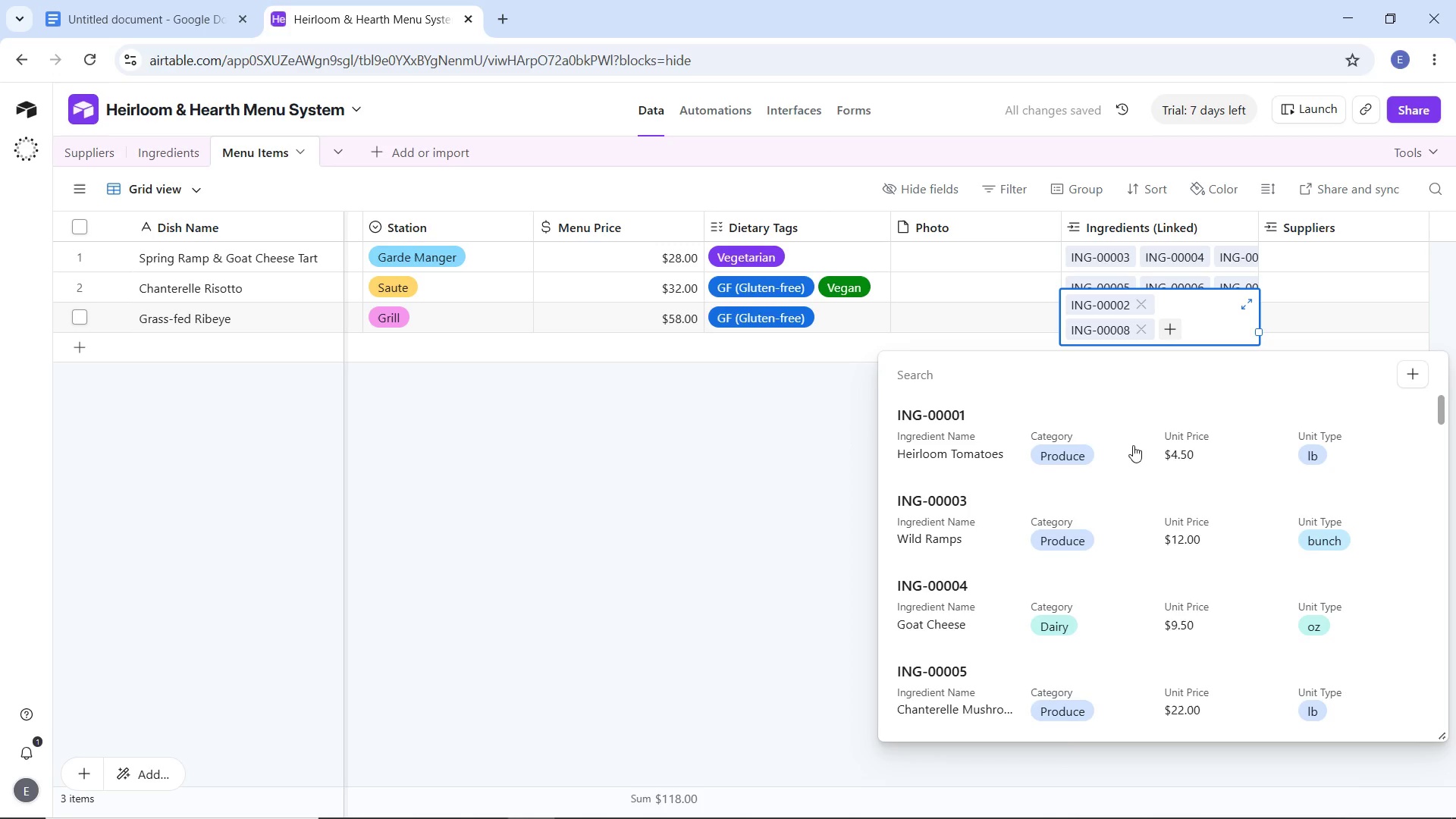 
scroll: coordinate [1017, 533], scroll_direction: down, amount: 10.0
 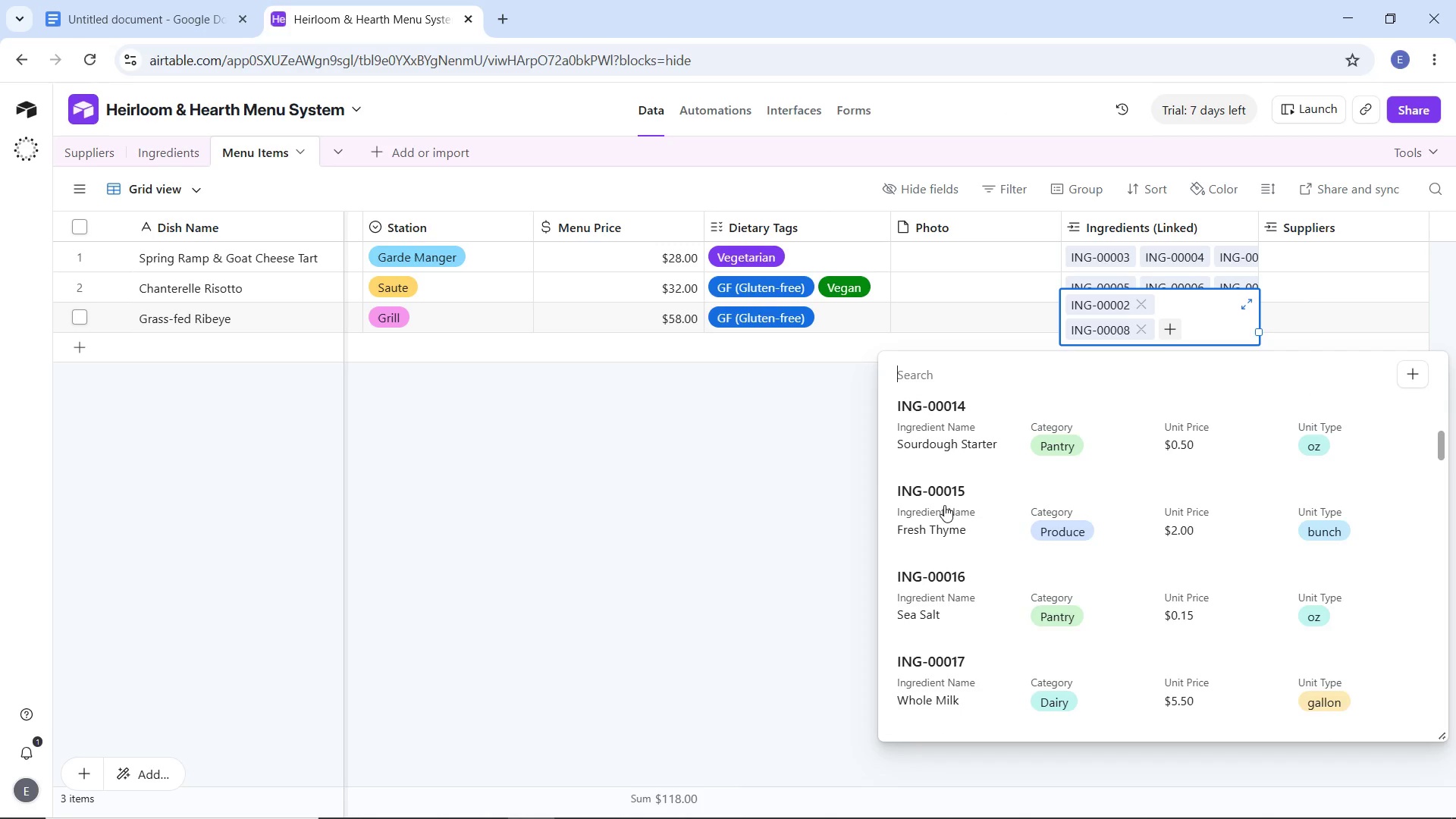 
left_click([944, 505])
 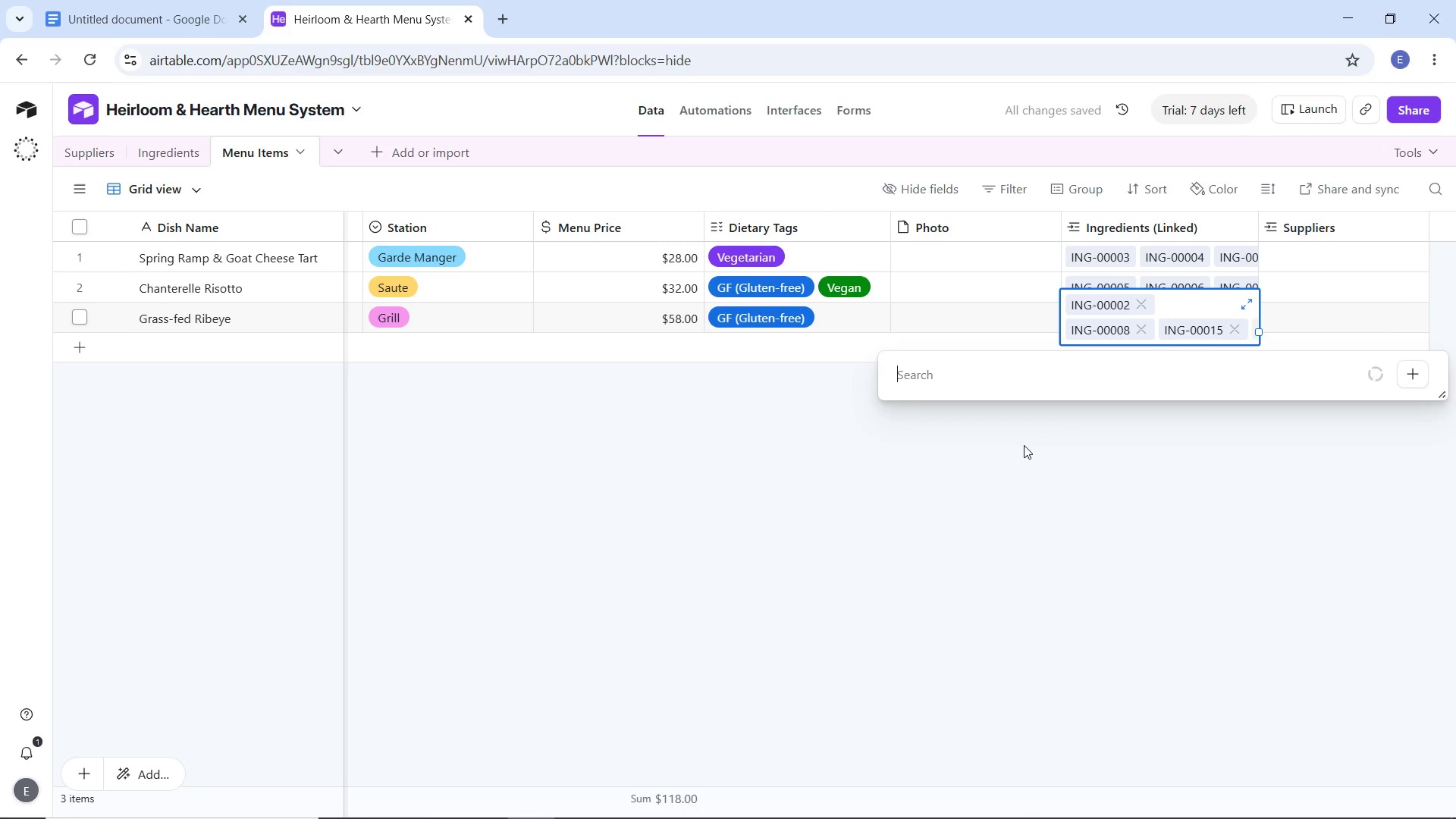 
type(16)
 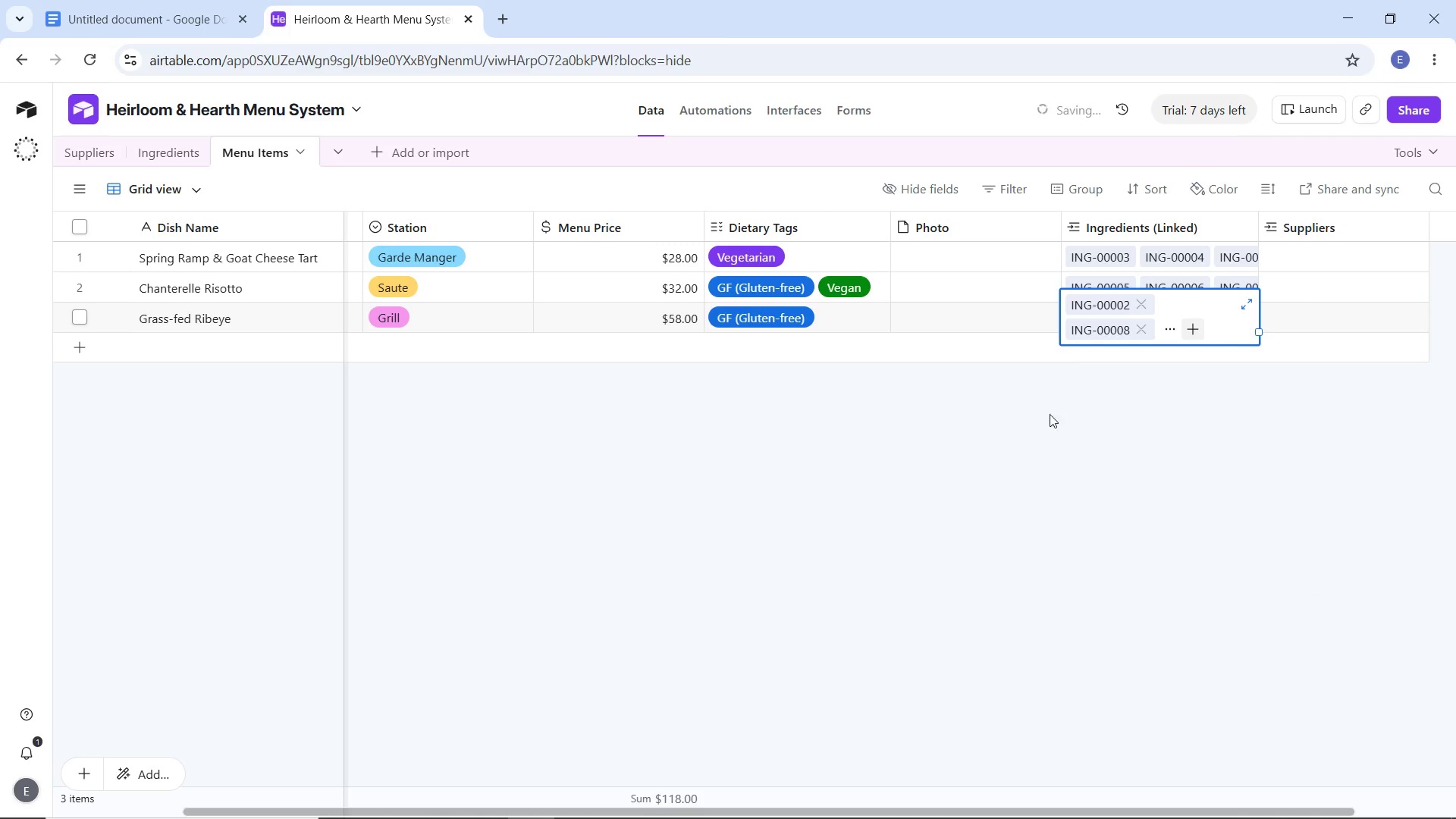 
left_click([1058, 413])
 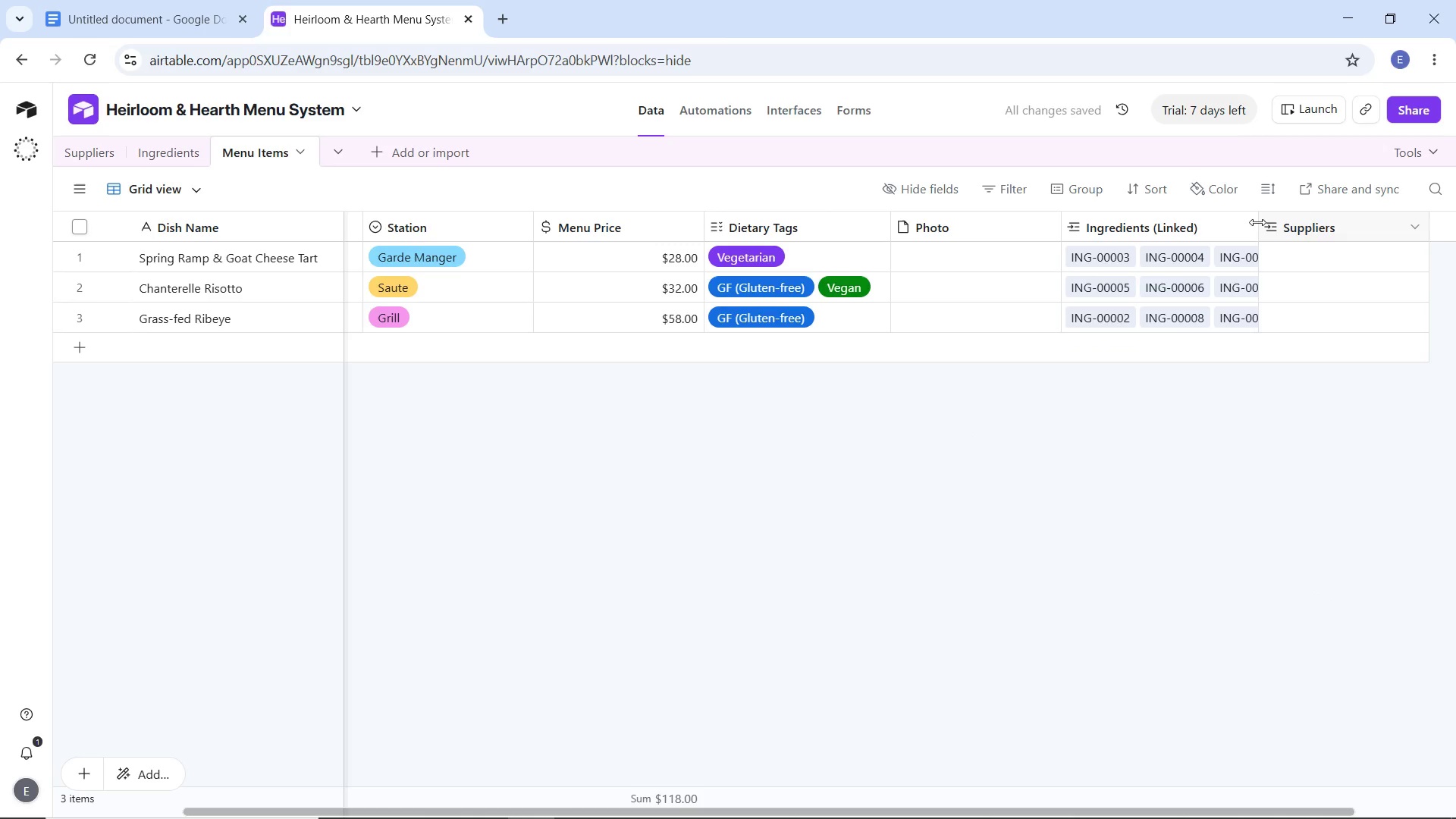 
left_click_drag(start_coordinate=[1257, 222], to_coordinate=[1304, 229])
 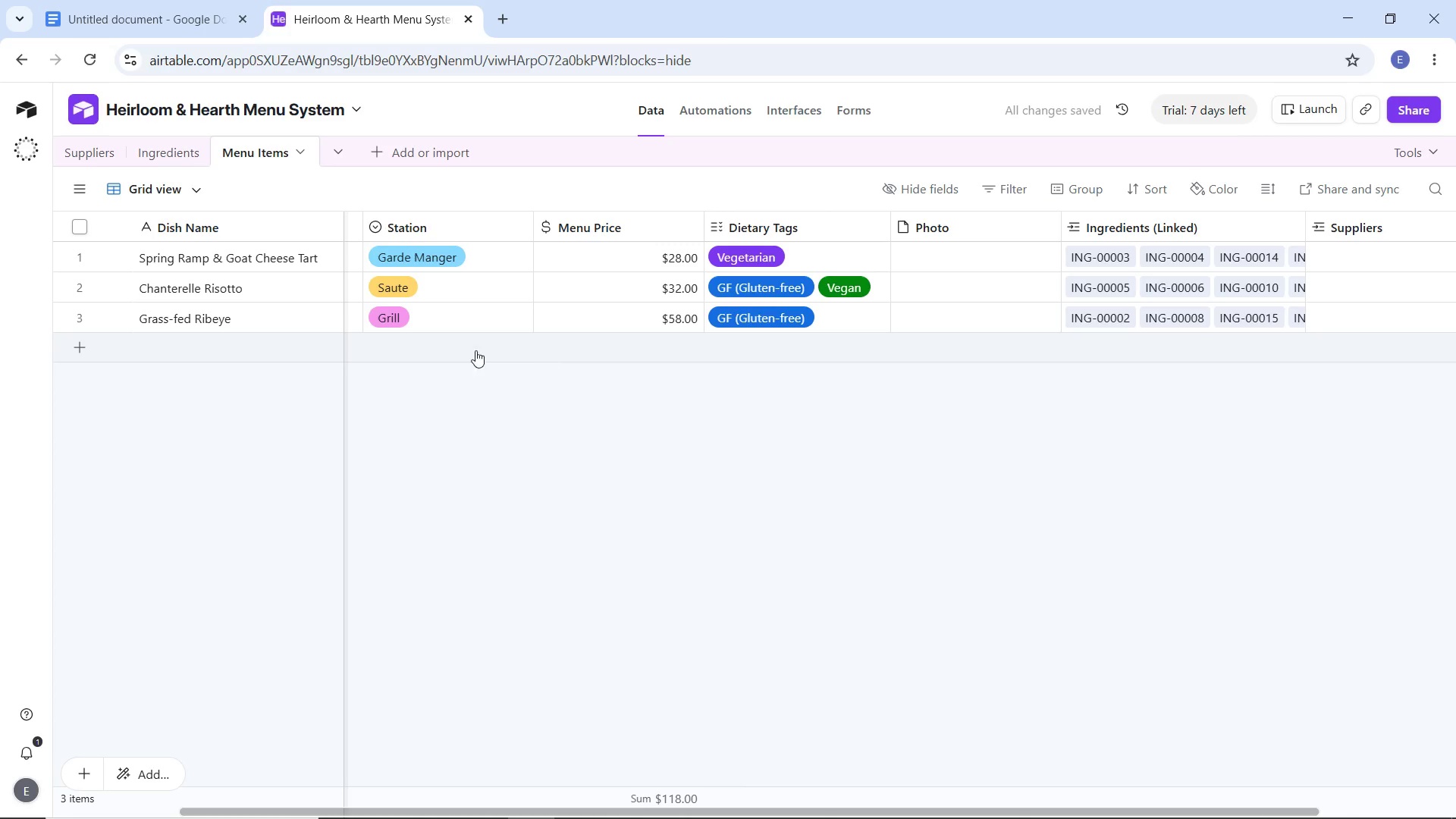 
double_click([242, 353])
 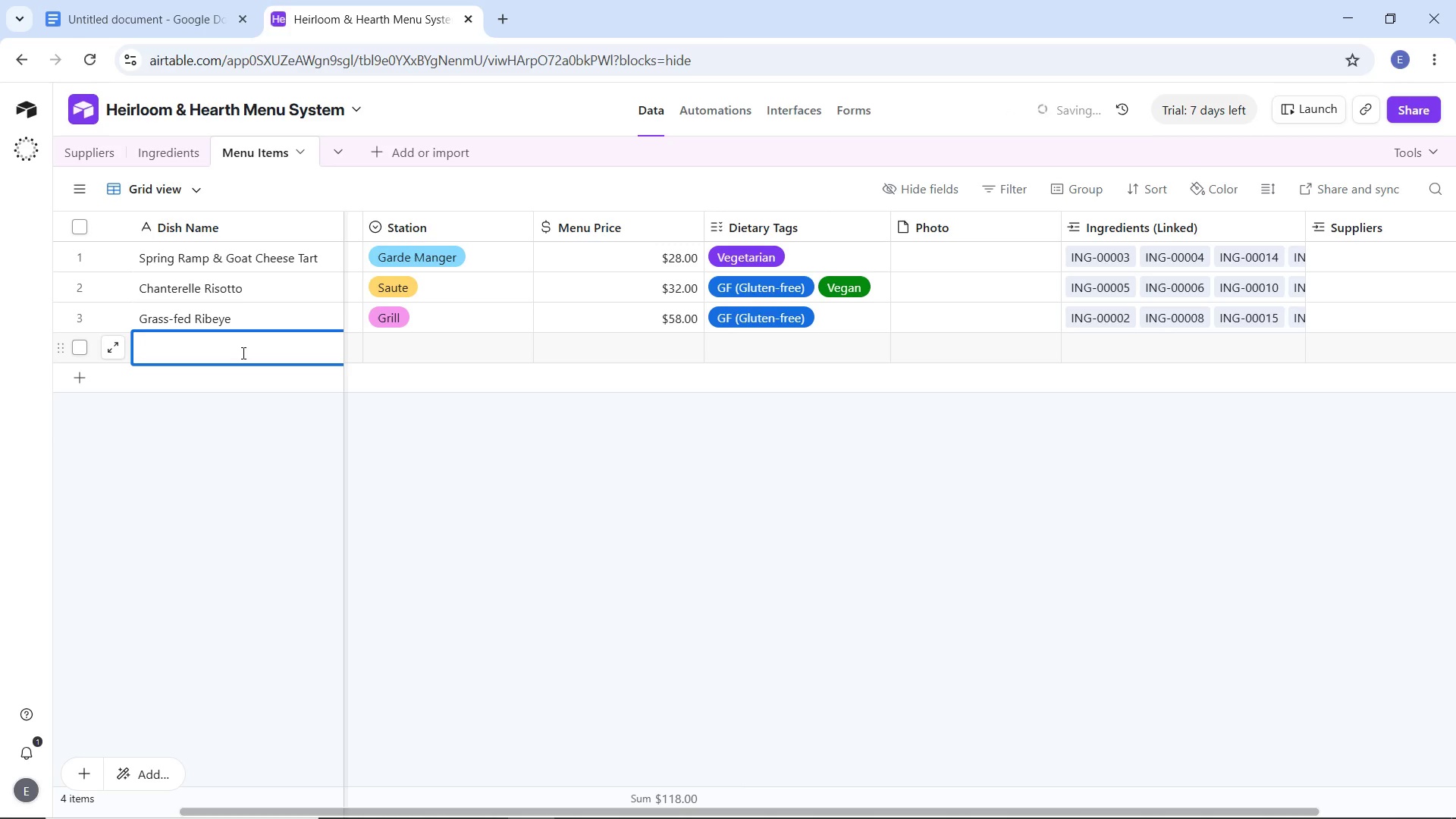 
type(Duck Breast Confit)
key(Tab)
 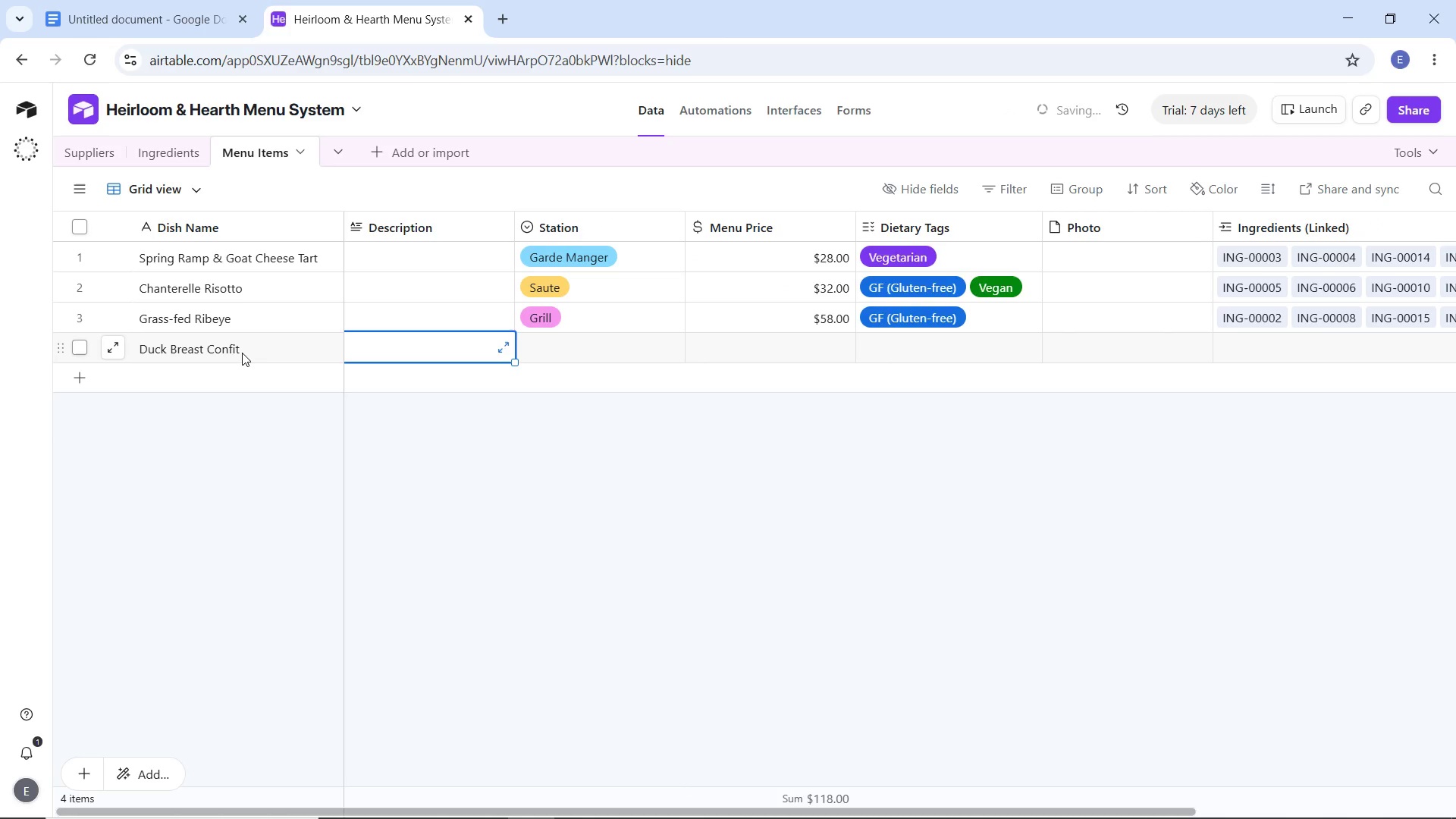 
left_click([551, 341])
 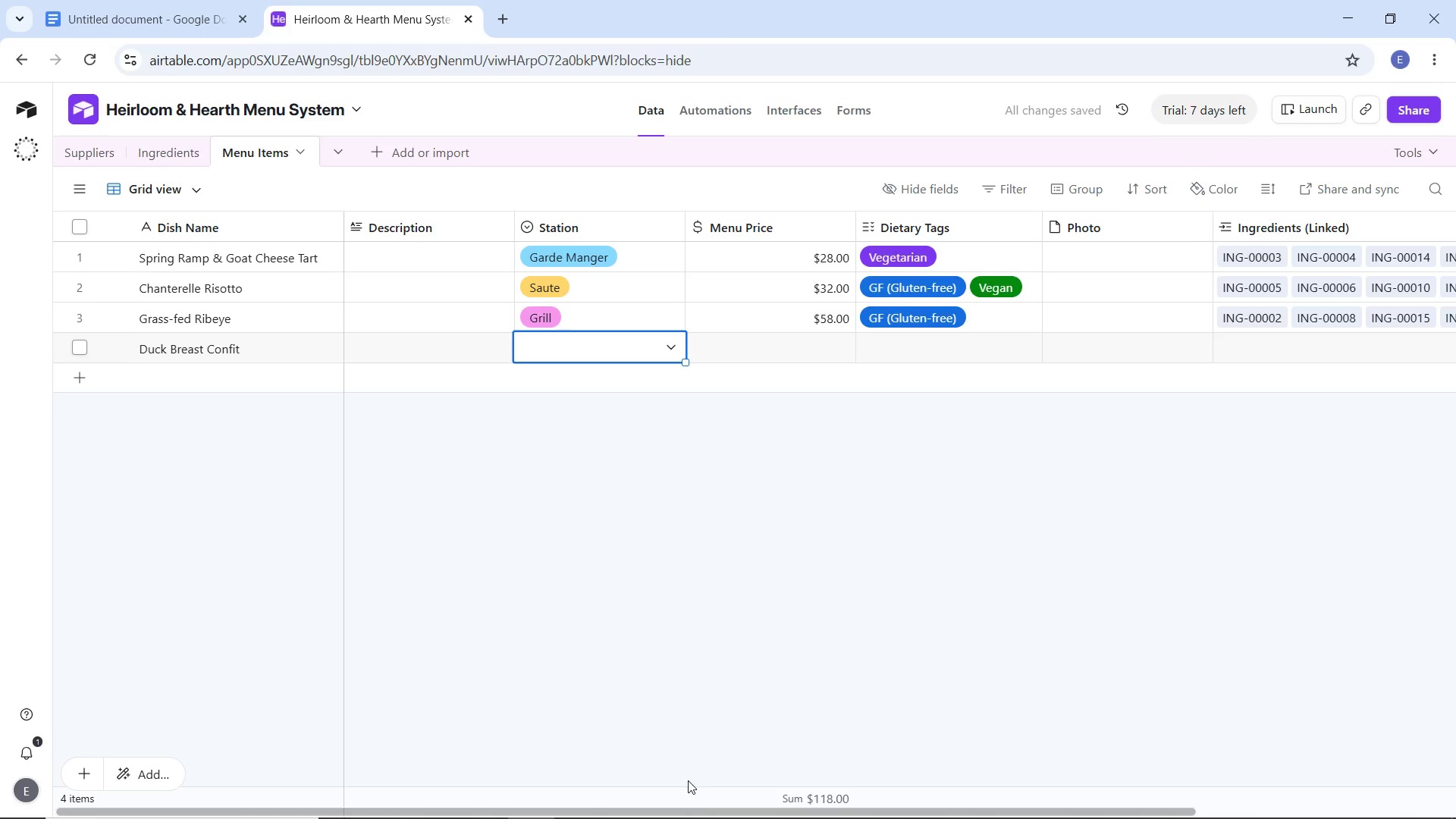 
left_click_drag(start_coordinate=[698, 808], to_coordinate=[799, 809])
 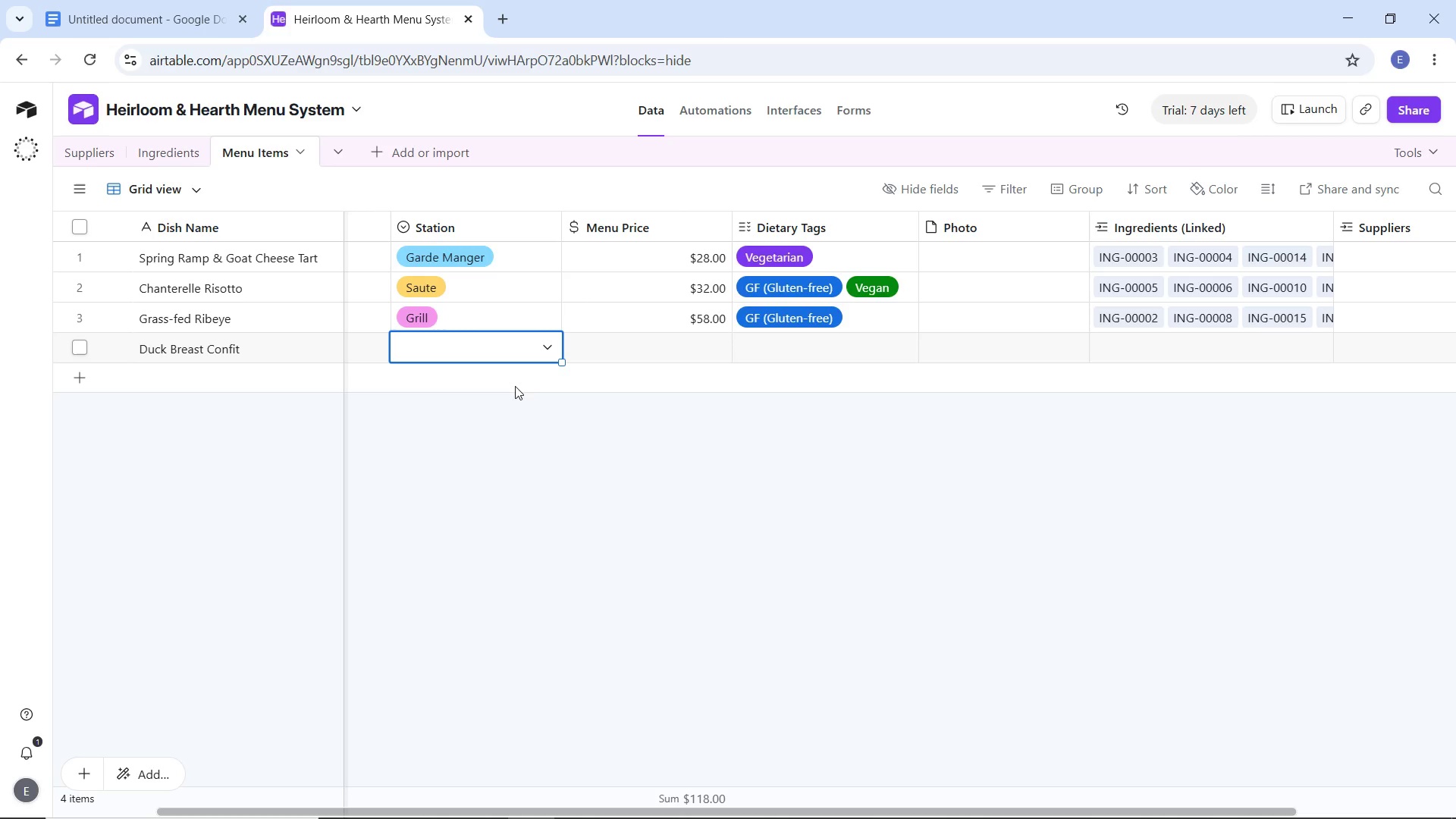 
left_click([539, 347])
 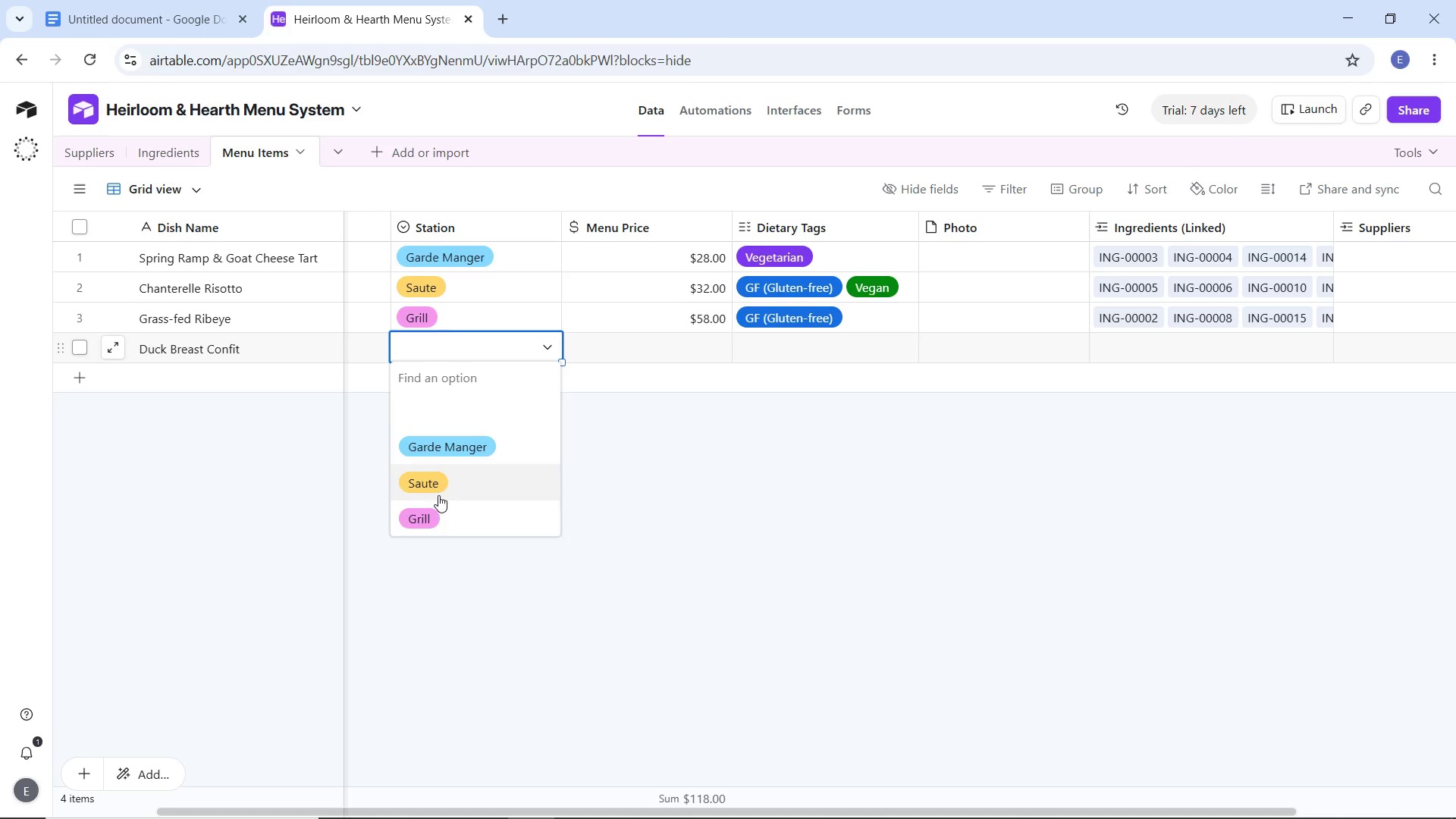 
left_click([438, 495])
 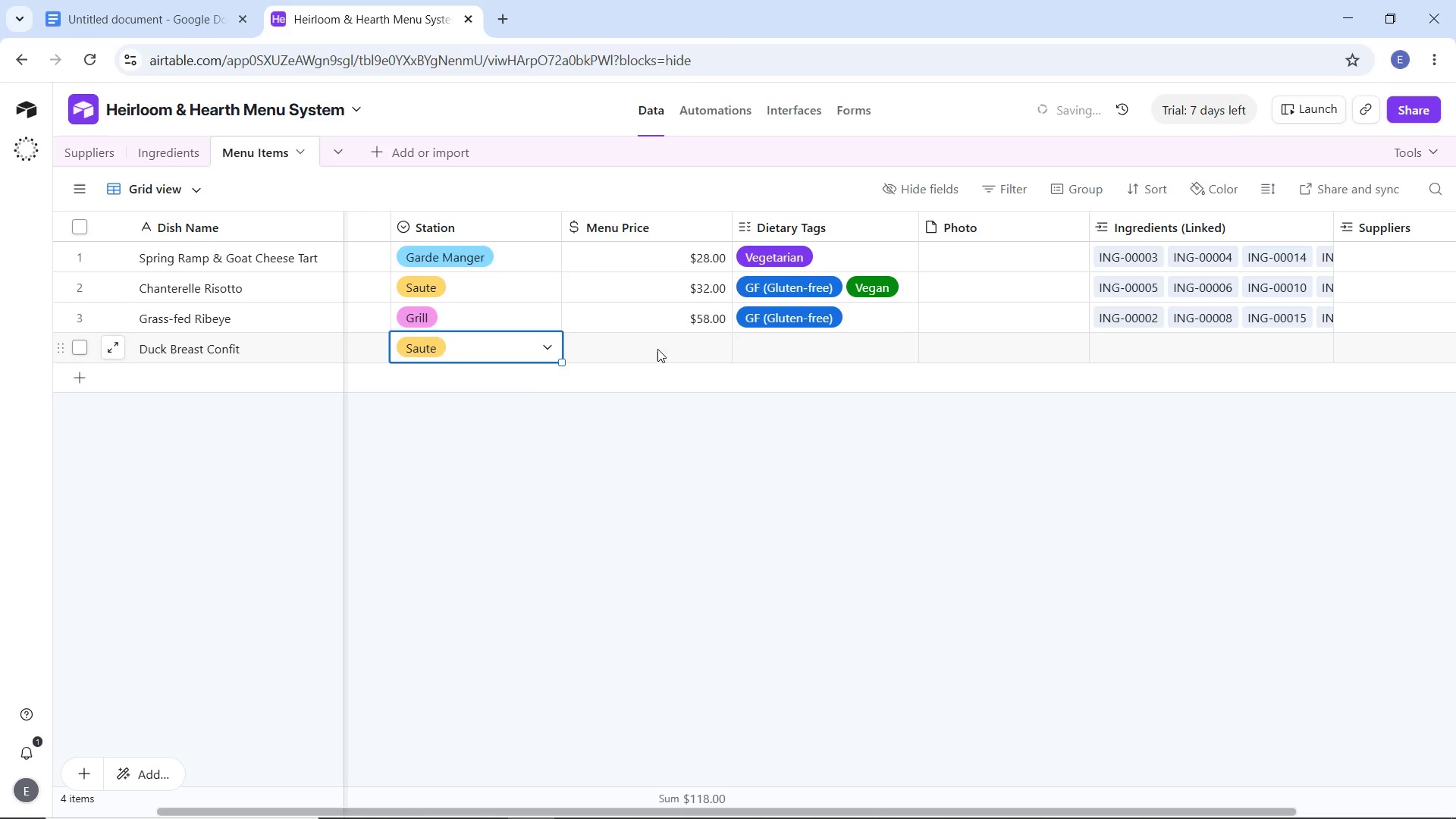 
left_click([657, 349])
 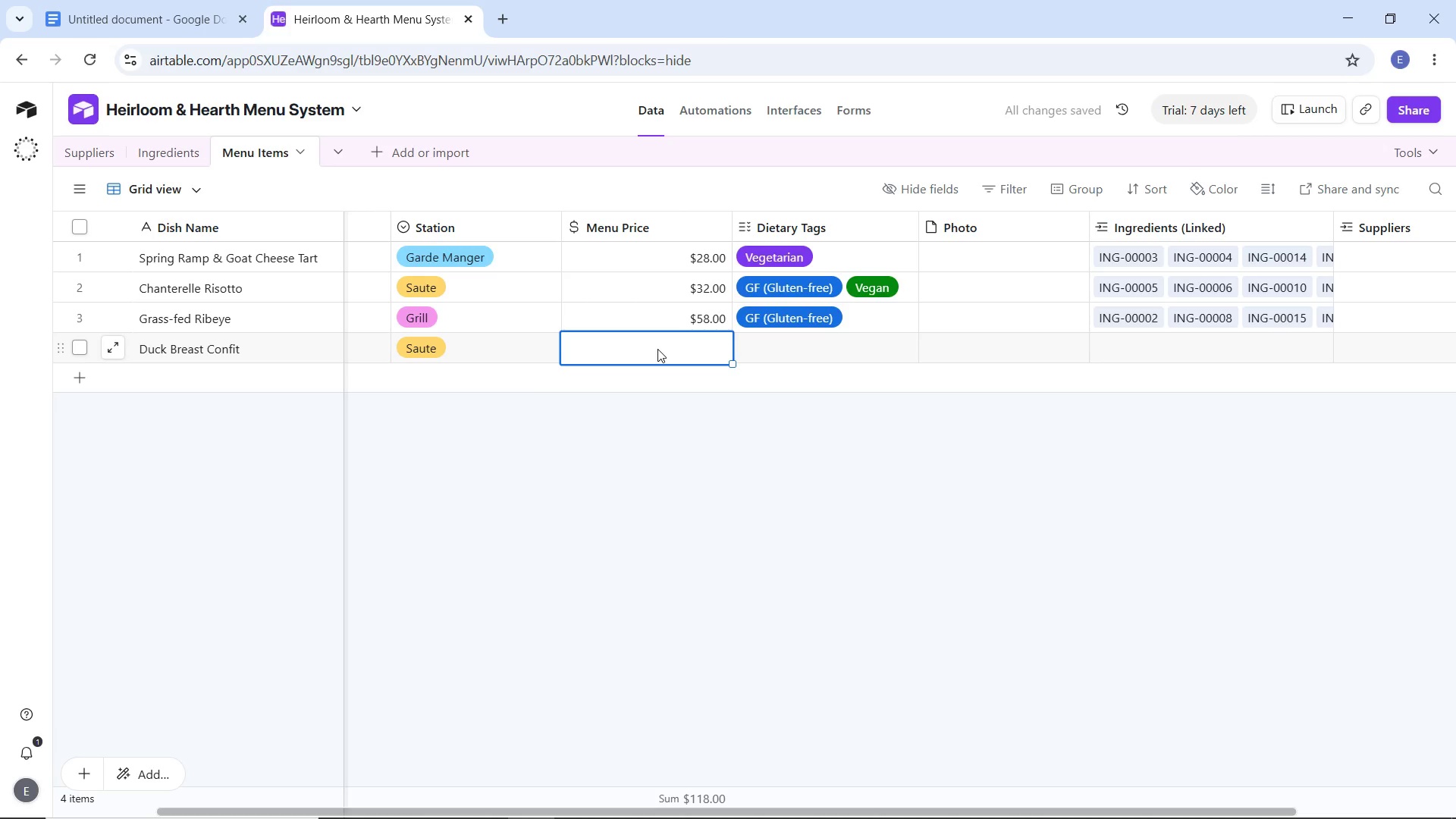 
key(Shift+4)
 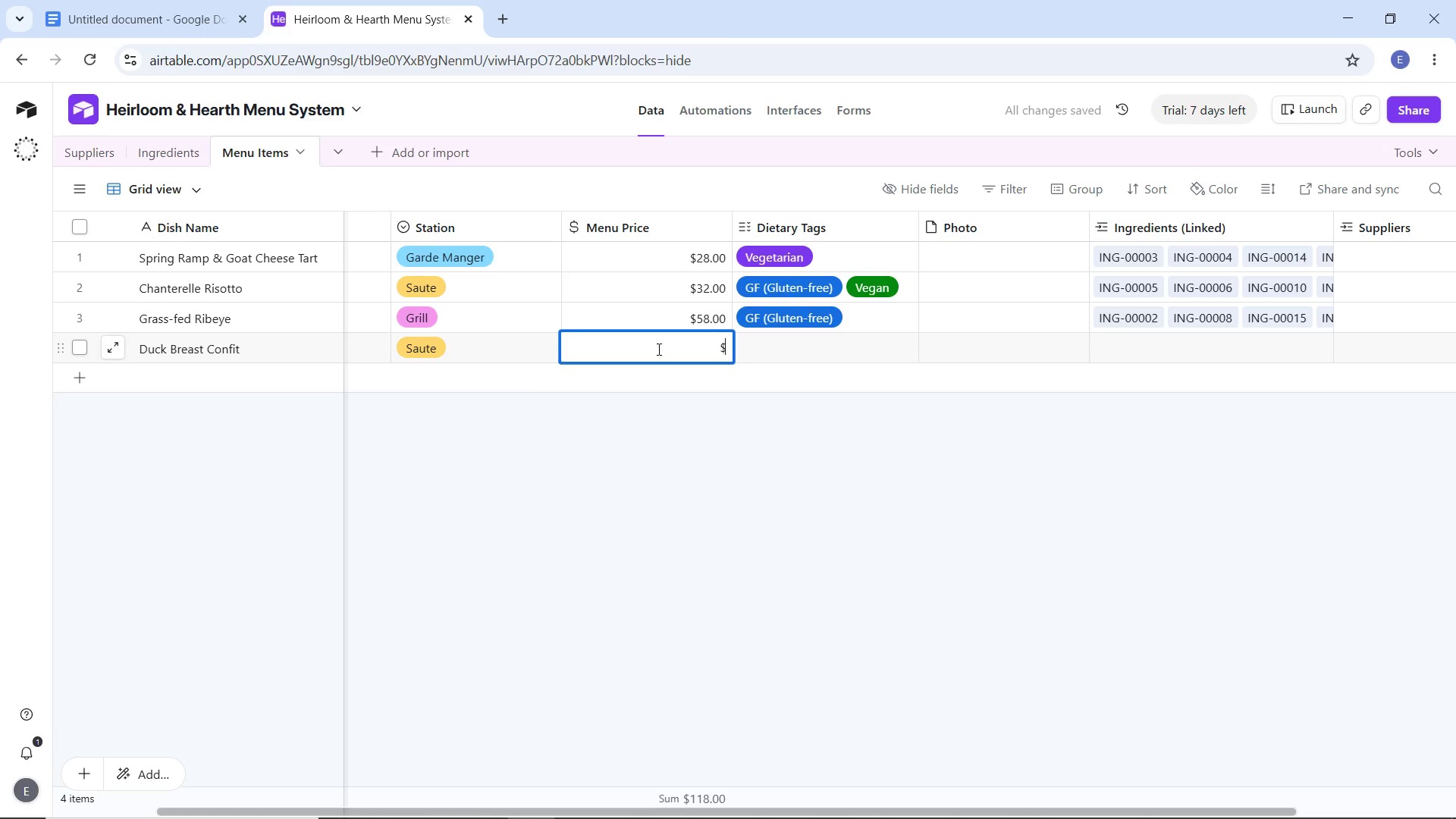 
type(46.00)
 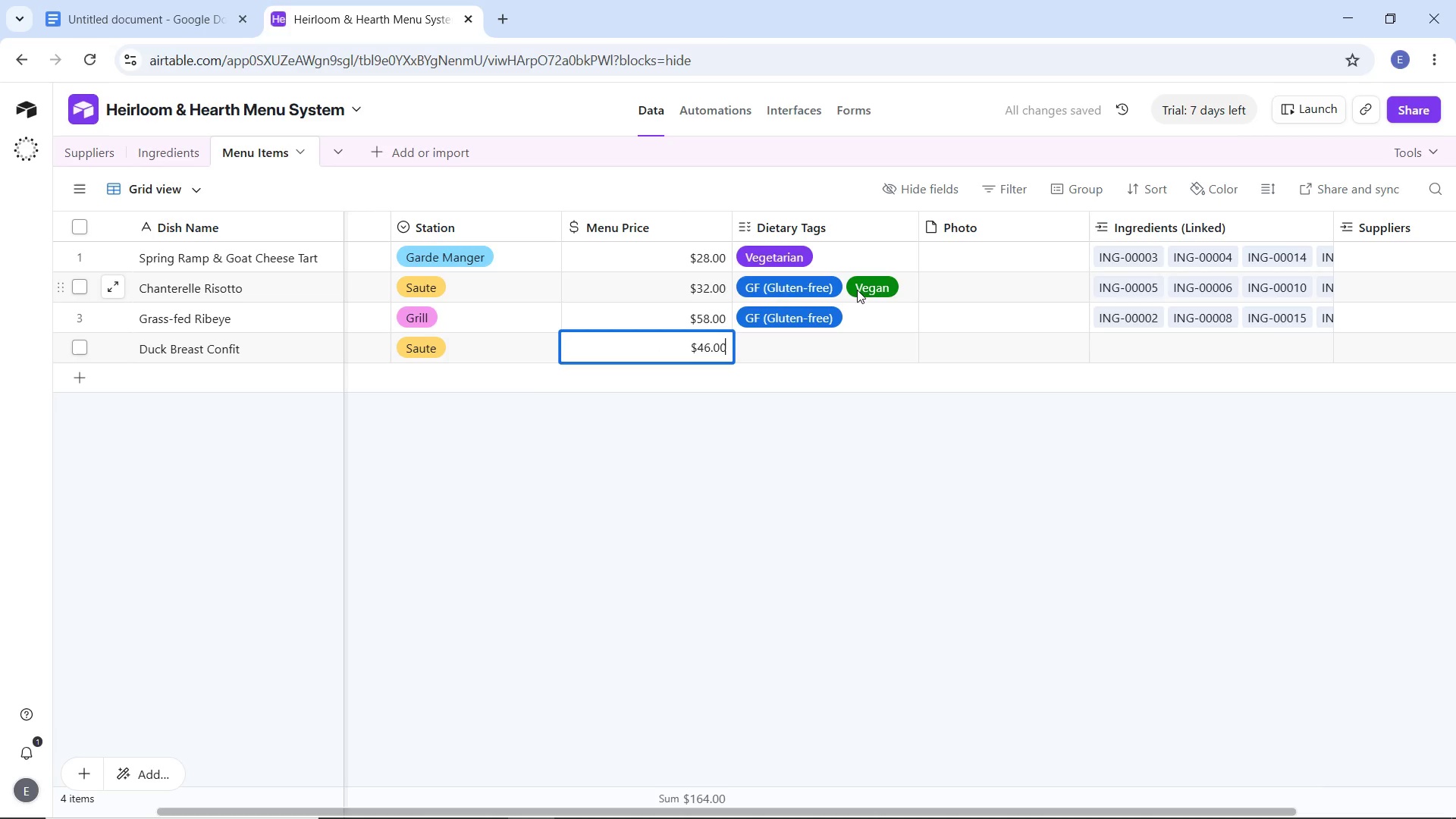 
left_click([889, 350])
 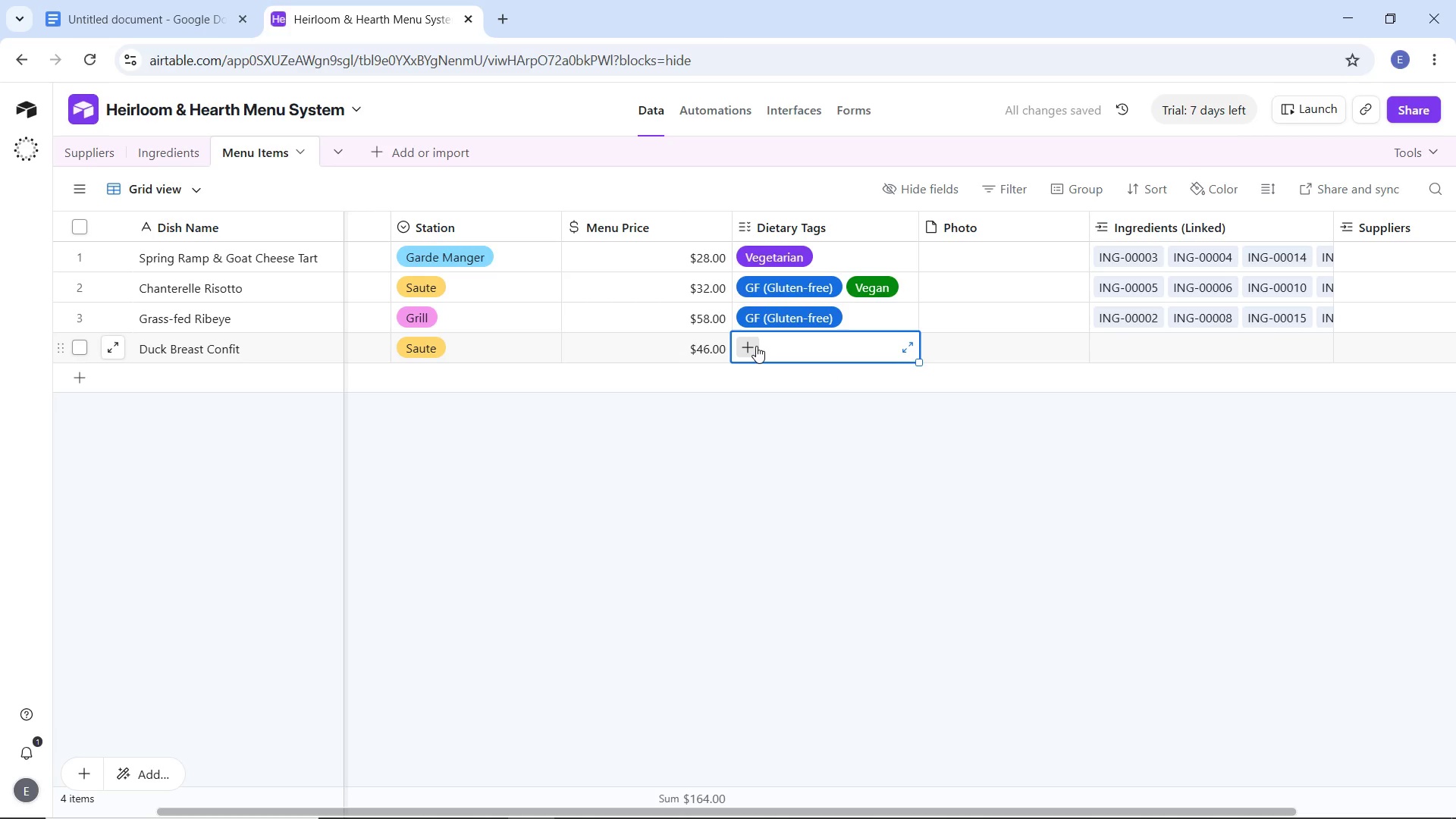 
left_click([756, 346])
 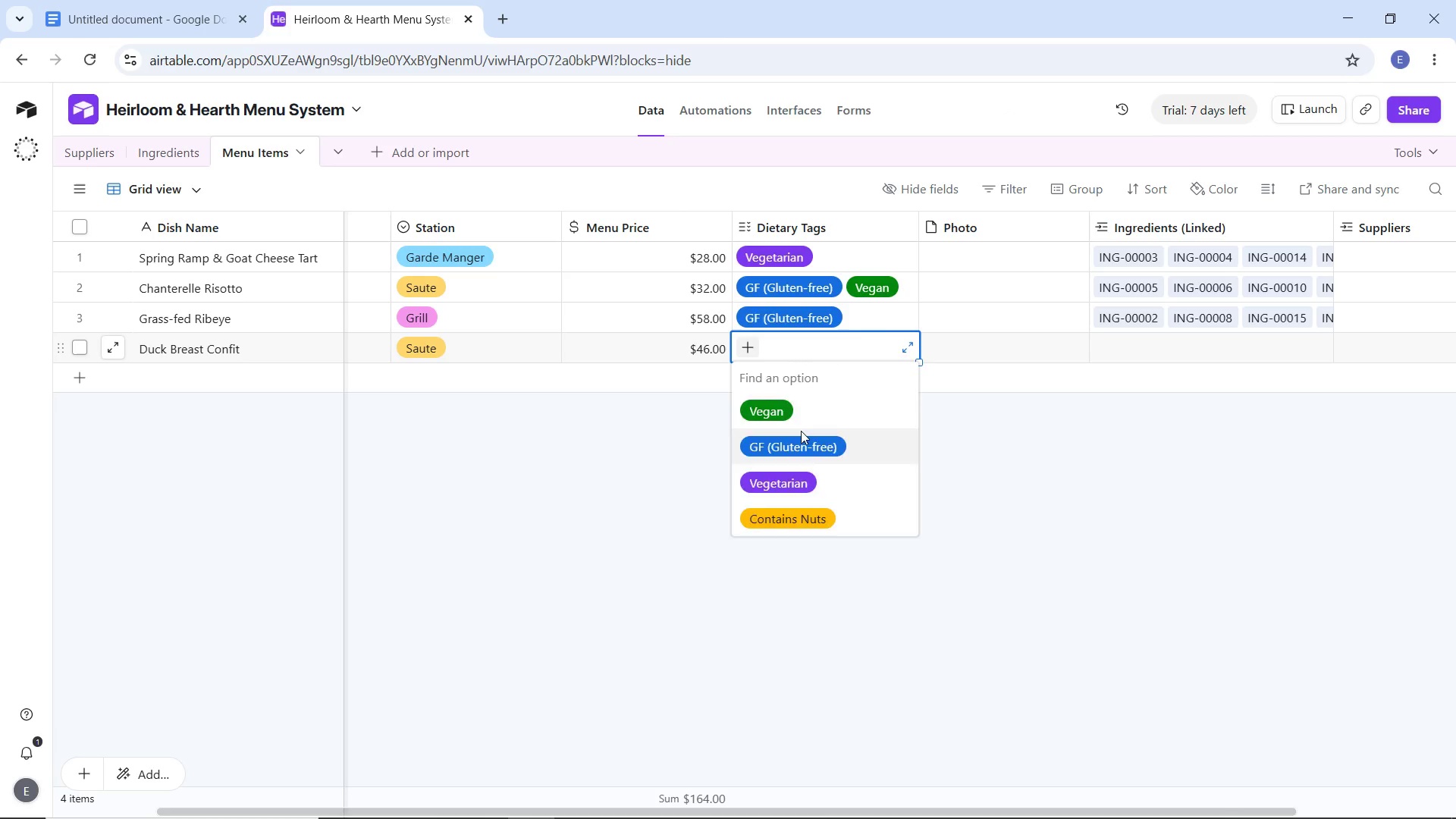 
left_click([1150, 341])
 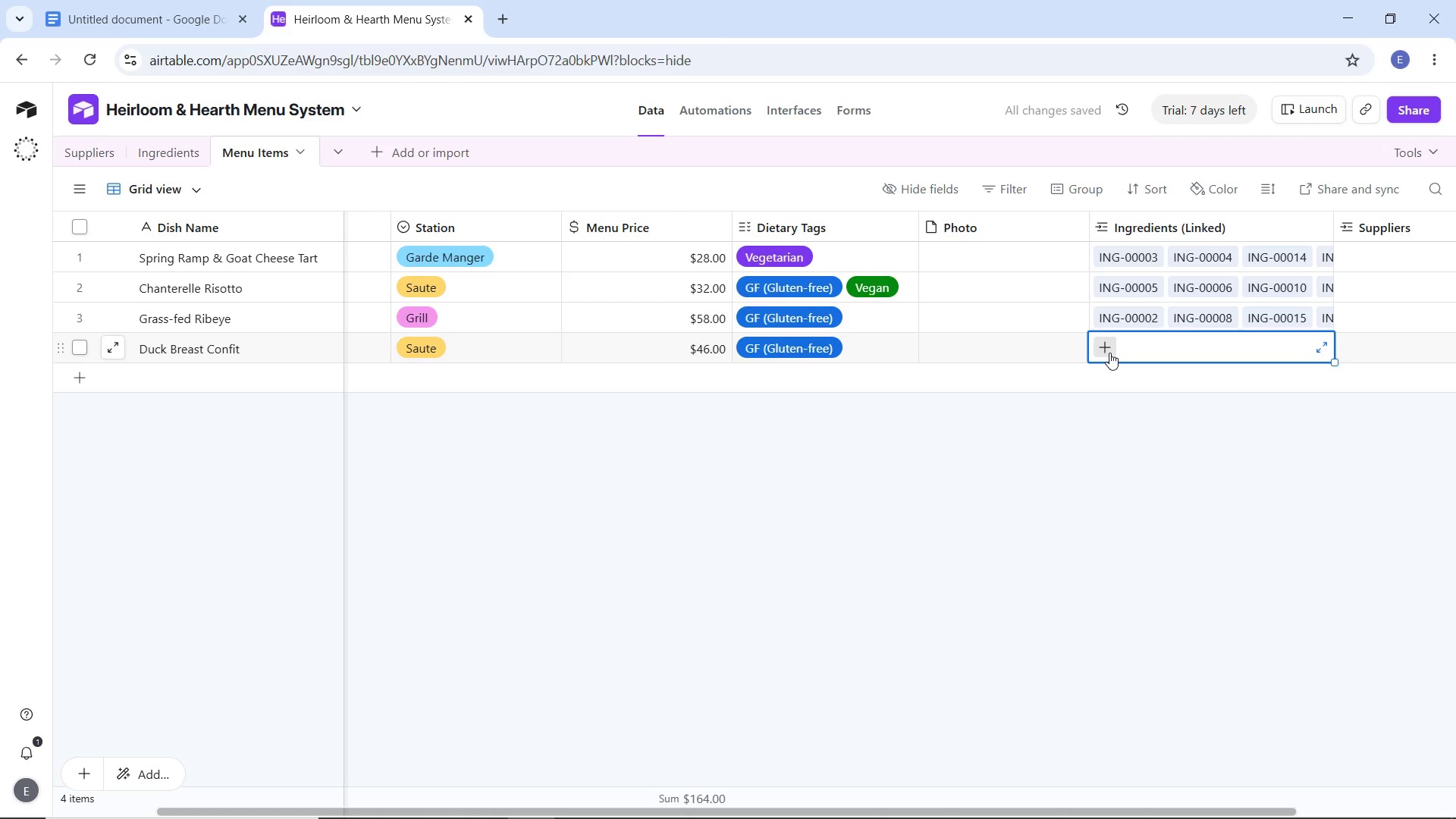 
left_click([1109, 353])
 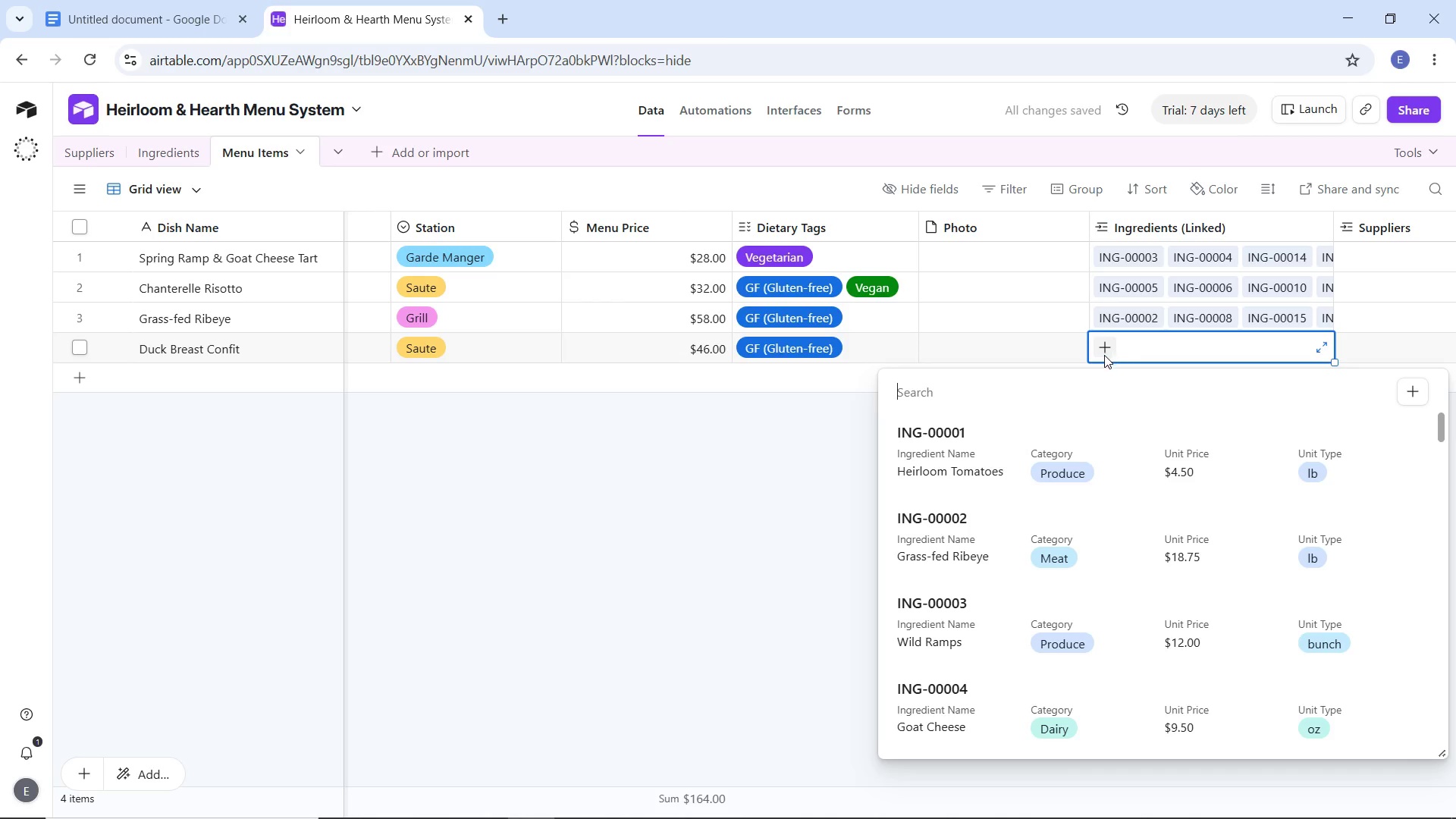 
wait(5.88)
 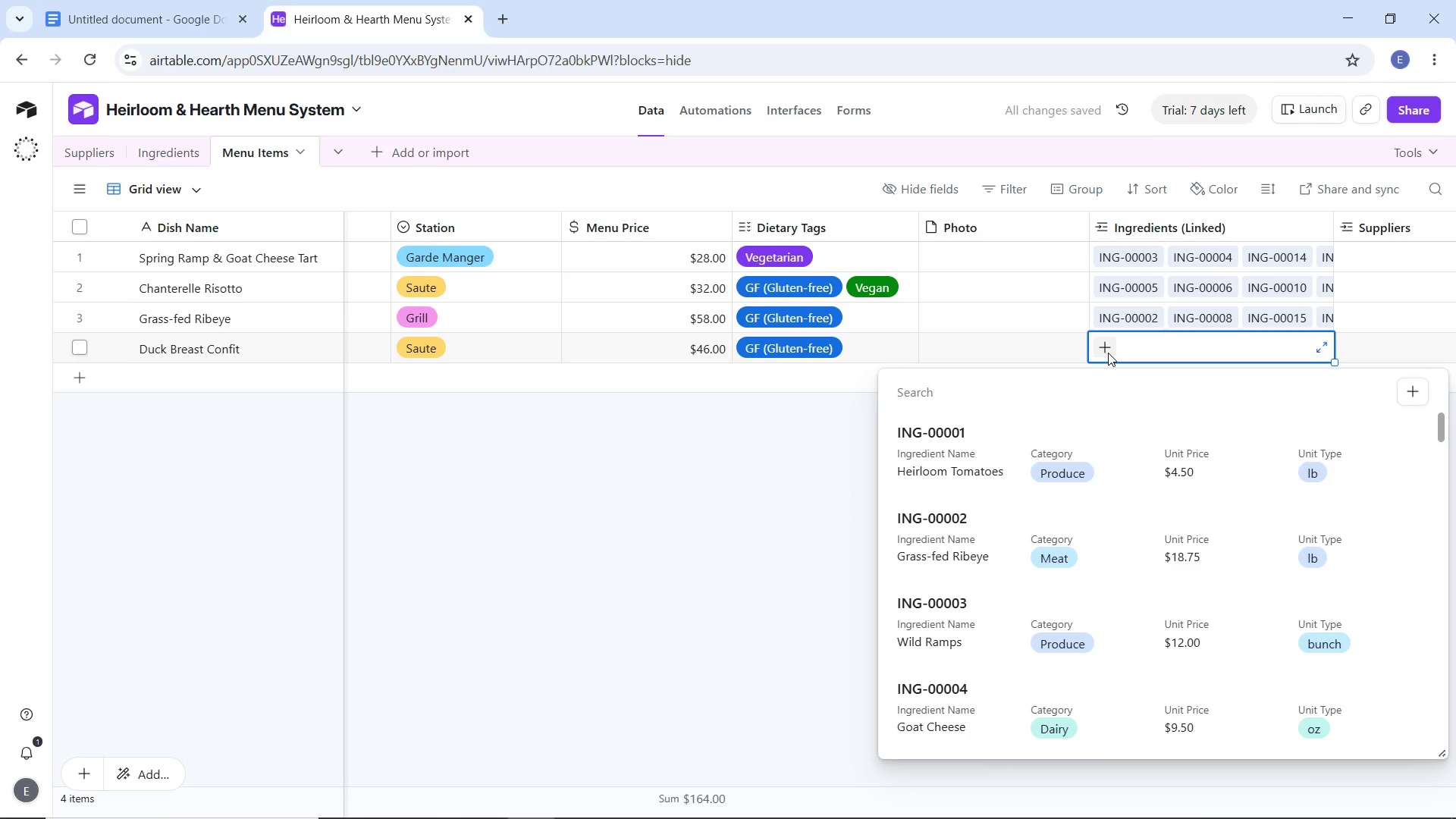 
scroll: coordinate [1021, 544], scroll_direction: down, amount: 9.0
 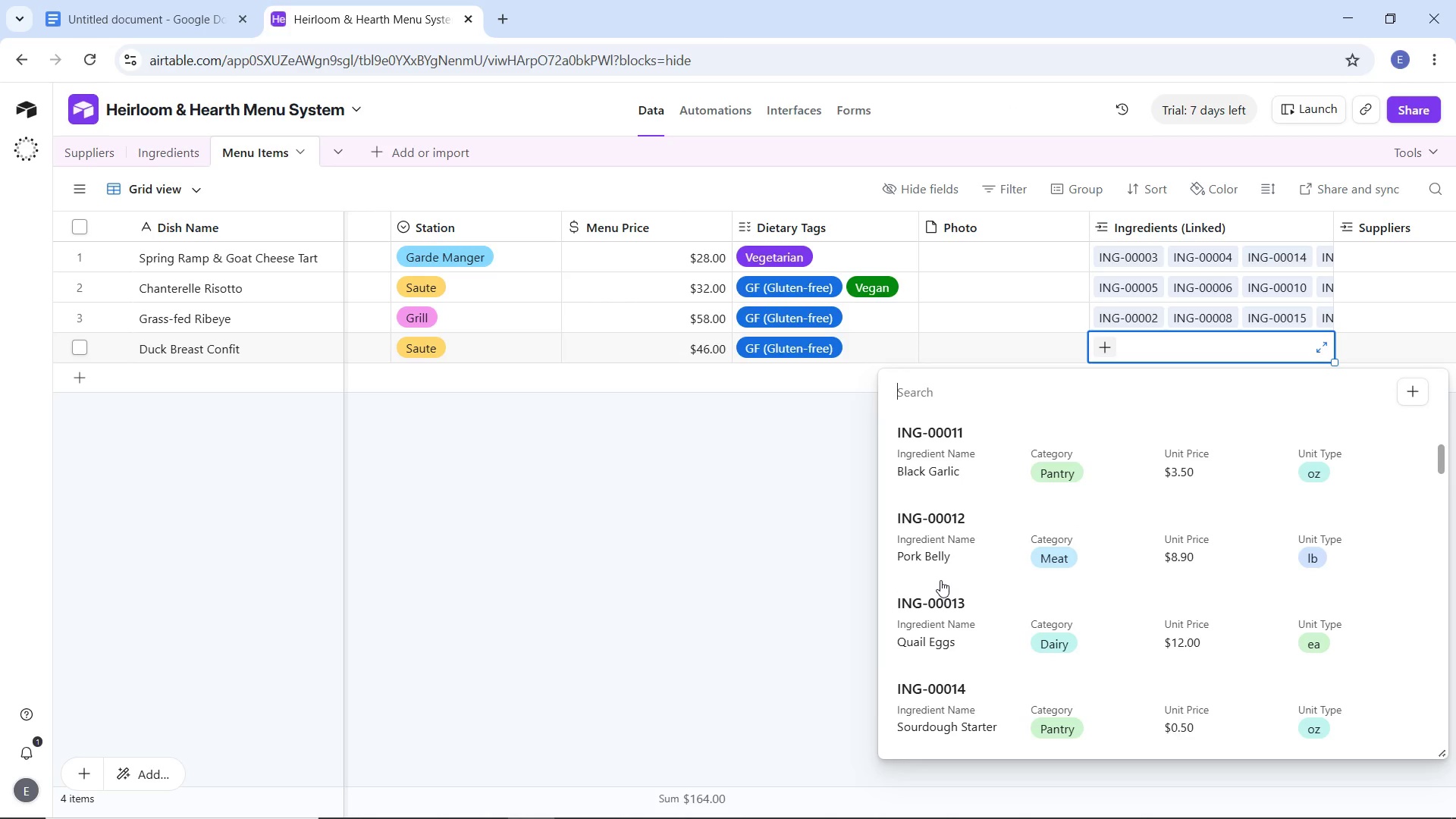 
scroll: coordinate [945, 575], scroll_direction: up, amount: 15.0
 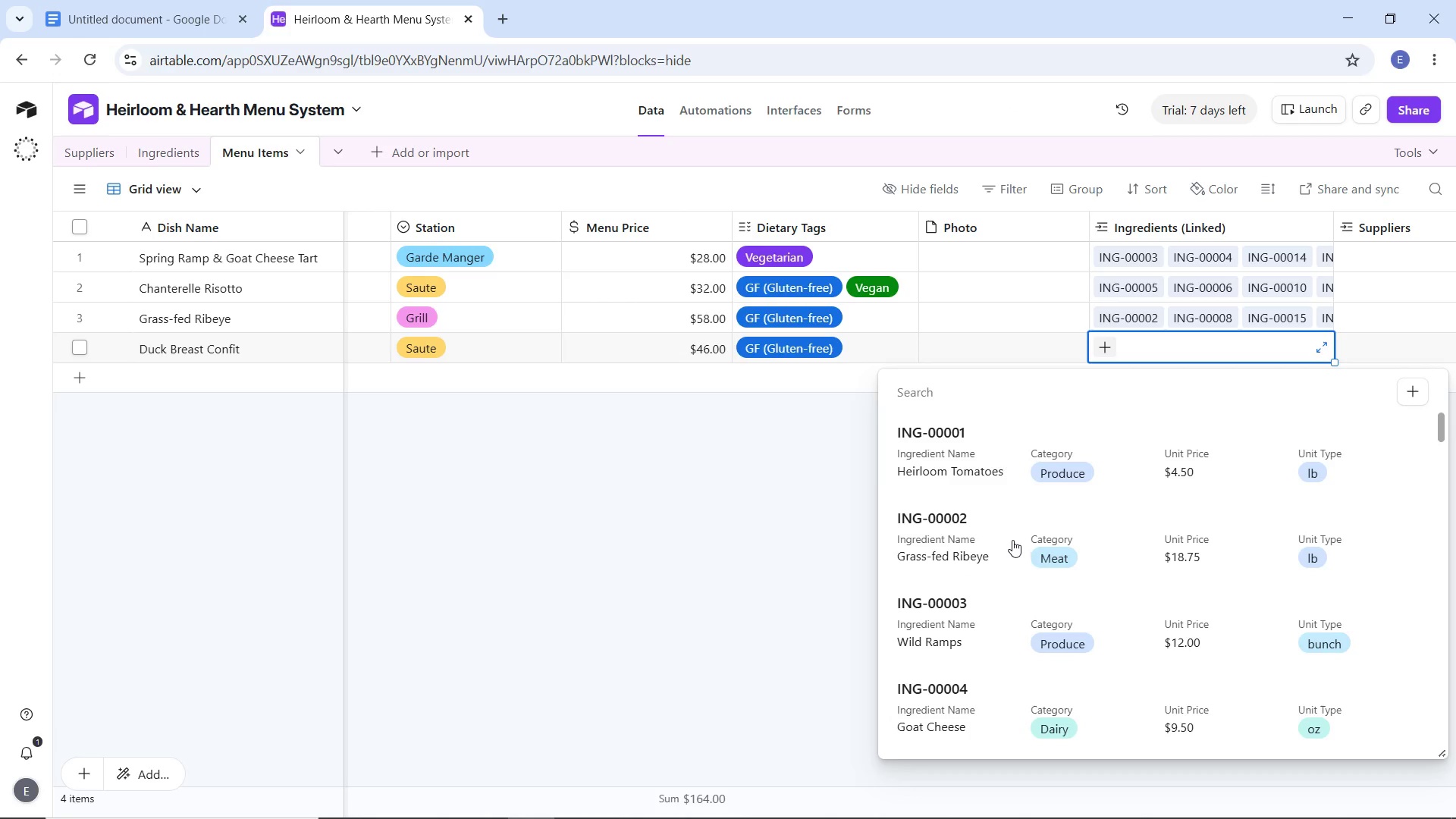 
scroll: coordinate [961, 551], scroll_direction: down, amount: 12.0
 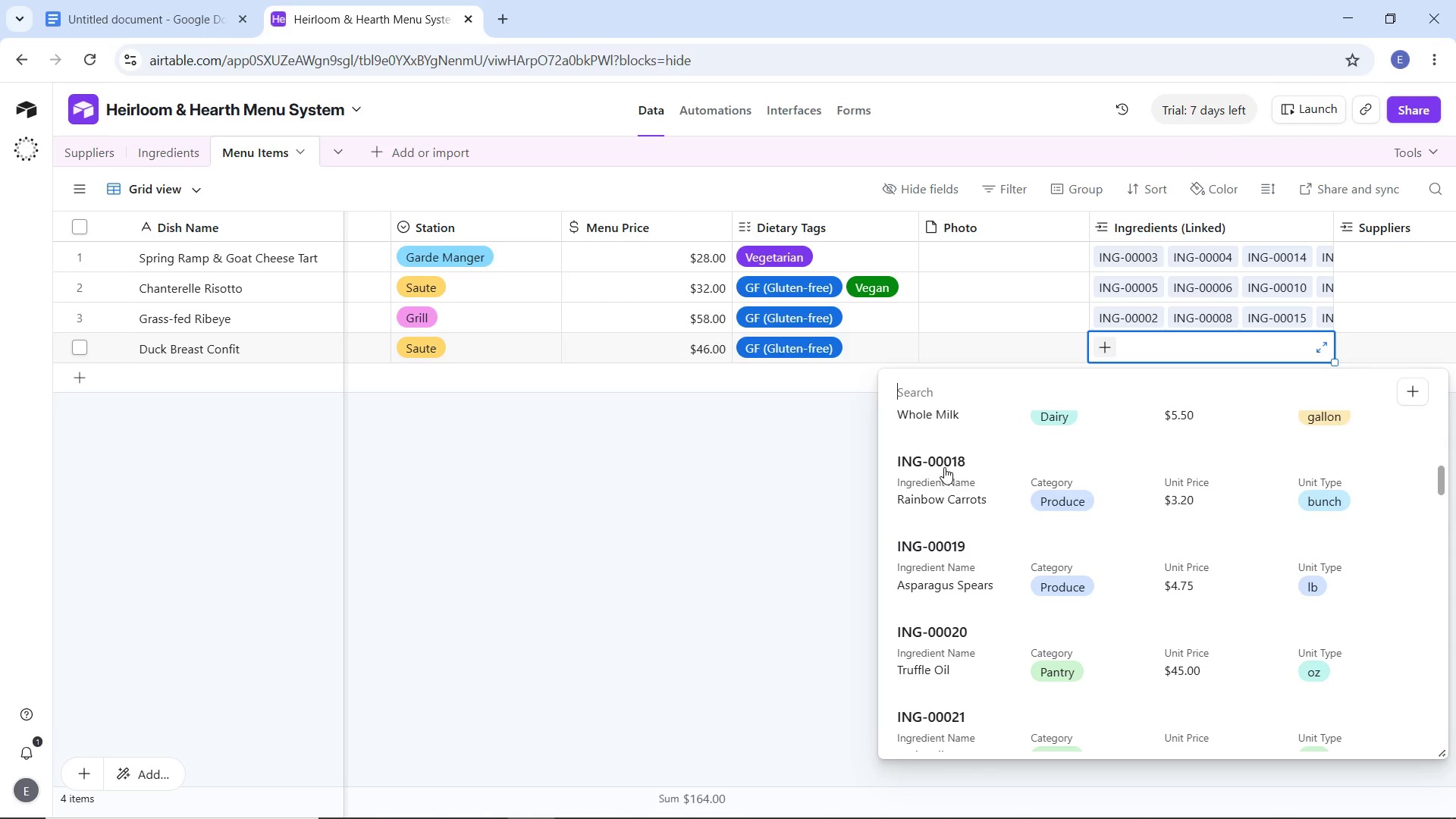 
left_click([944, 467])
 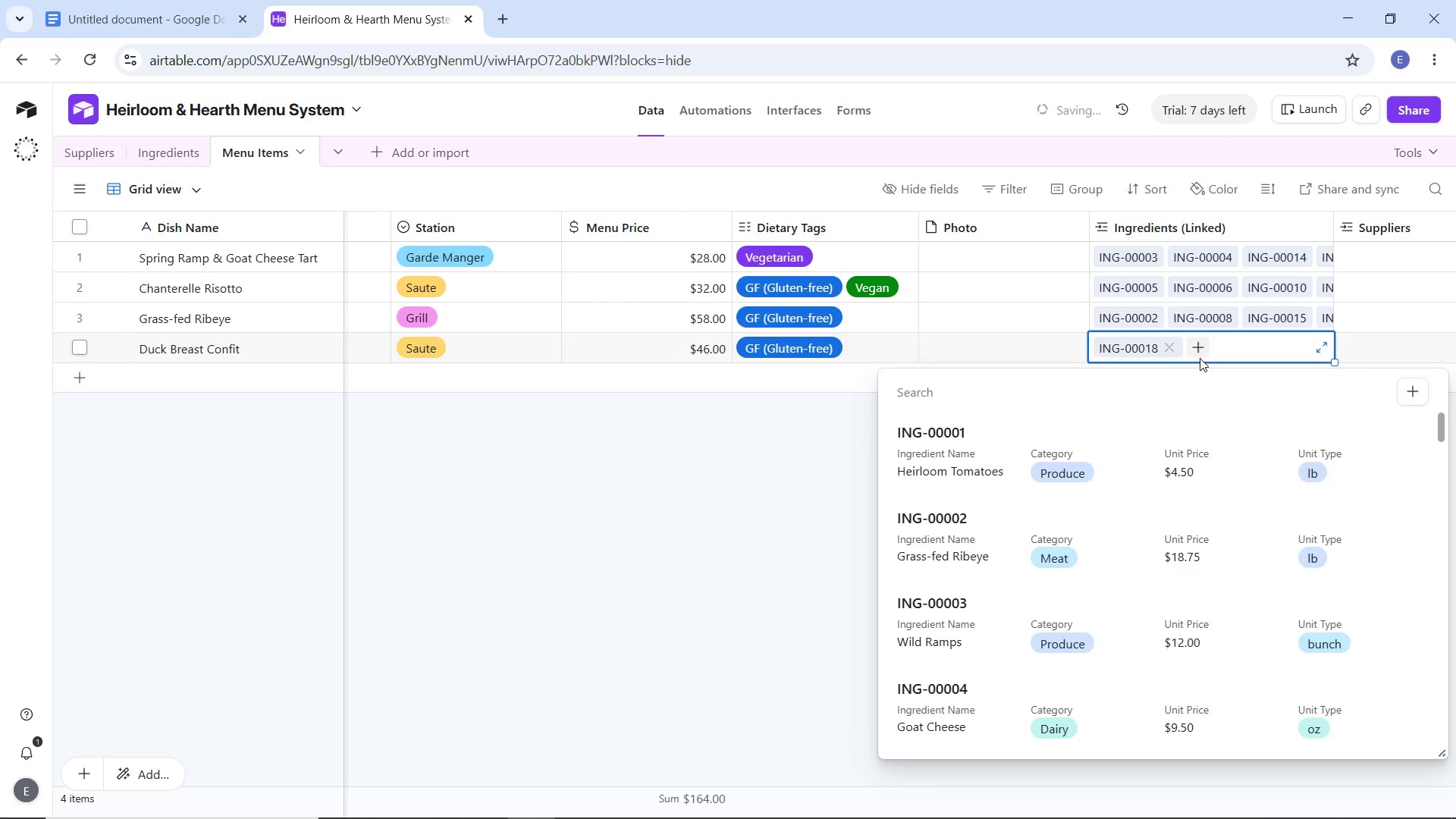 
scroll: coordinate [1041, 538], scroll_direction: down, amount: 8.0
 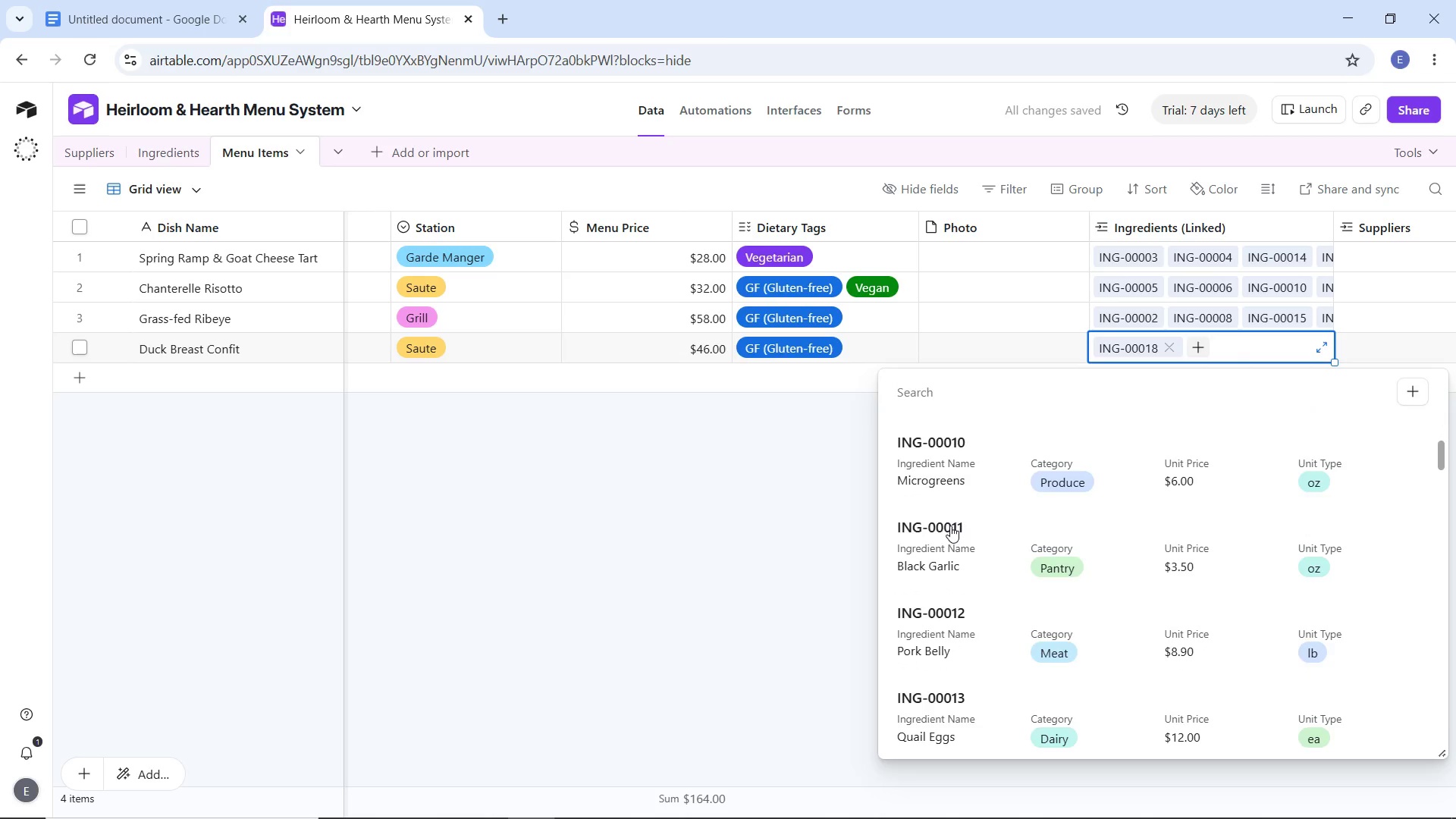 
left_click([950, 526])
 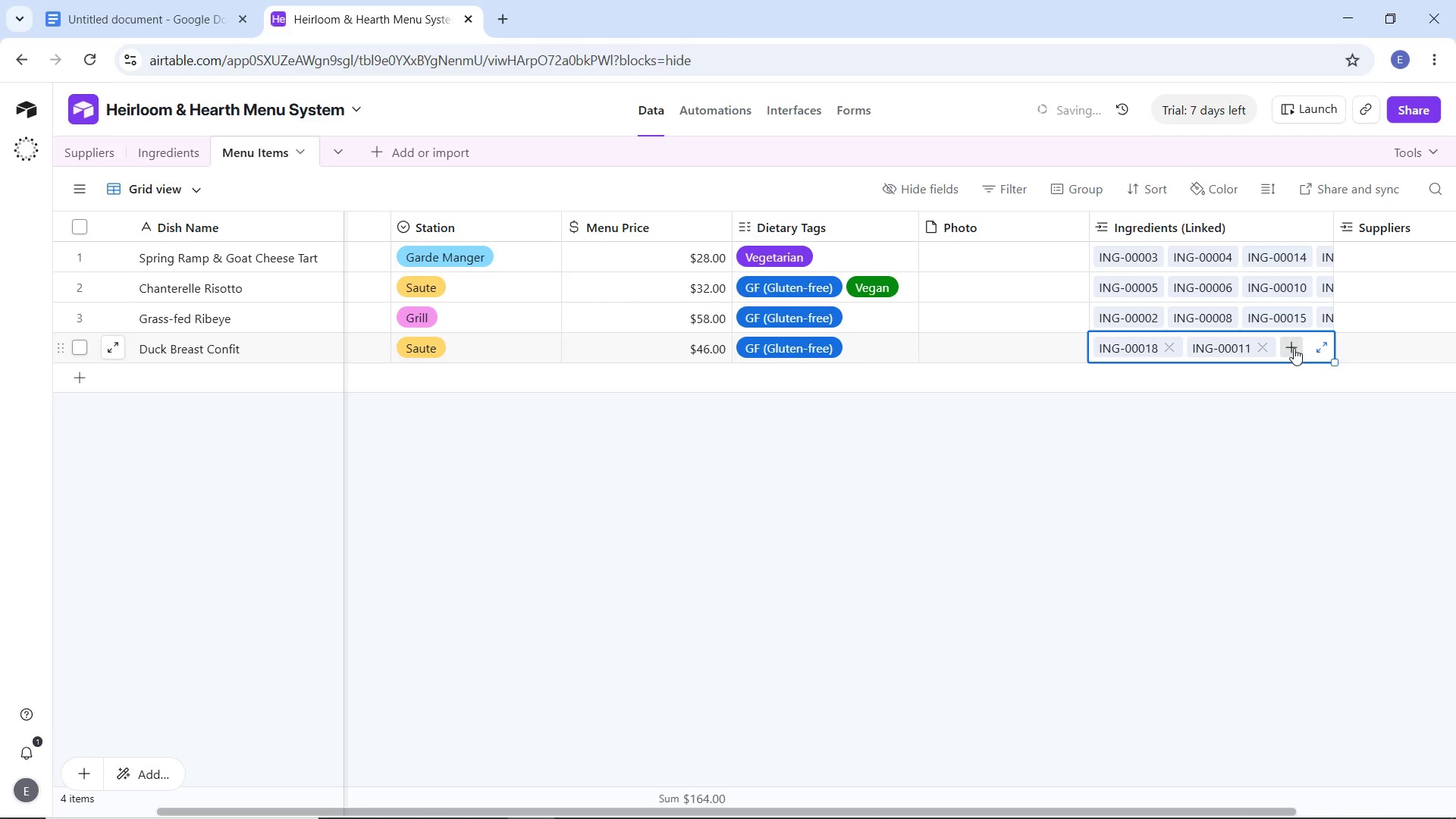 
left_click([1294, 348])
 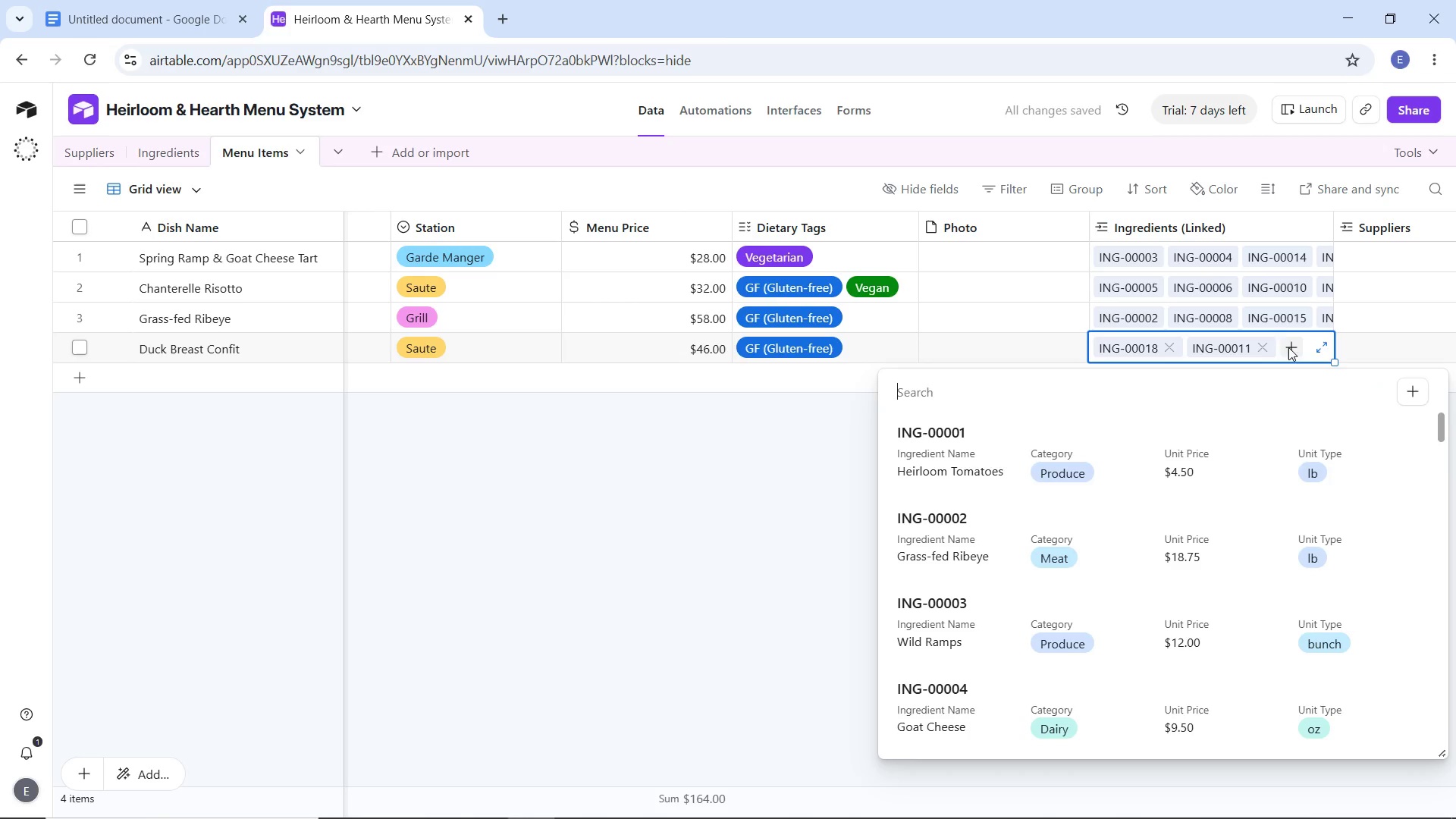 
scroll: coordinate [1009, 551], scroll_direction: down, amount: 6.0
 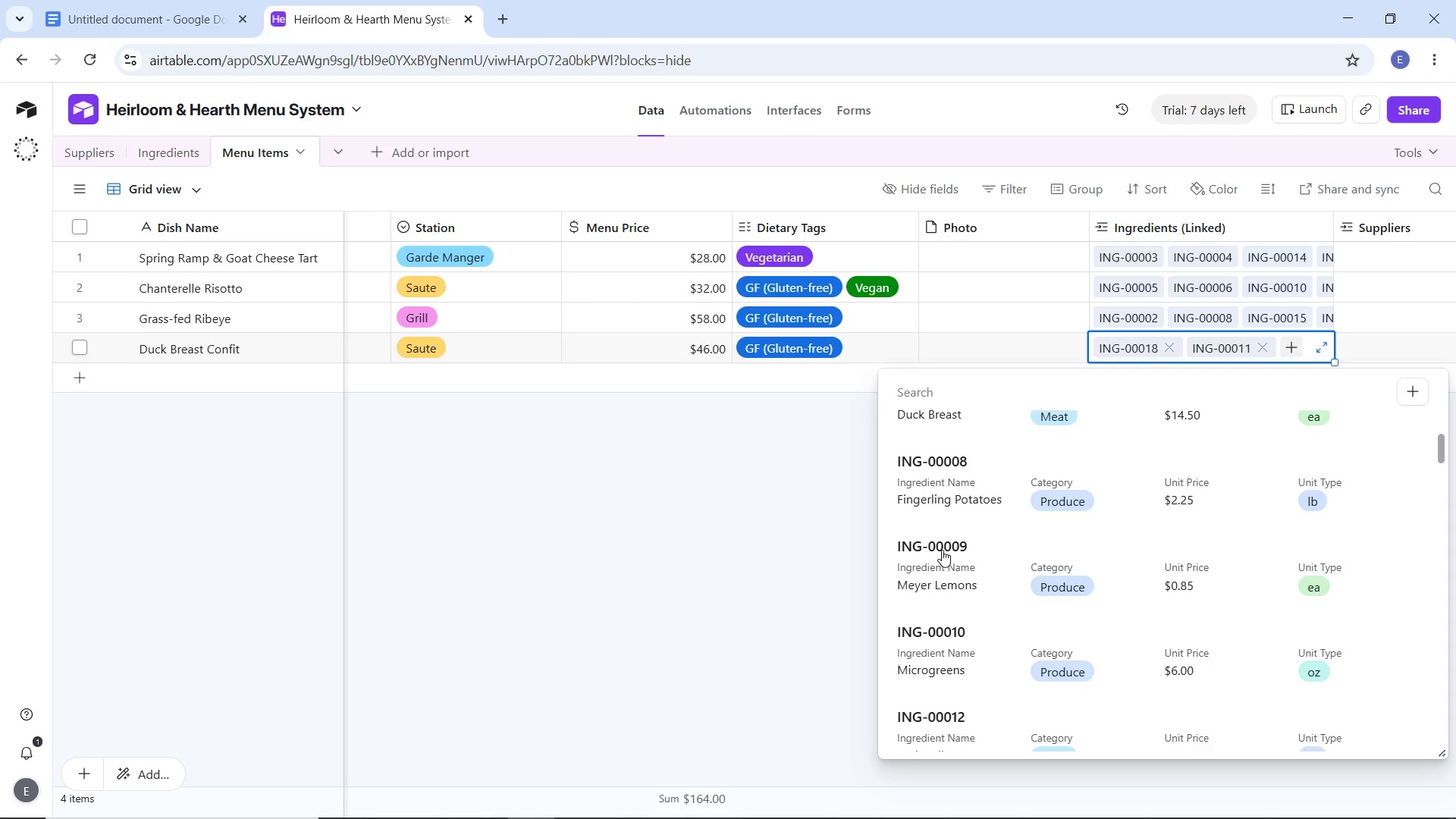 
left_click([942, 550])
 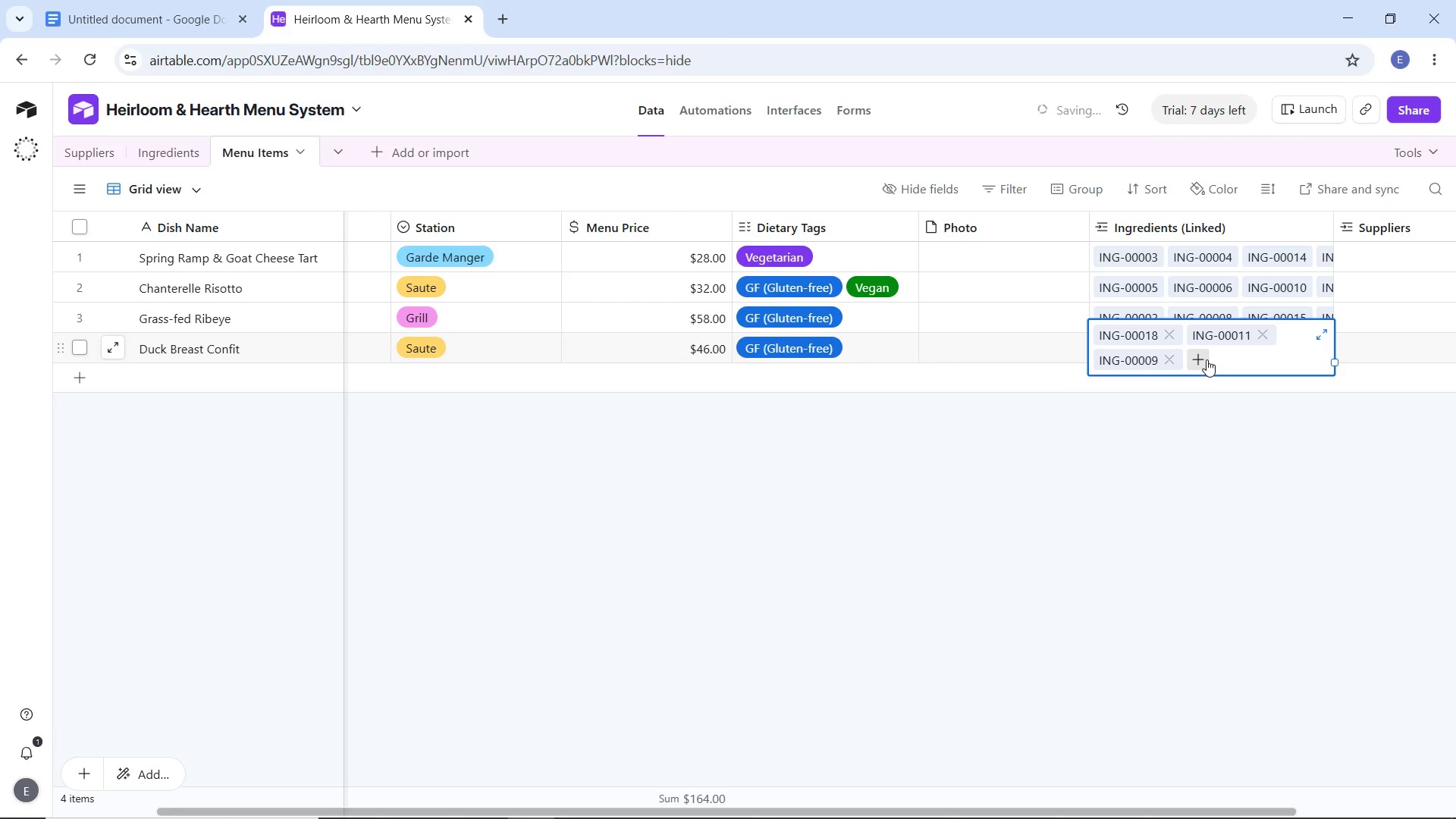 
left_click([1207, 359])
 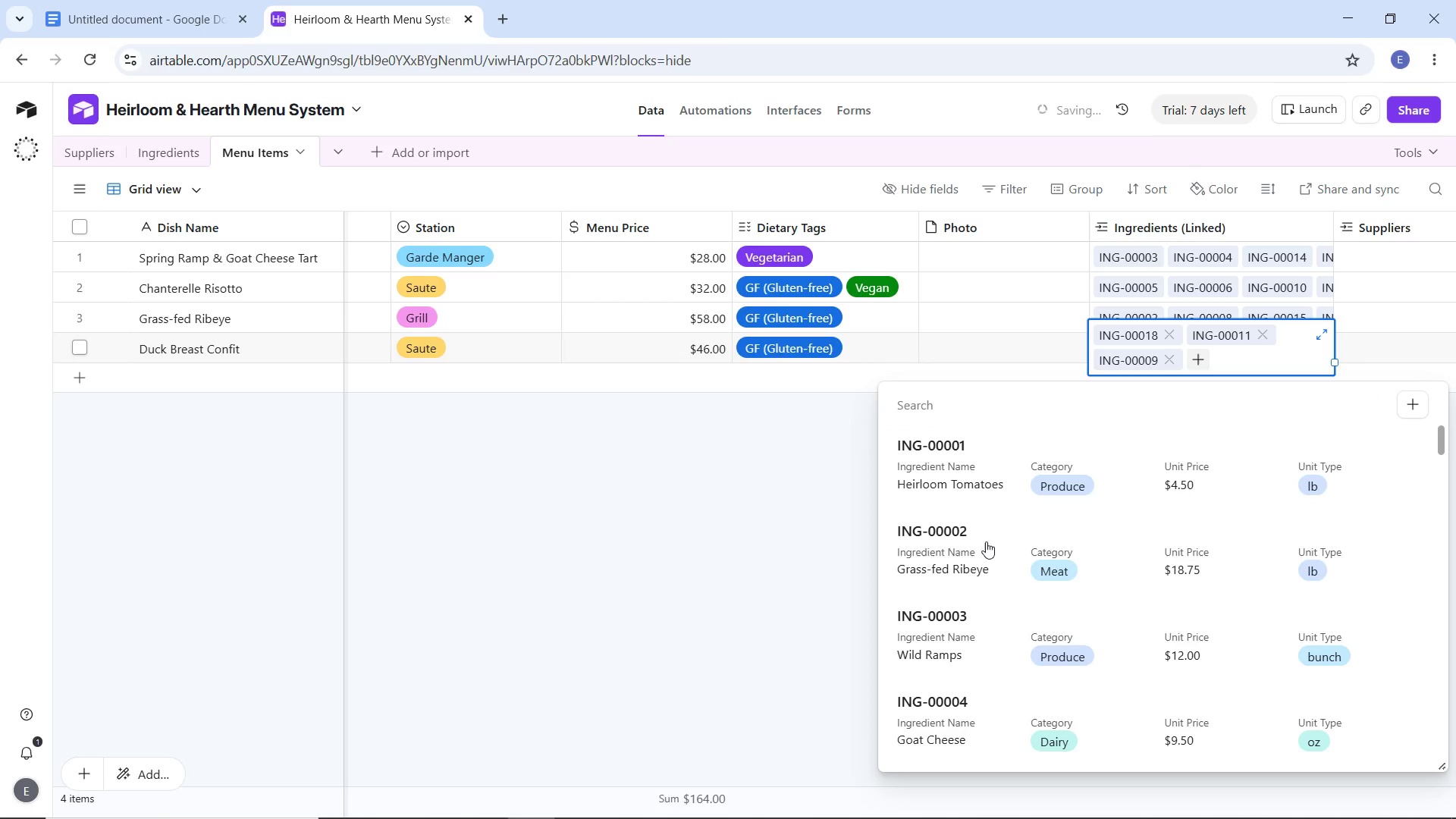 
scroll: coordinate [984, 544], scroll_direction: down, amount: 5.0
 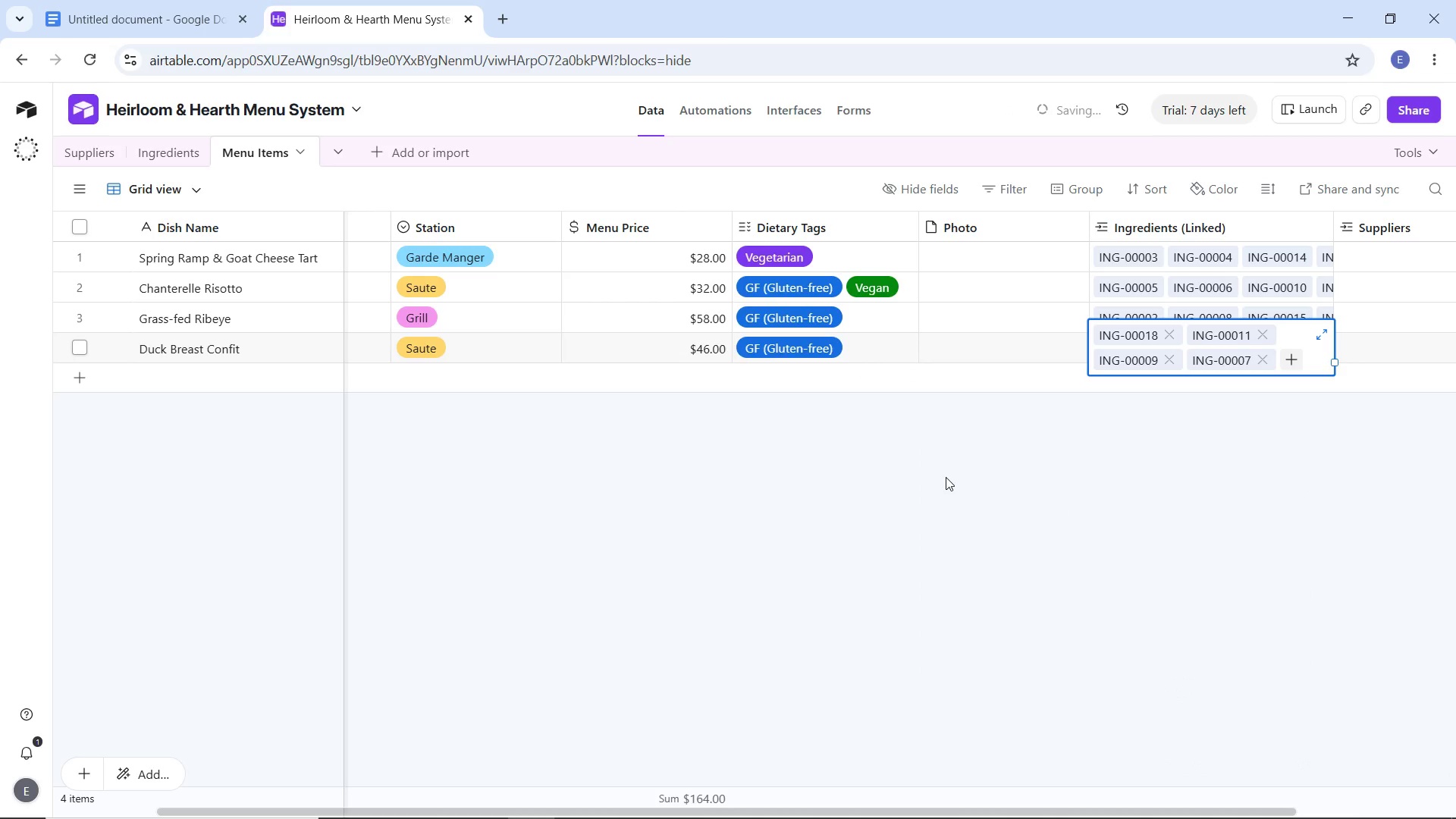 
left_click([1029, 477])
 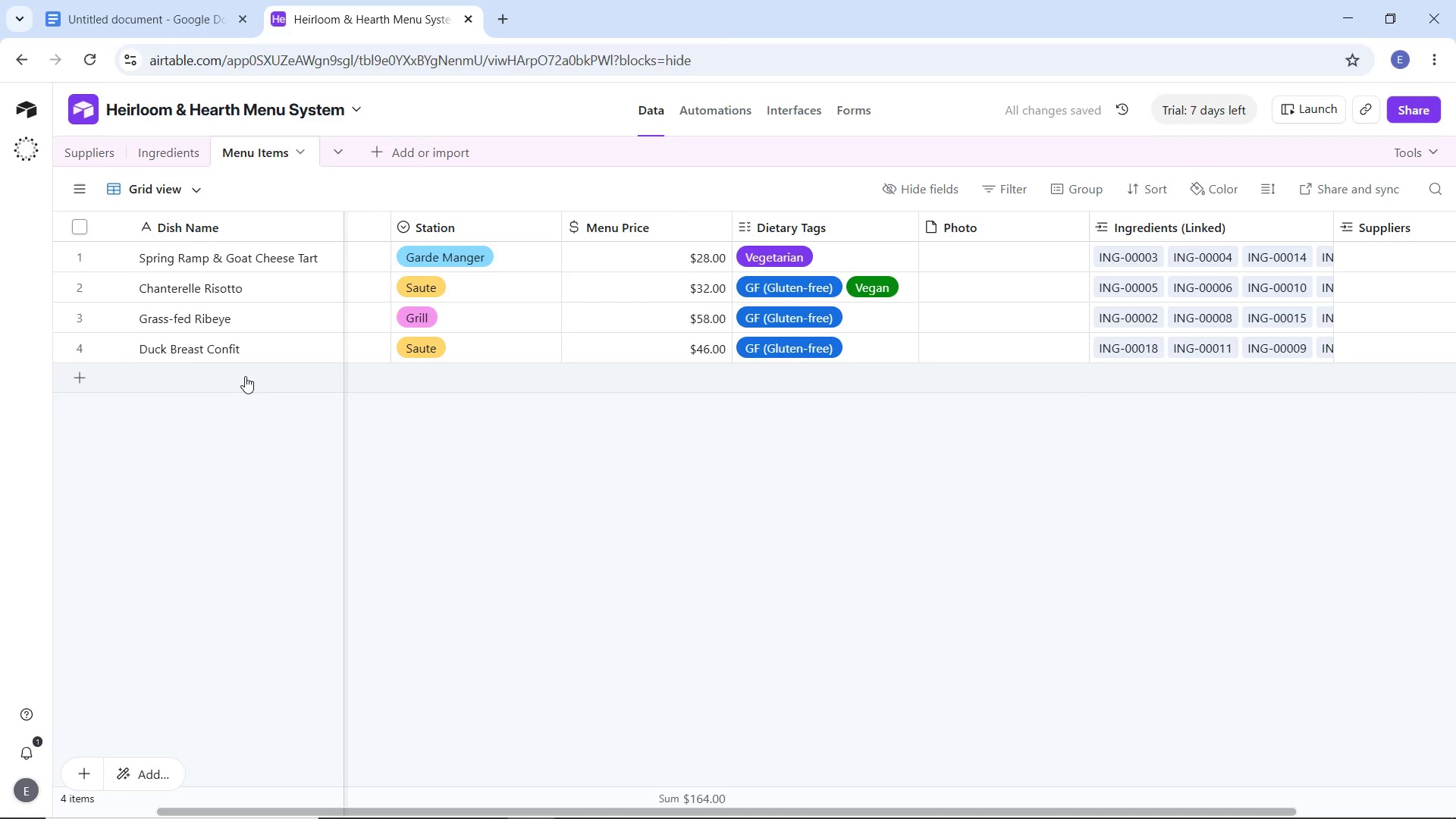 
left_click([229, 376])
 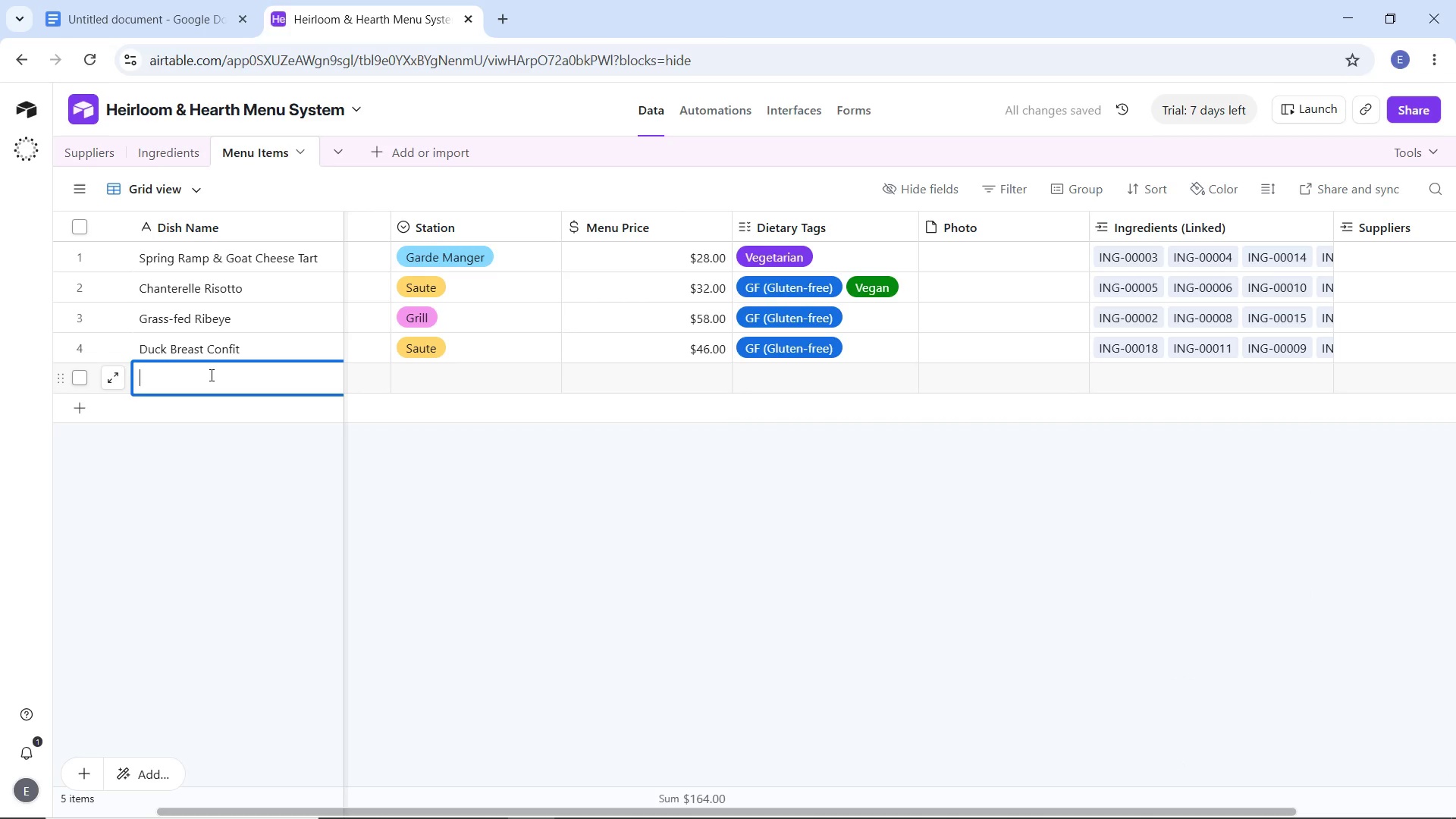 
hold_key(key=ControlLeft, duration=1.28)
 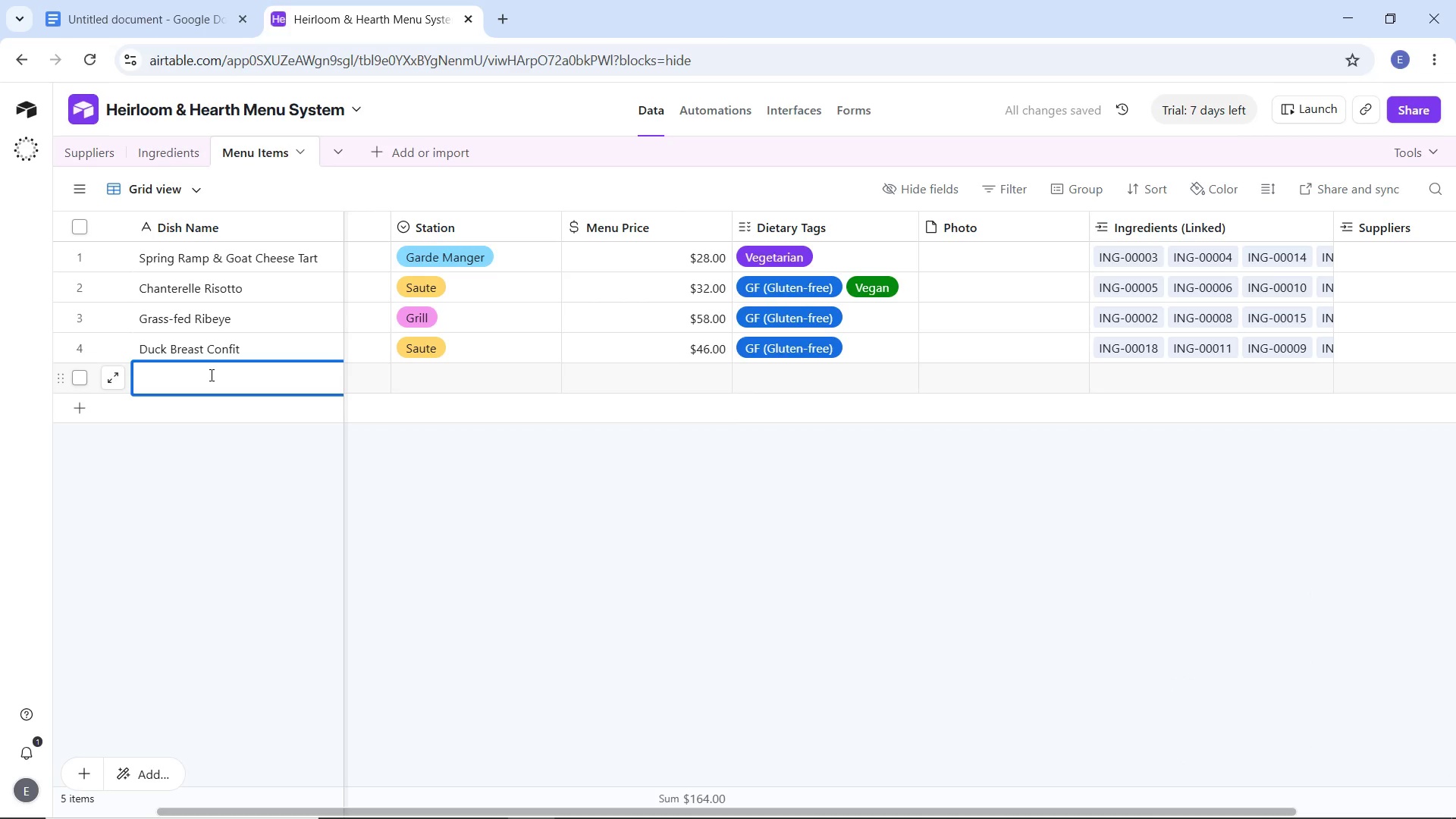 
type(Truffle Pork Belly)
 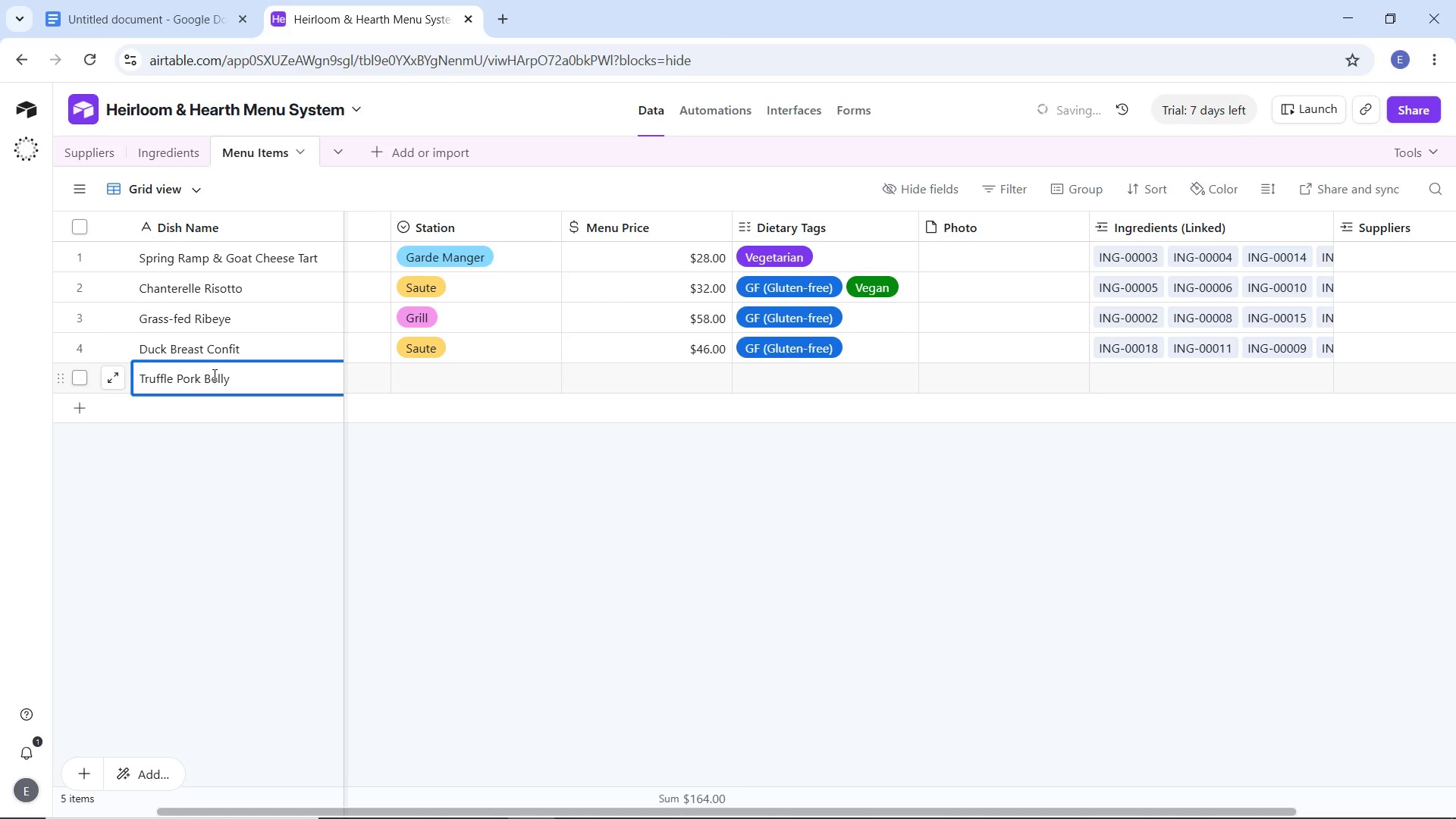 
left_click([549, 372])
 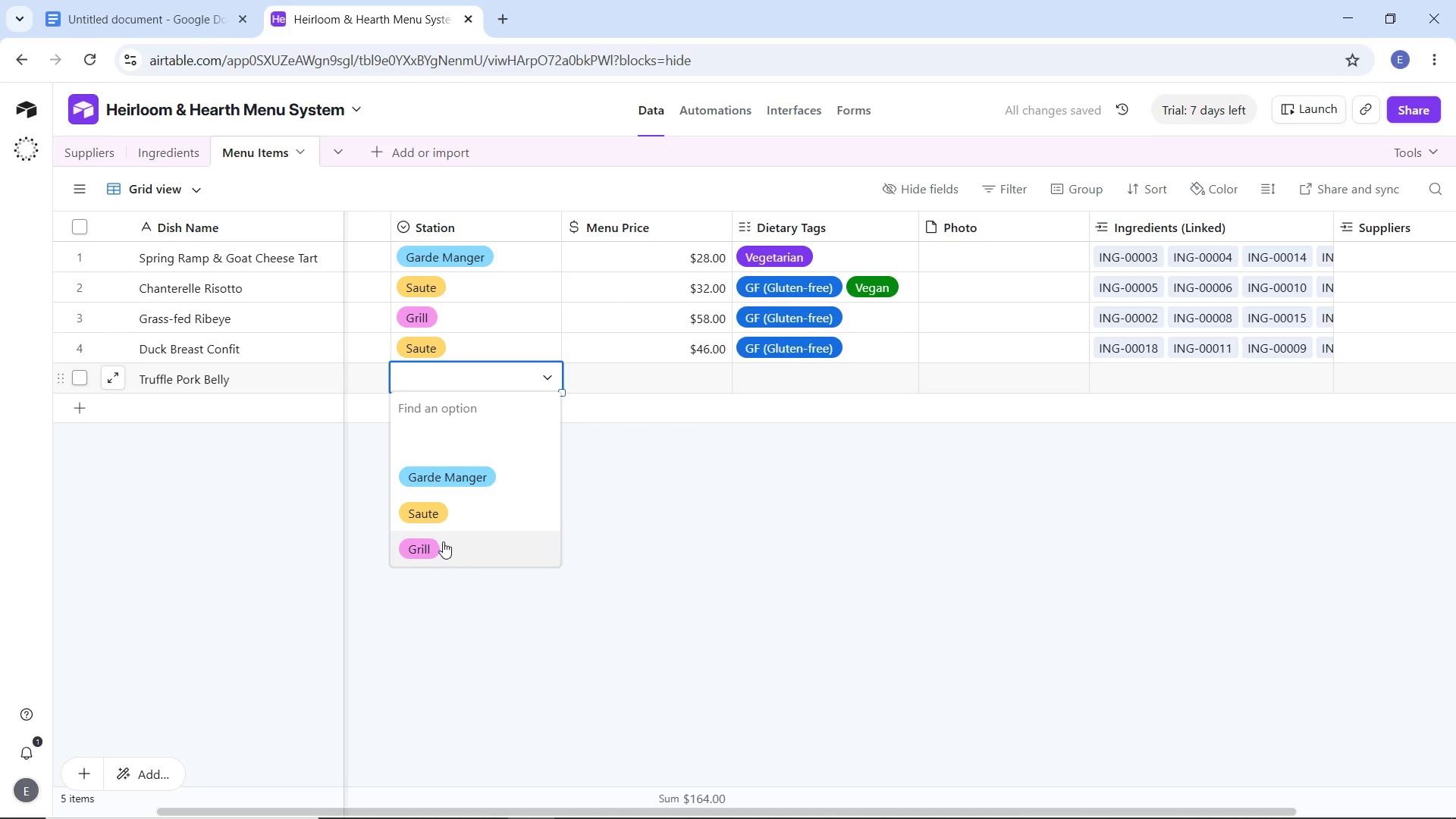 
left_click([442, 542])
 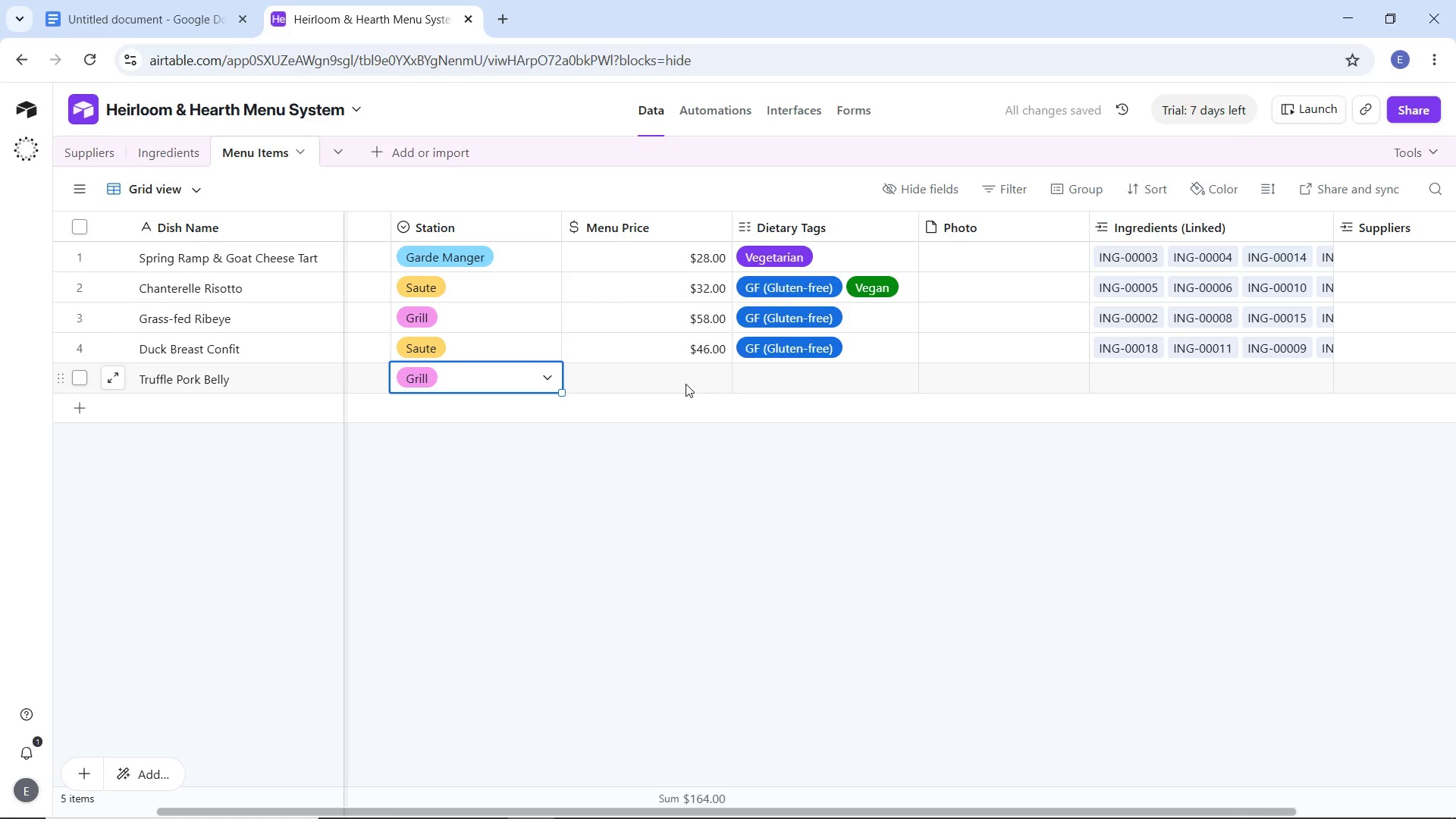 
left_click([688, 379])
 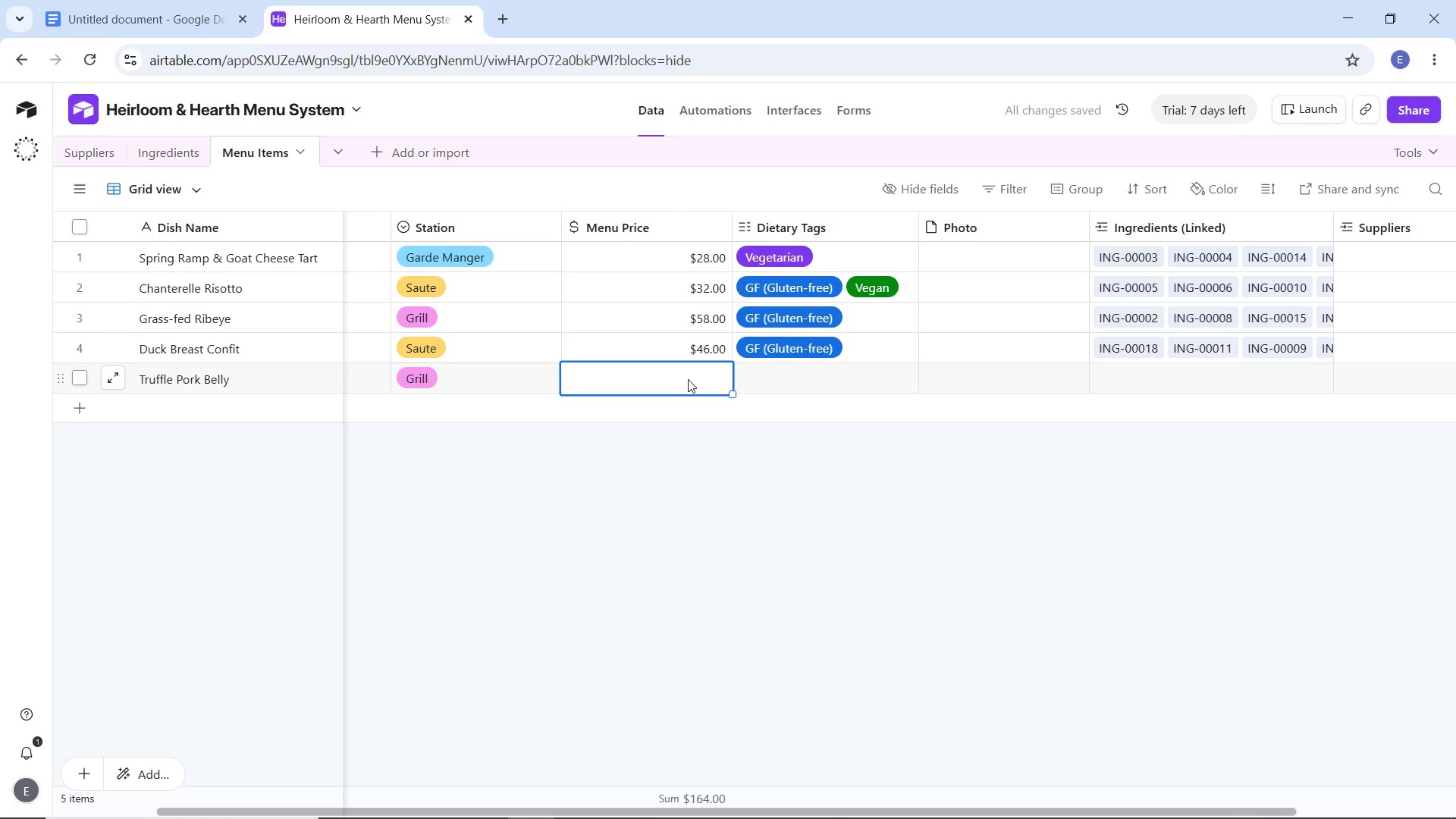 
type($42.00)
key(Tab)
 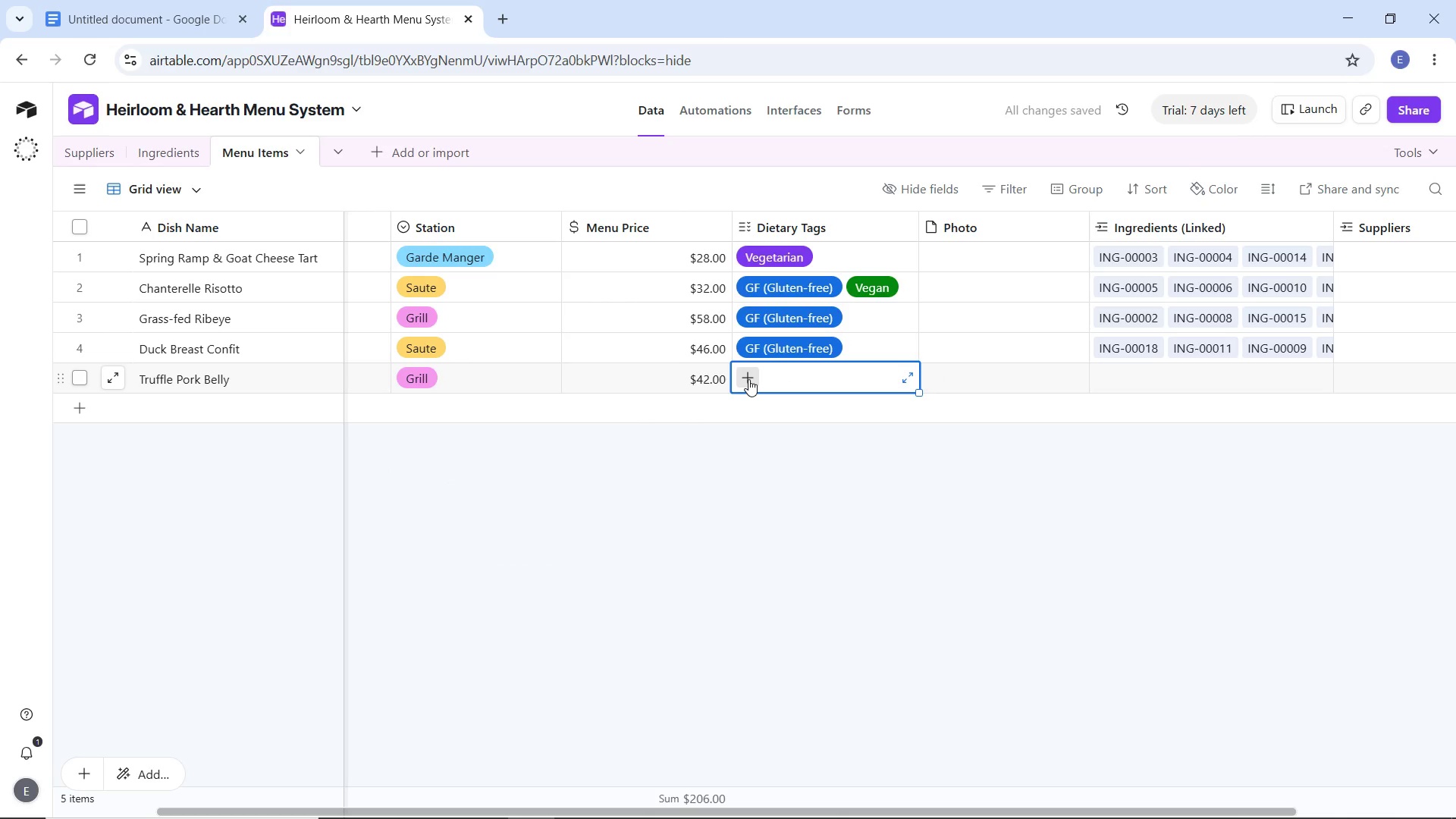 
left_click([748, 379])
 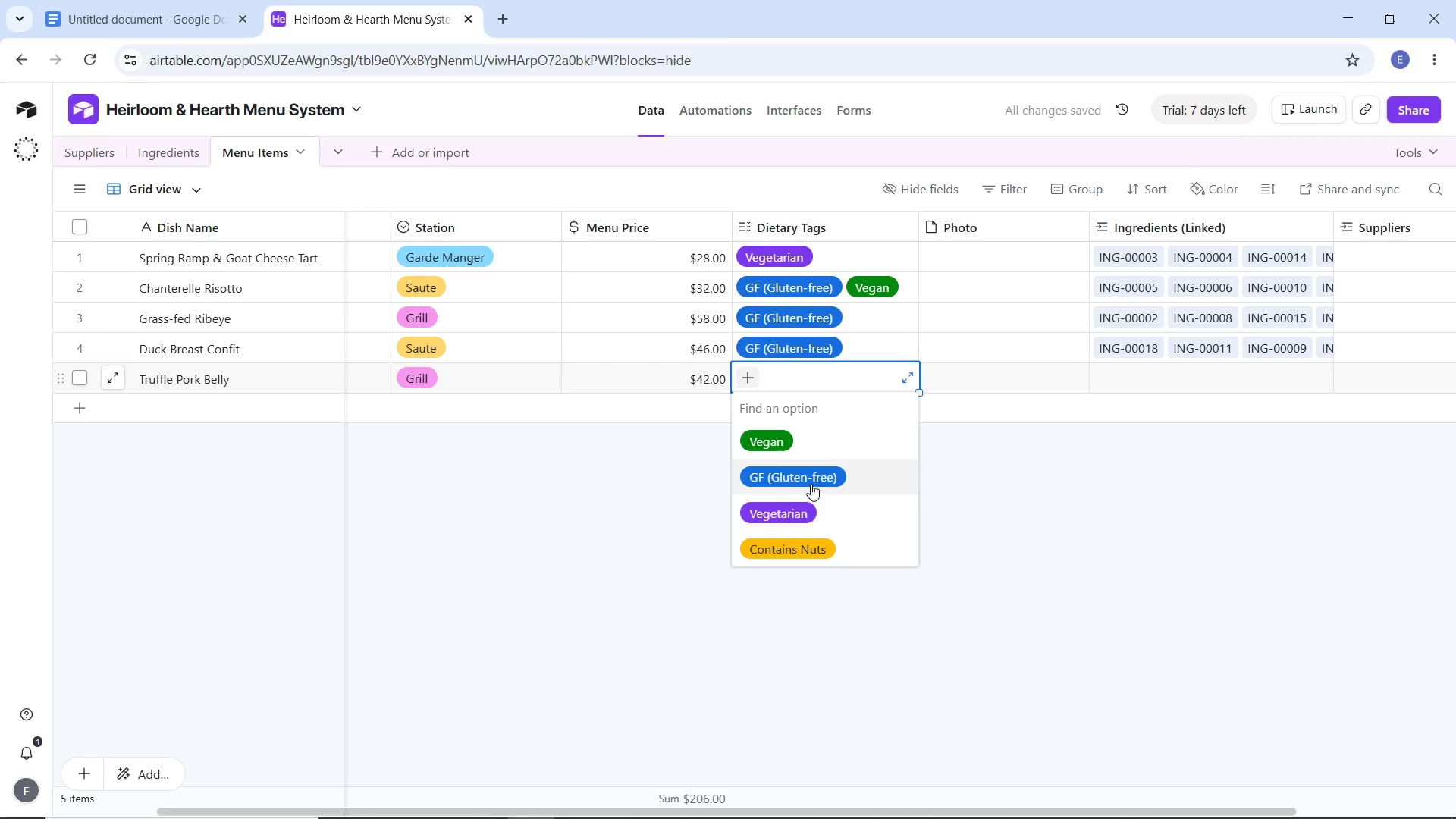 
left_click([811, 484])
 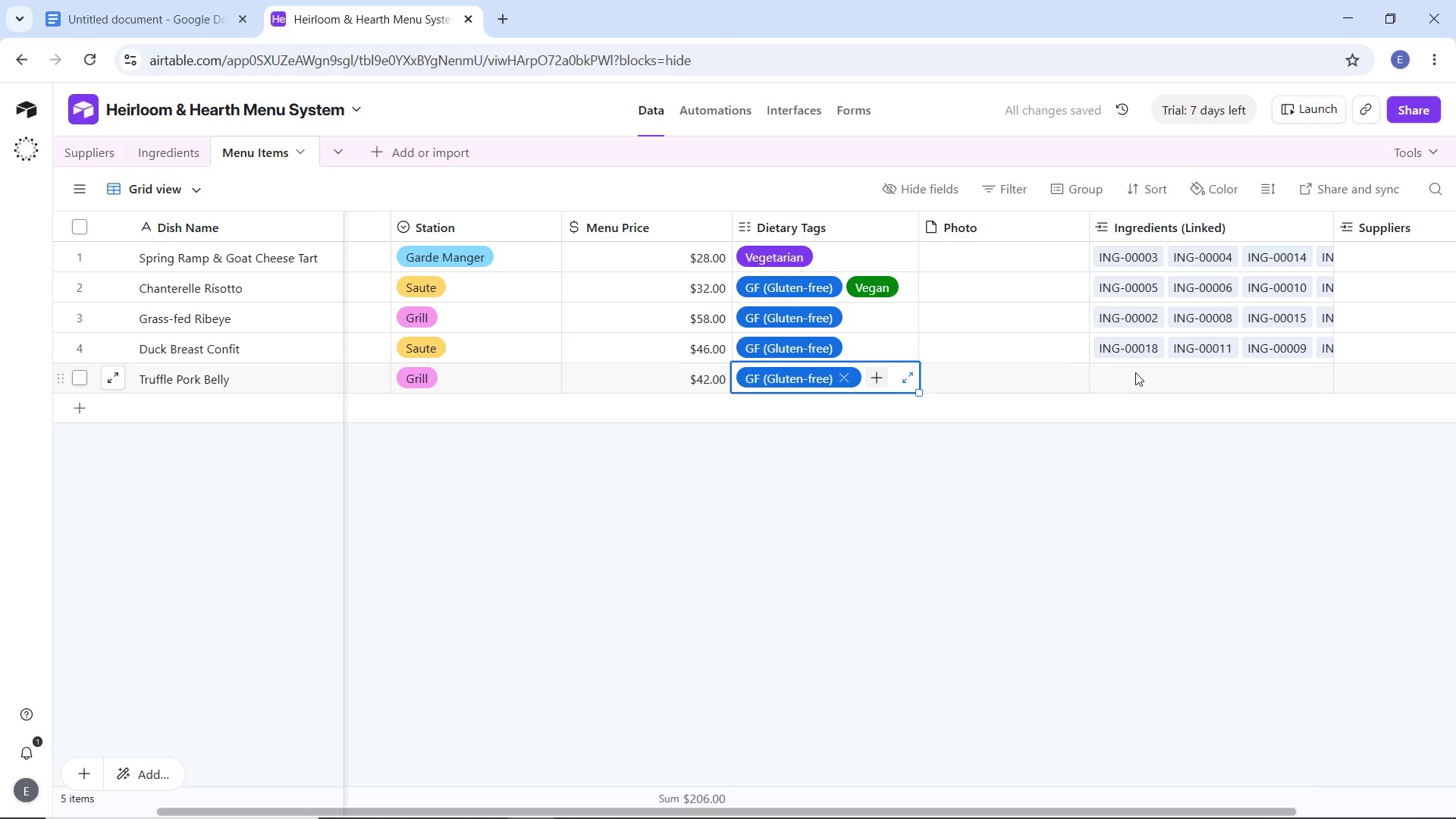 
left_click([1135, 372])
 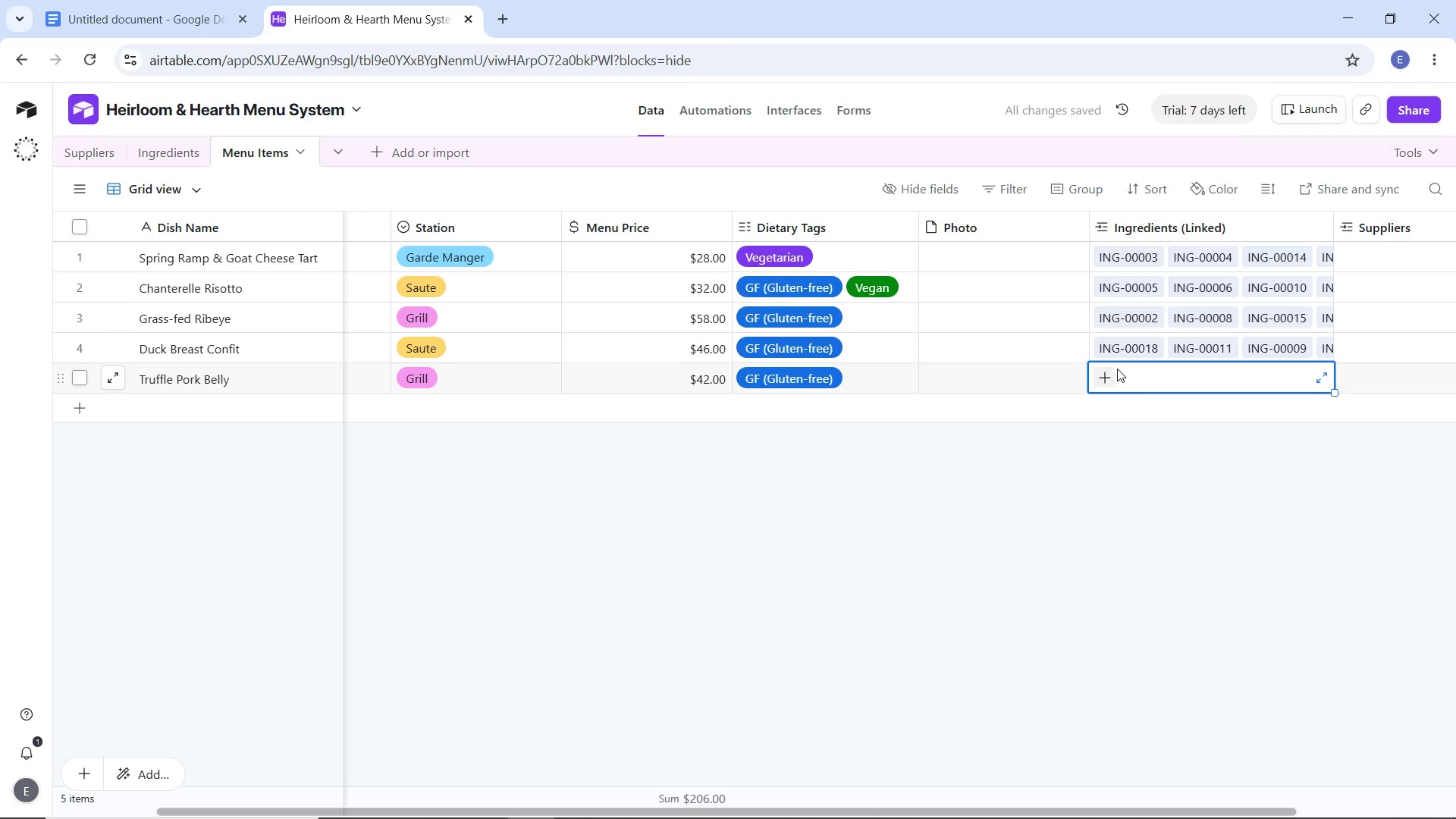 
left_click([1097, 380])
 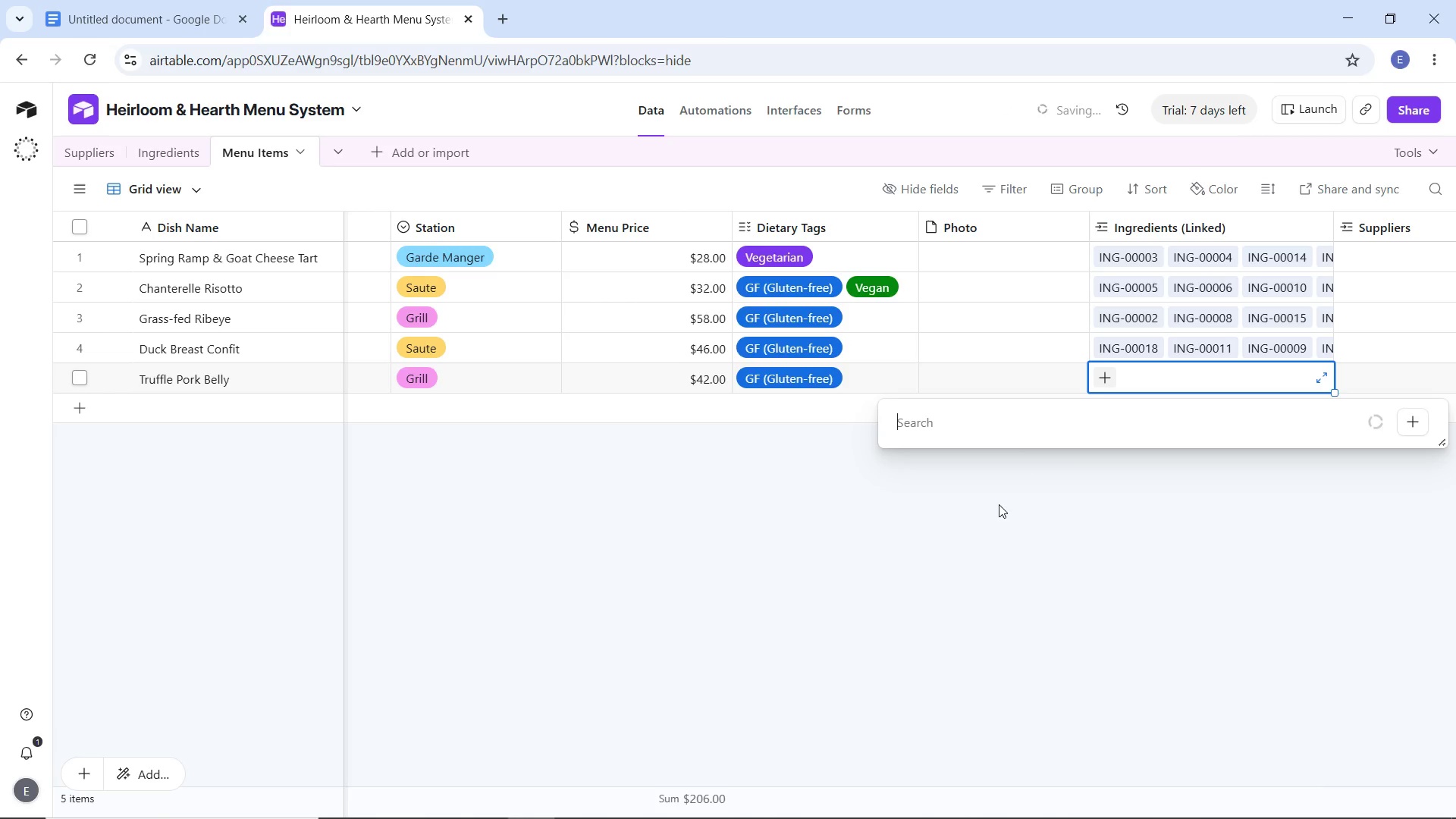 
mouse_move([1012, 525])
 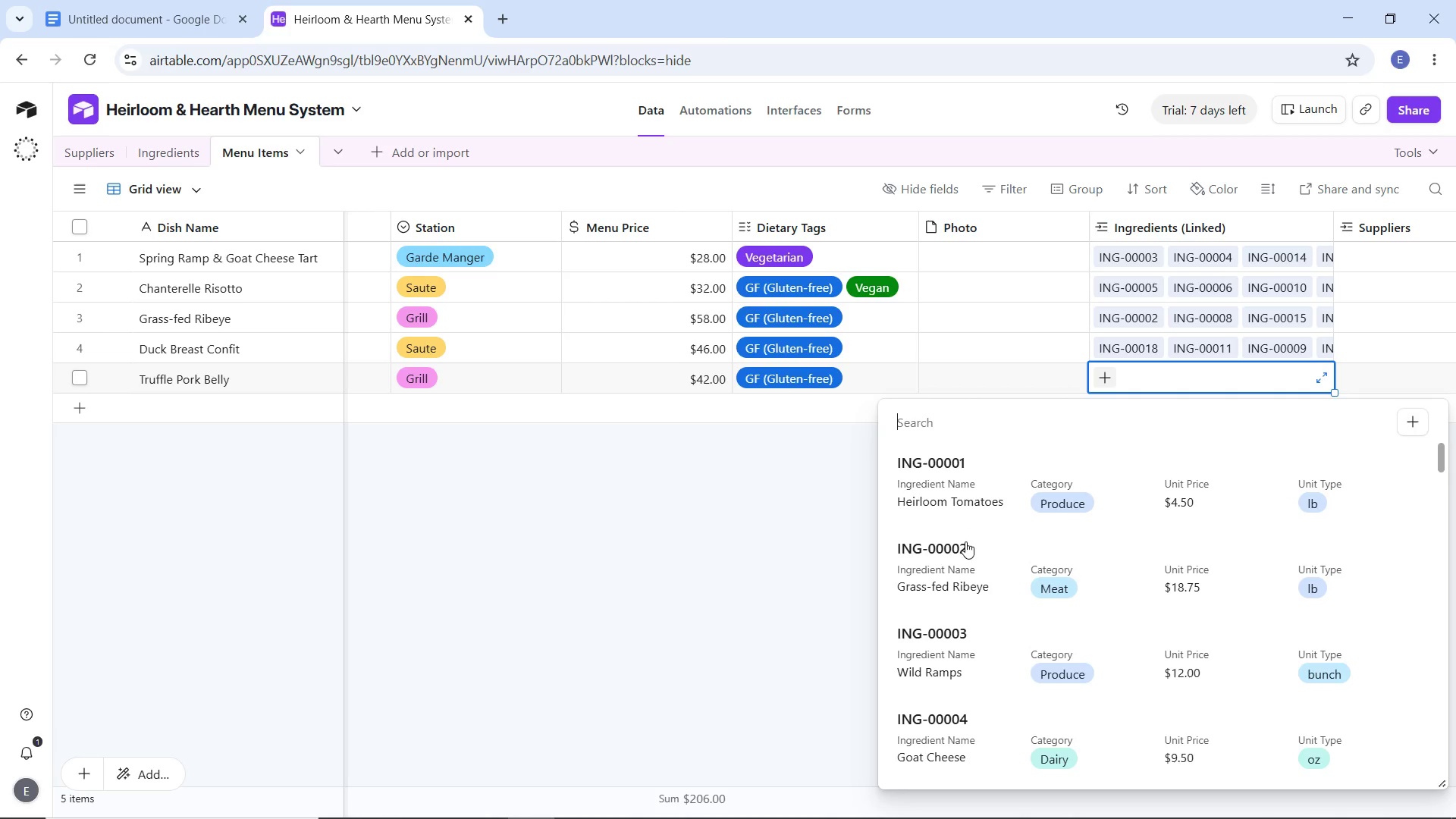 
scroll: coordinate [927, 589], scroll_direction: down, amount: 5.0
 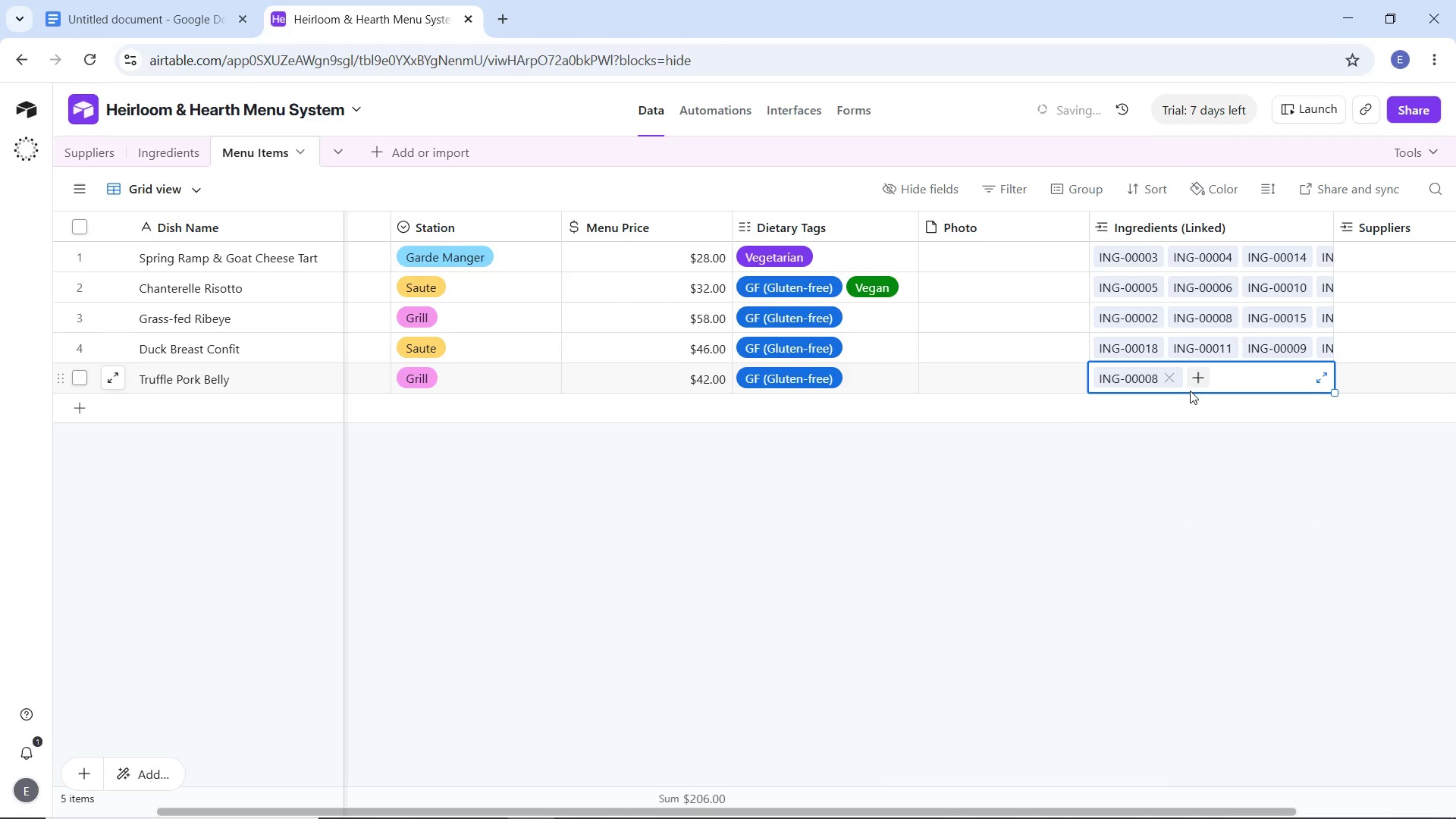 
left_click([1197, 381])
 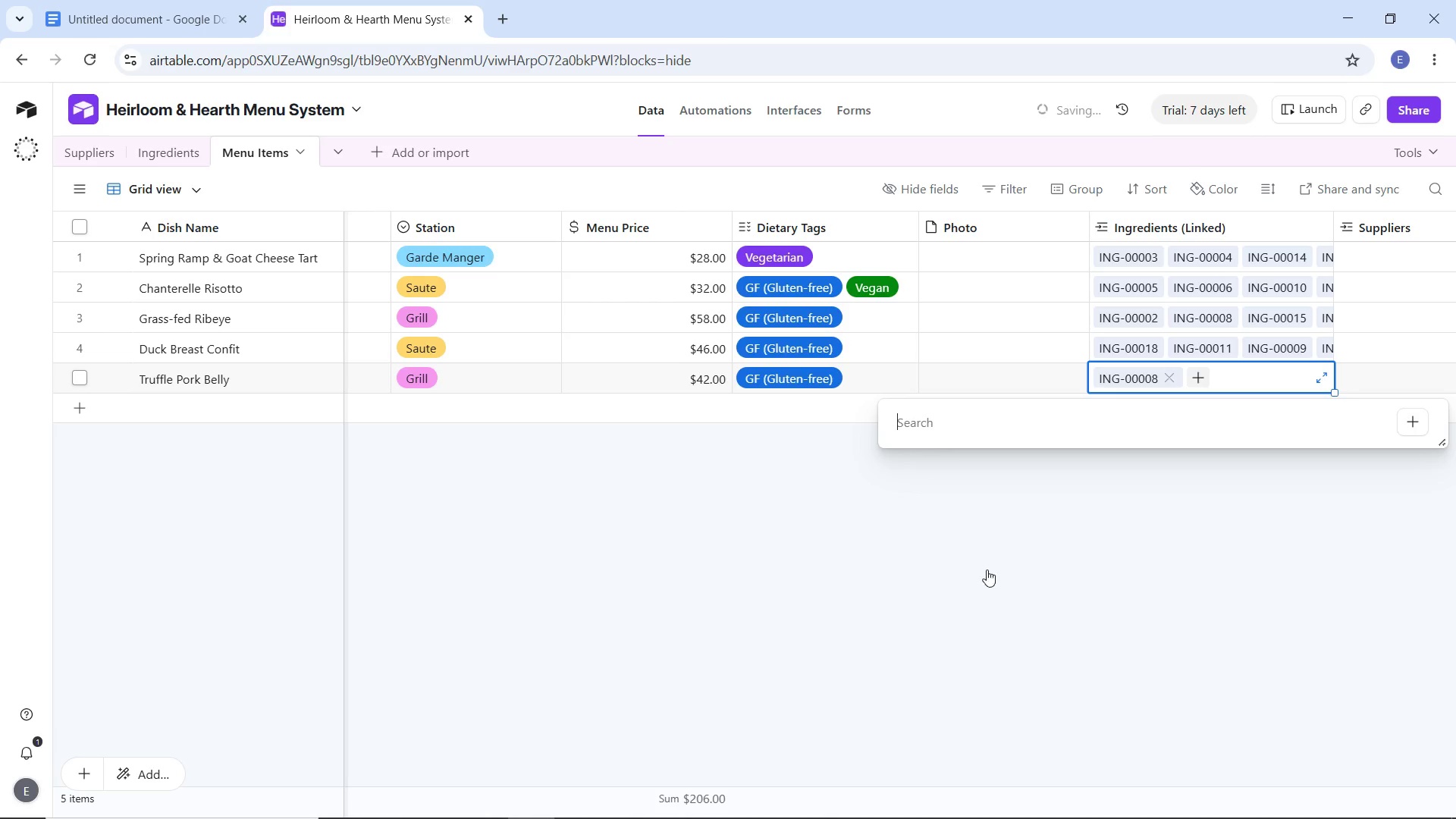 
scroll: coordinate [973, 578], scroll_direction: down, amount: 8.0
 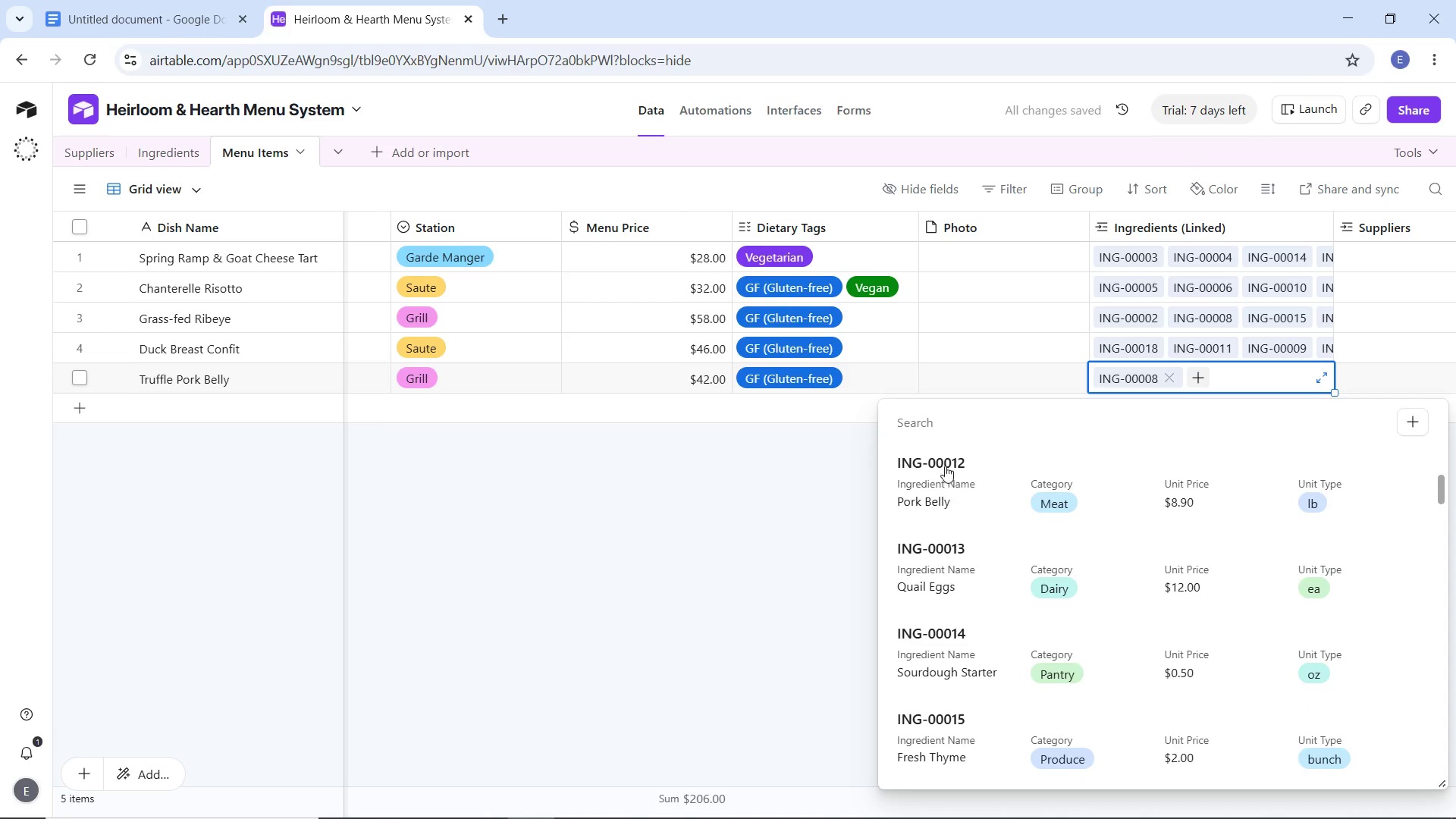 
left_click([943, 460])
 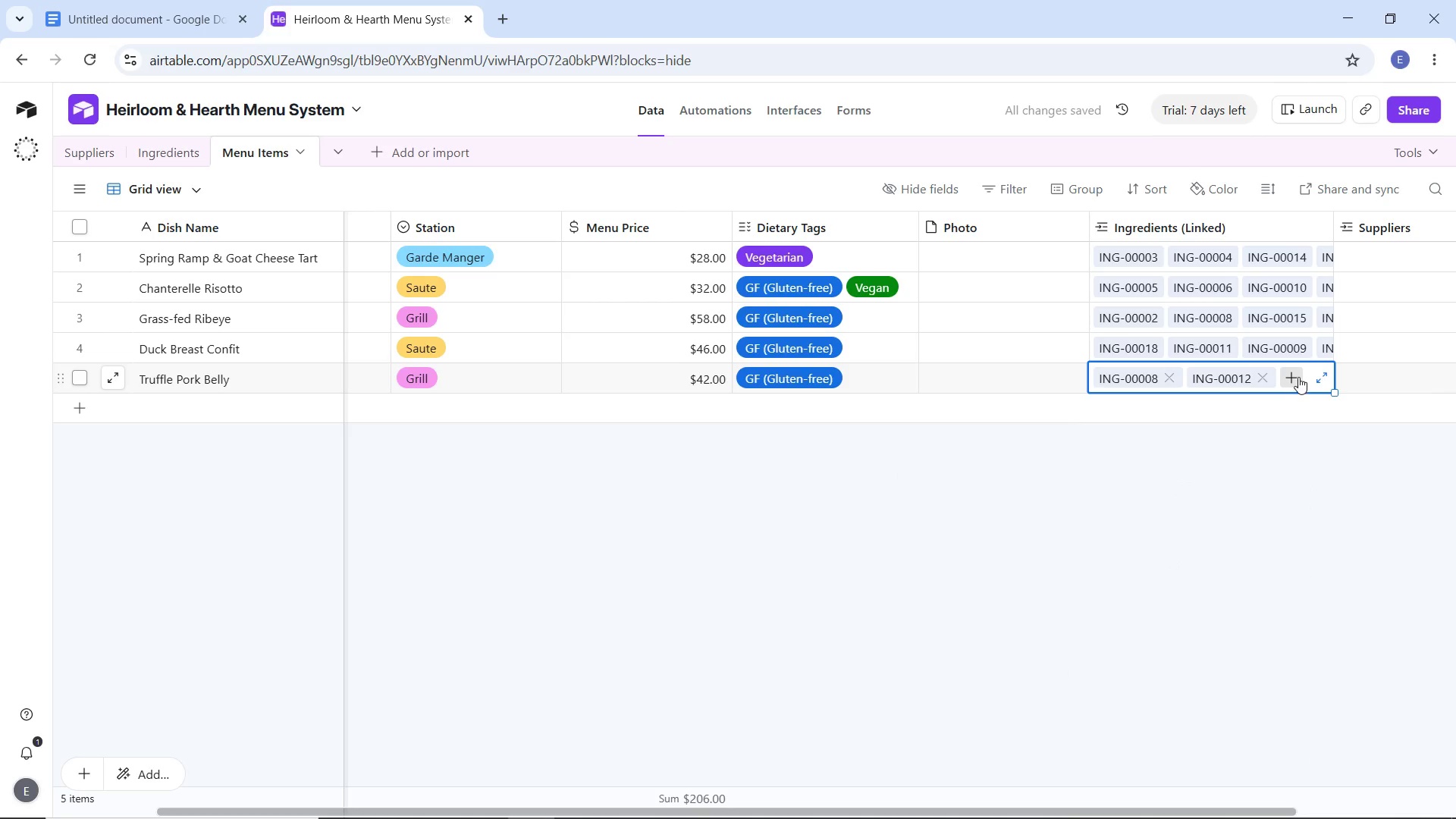 
left_click([1298, 376])
 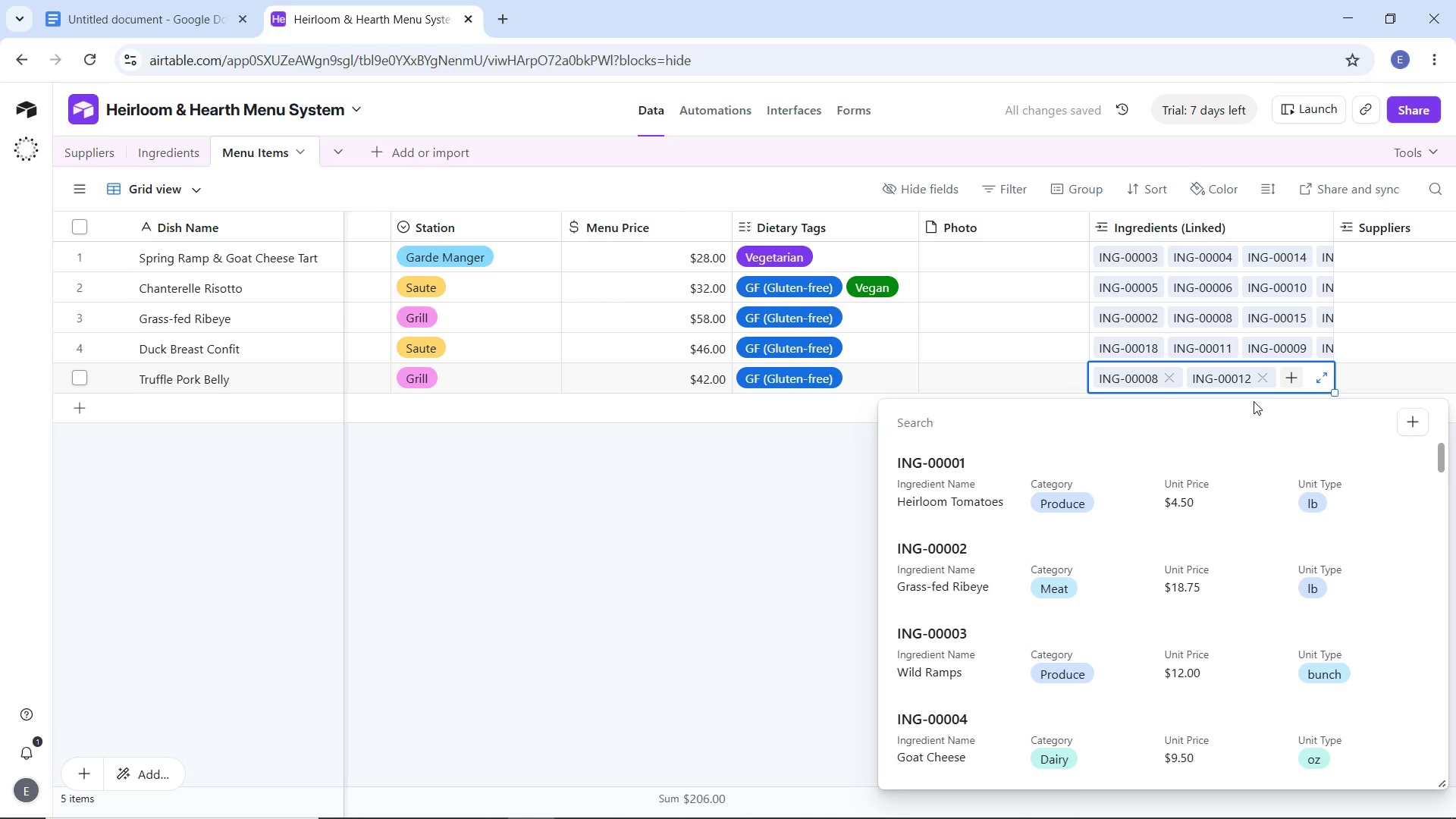 
scroll: coordinate [971, 624], scroll_direction: down, amount: 10.0
 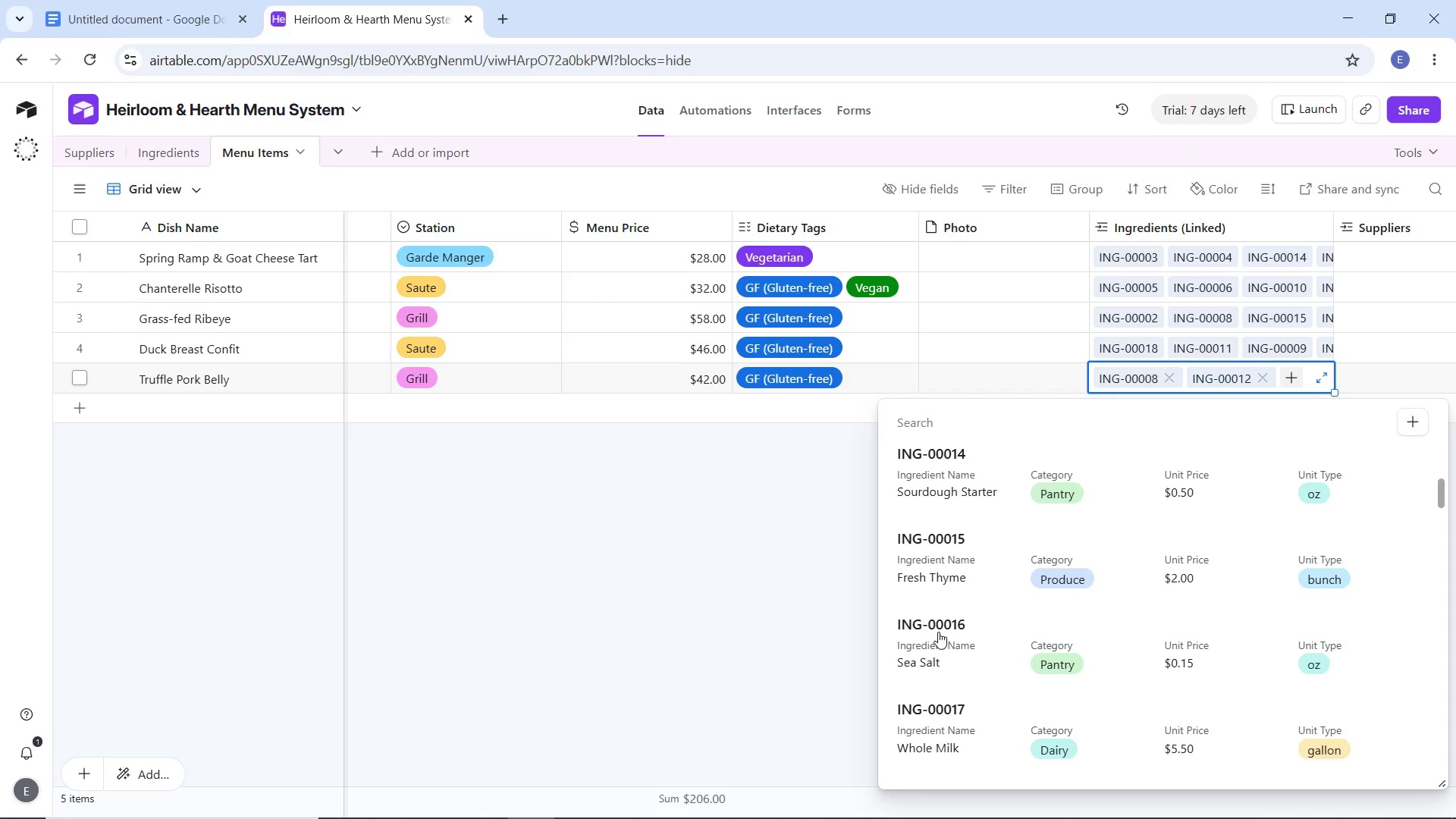 
left_click([938, 632])
 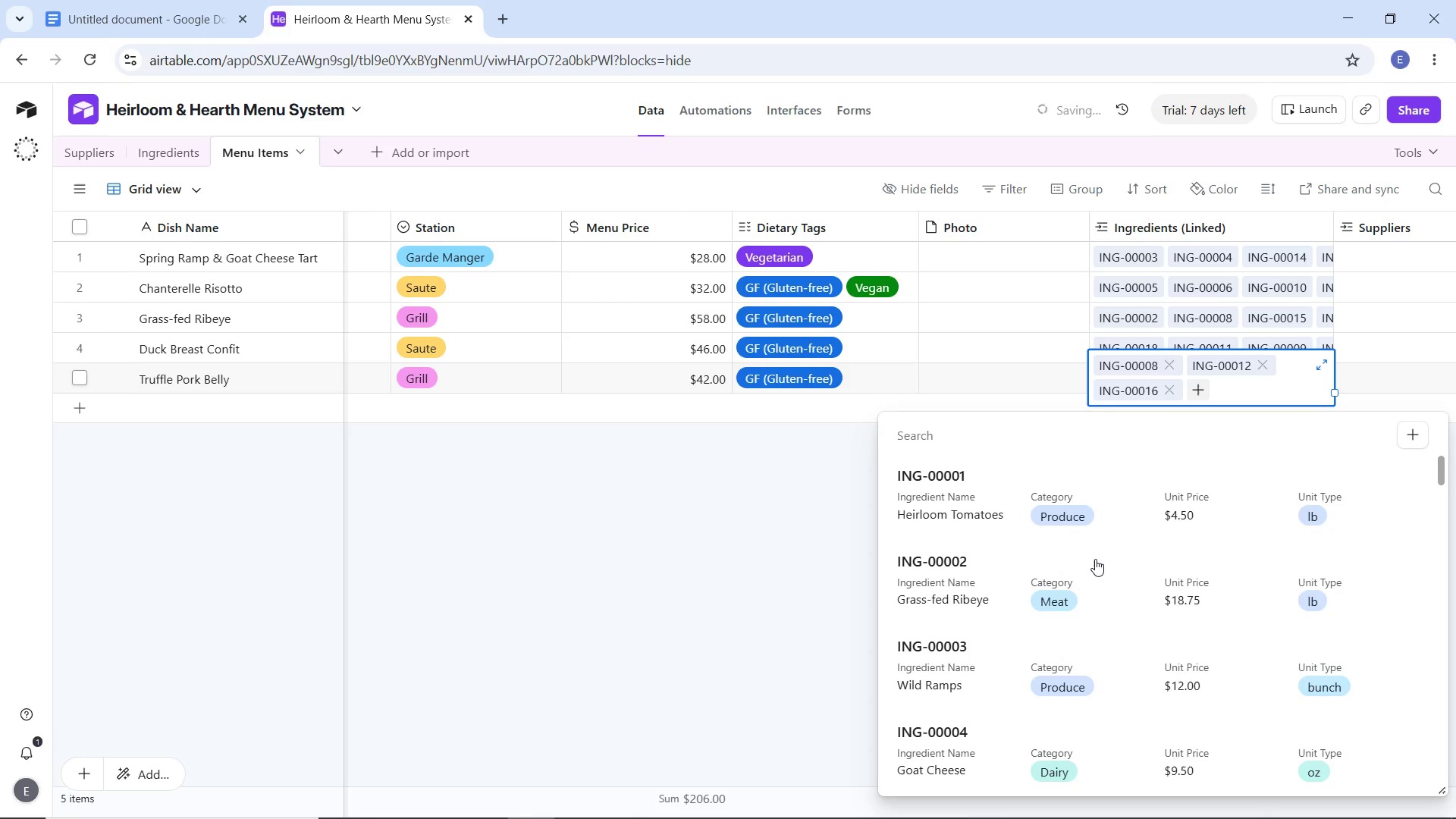 
scroll: coordinate [1011, 599], scroll_direction: down, amount: 26.0
 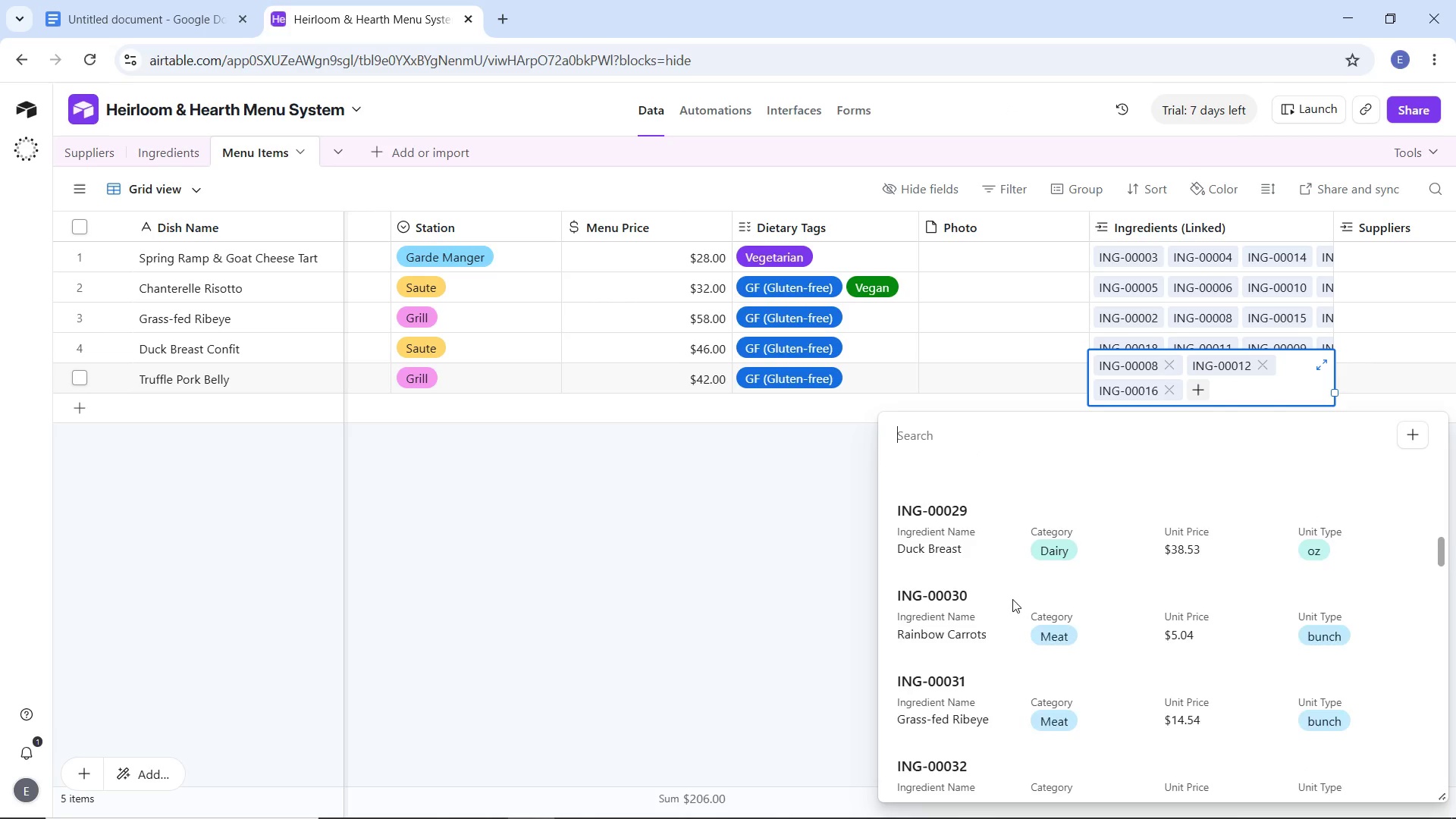 
scroll: coordinate [1025, 597], scroll_direction: up, amount: 33.0
 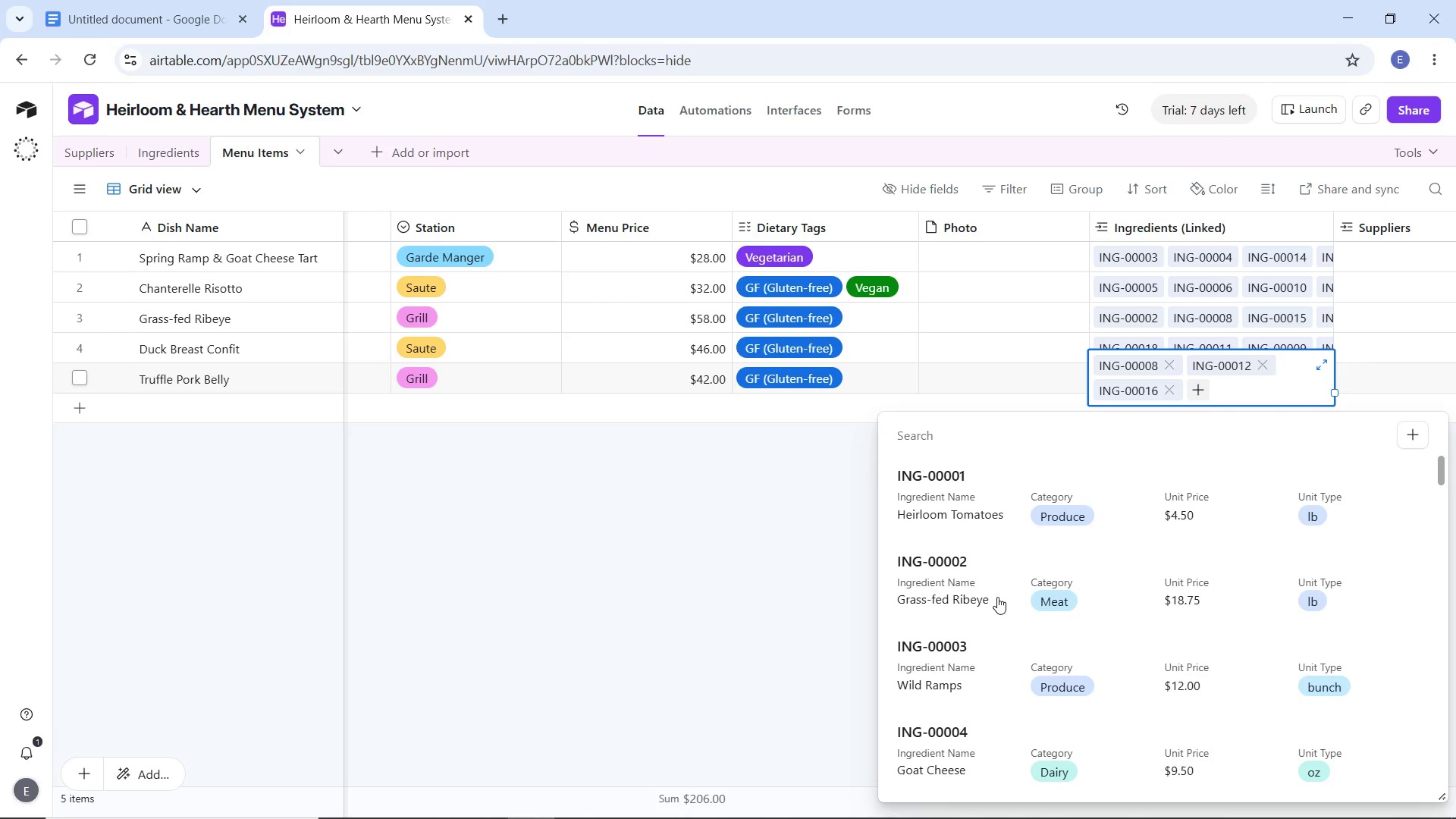 
scroll: coordinate [997, 593], scroll_direction: down, amount: 3.0
 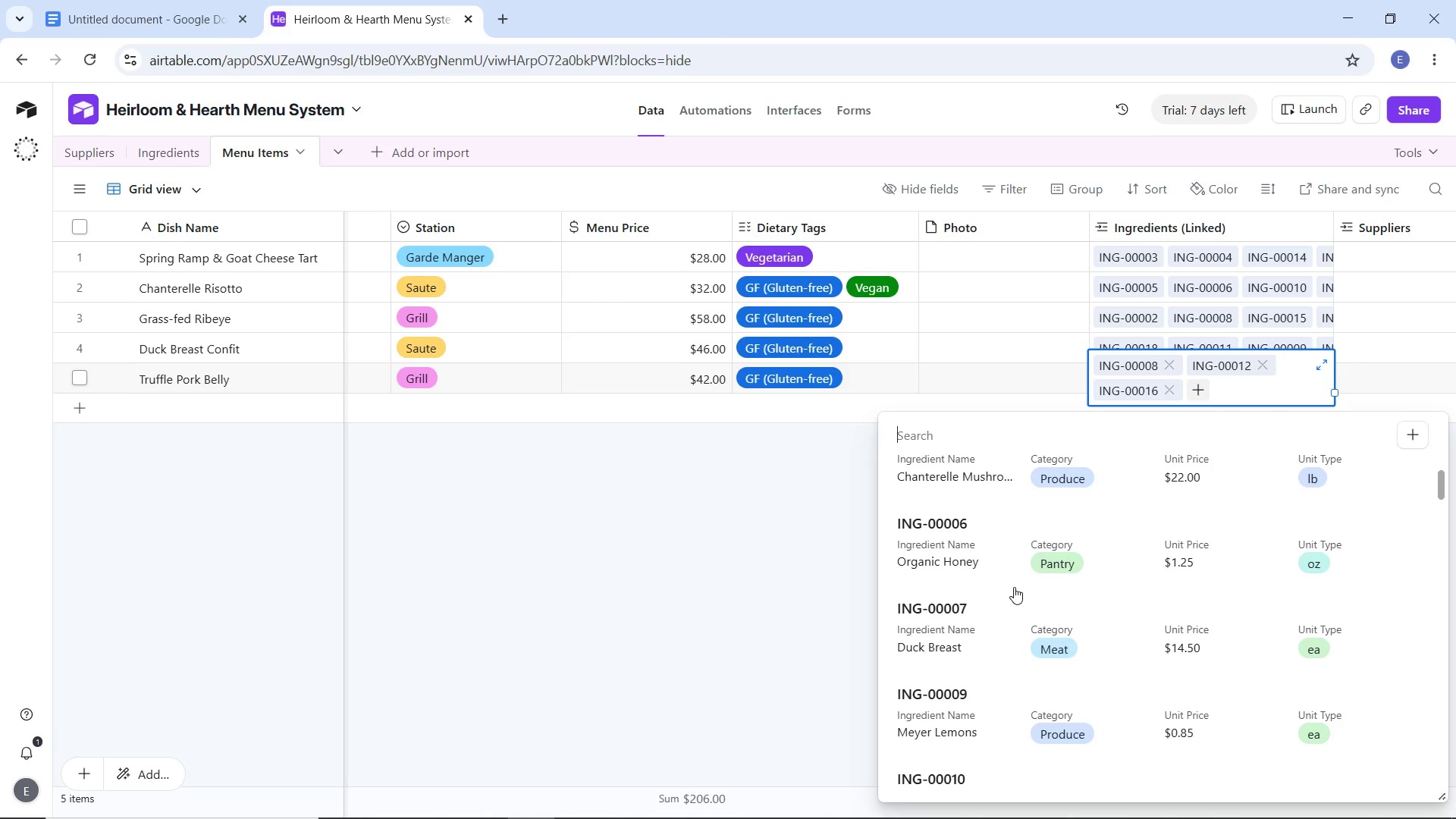 
scroll: coordinate [1012, 588], scroll_direction: up, amount: 9.0
 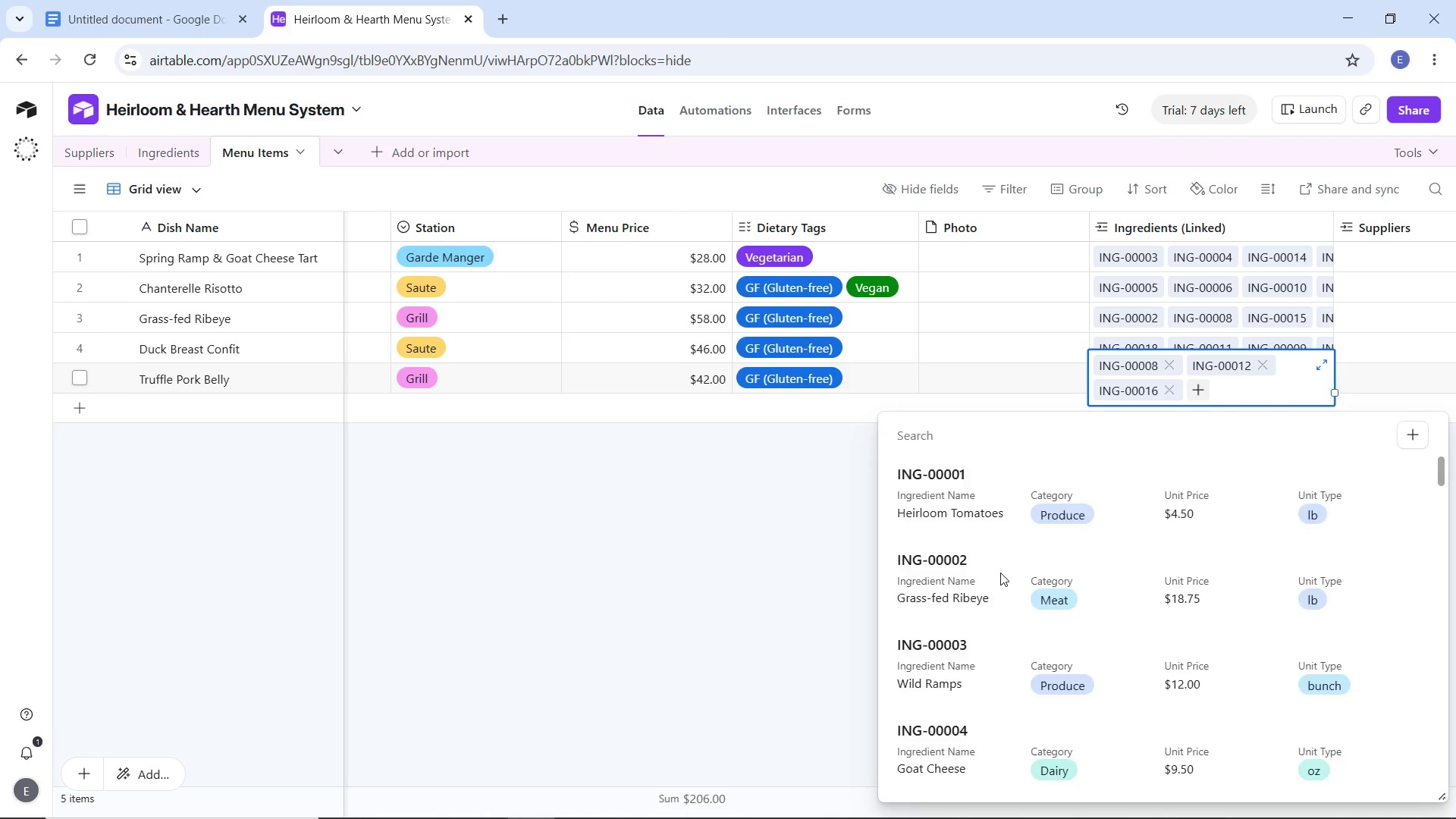 
scroll: coordinate [999, 573], scroll_direction: down, amount: 3.0
 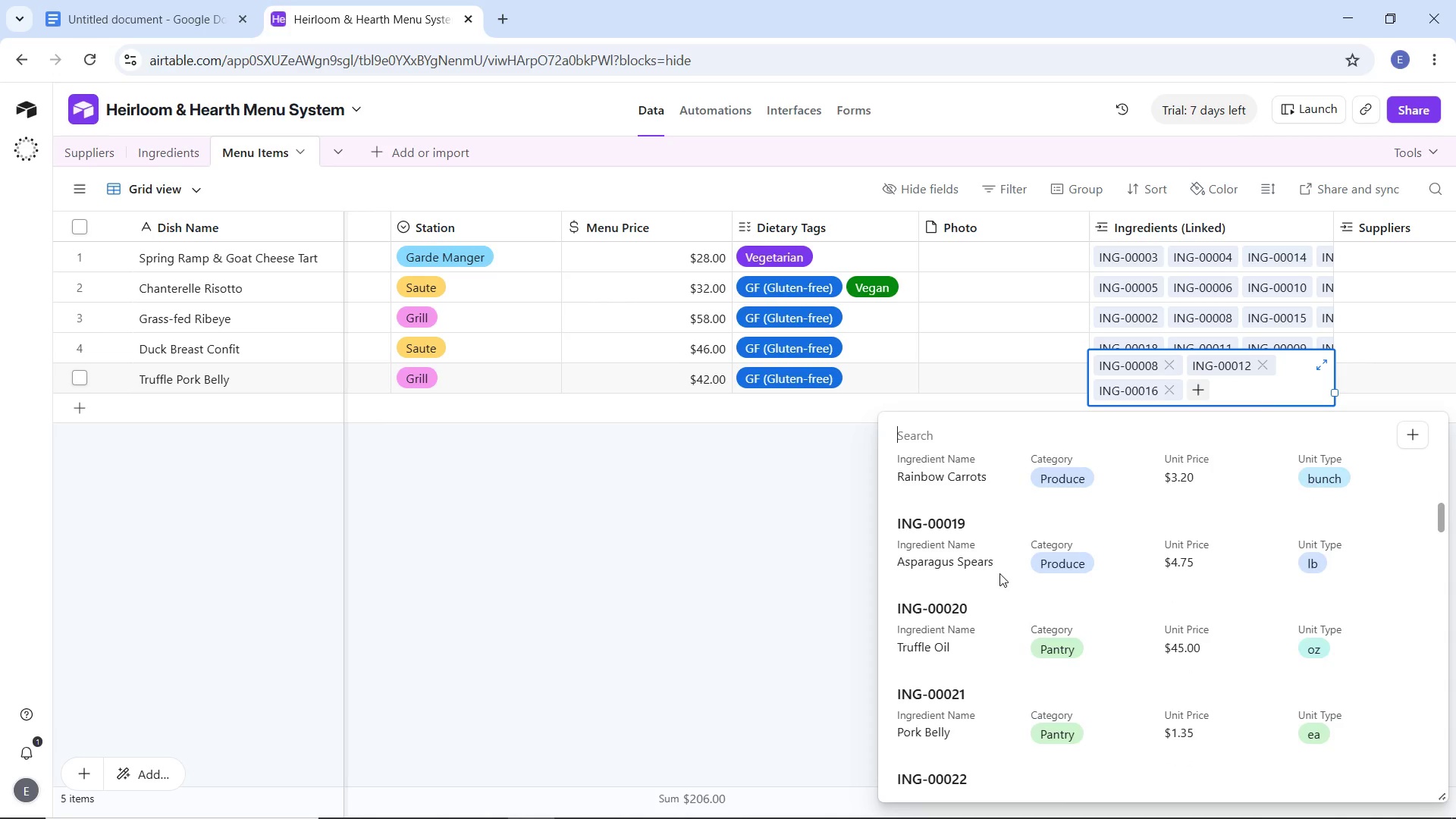 
left_click([948, 598])
 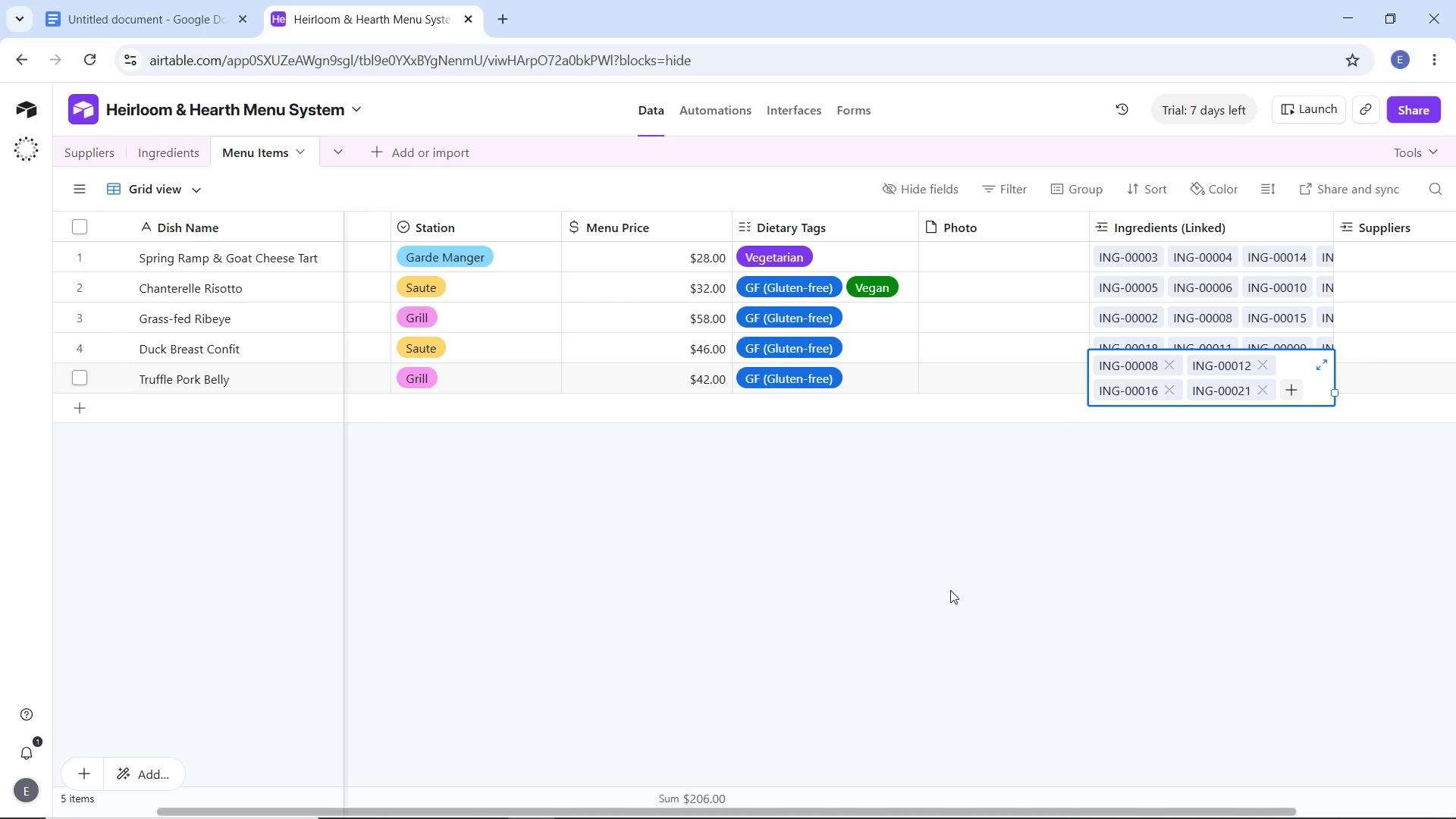 
wait(17.69)
 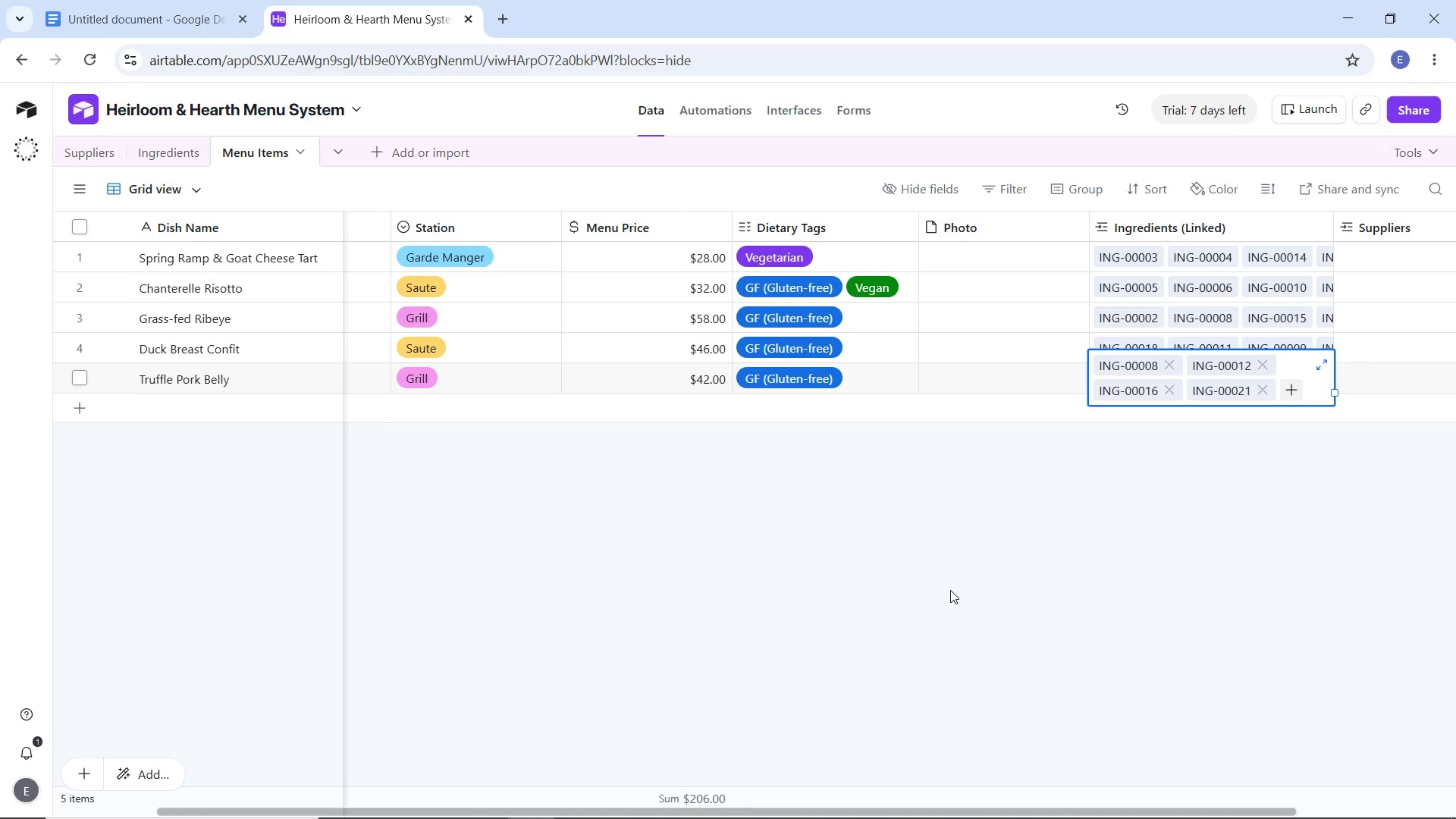 
left_click([183, 404])
 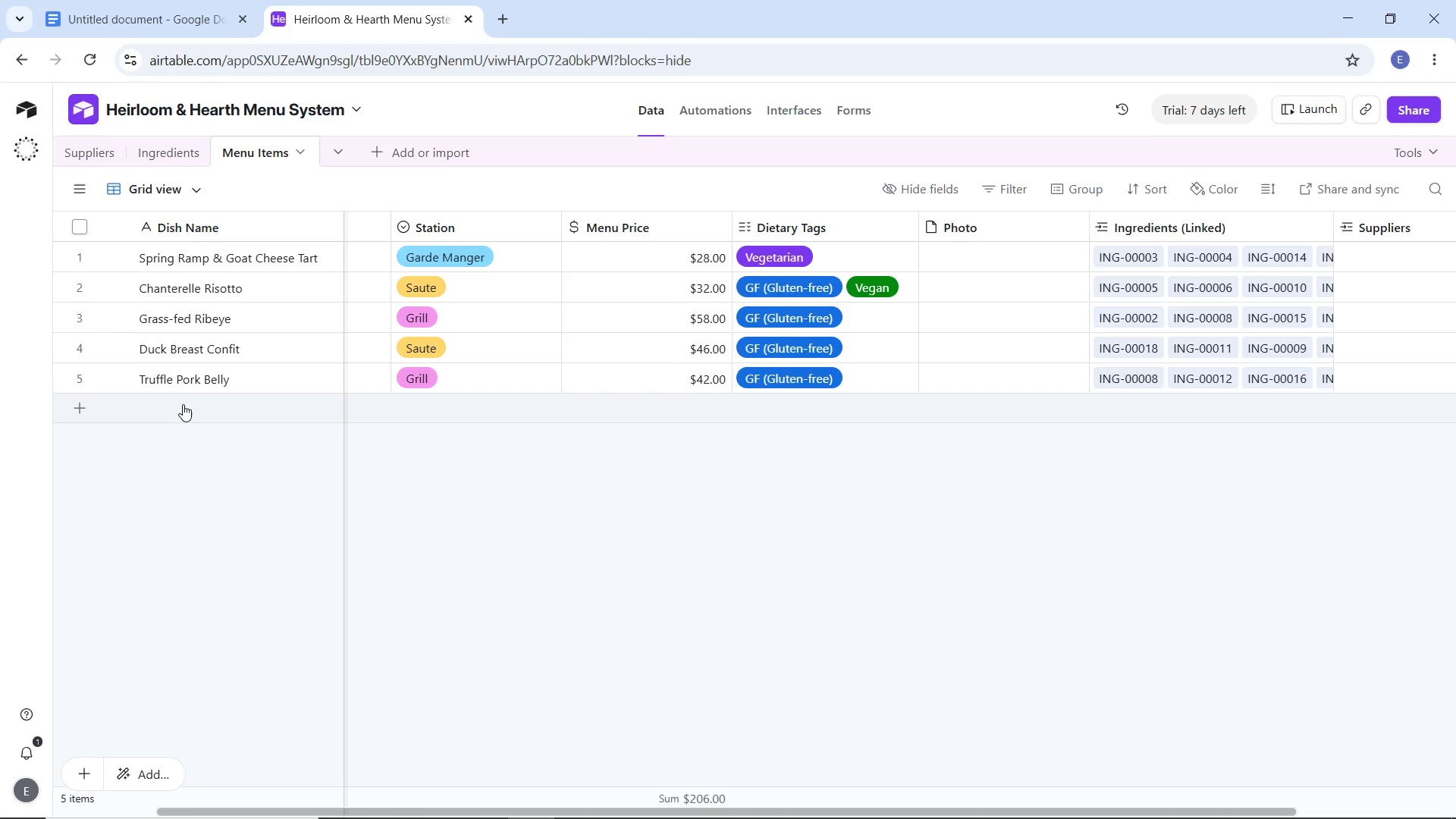 
left_click([183, 404])
 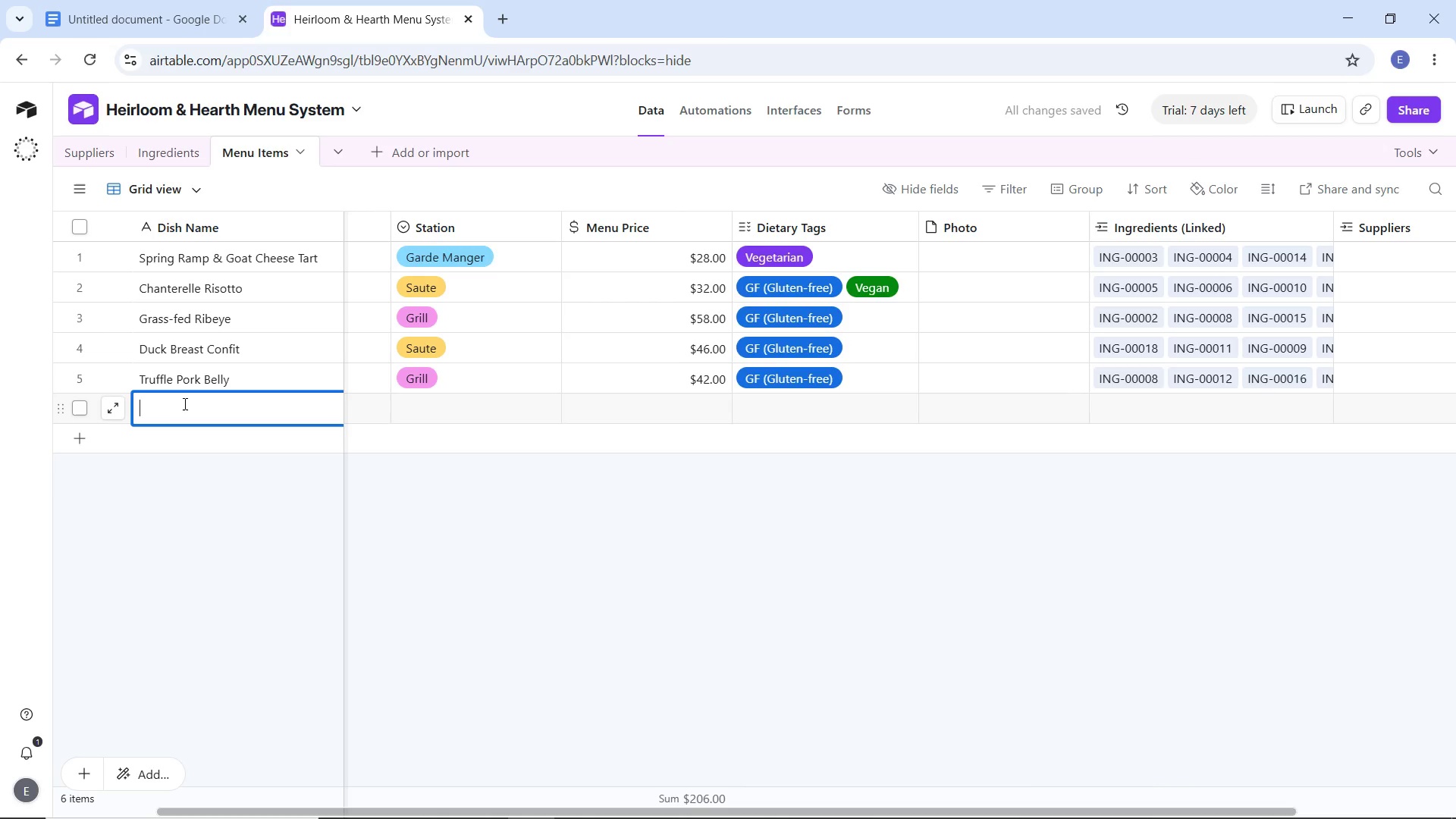 
key(Control+Shift+ControlLeft)
 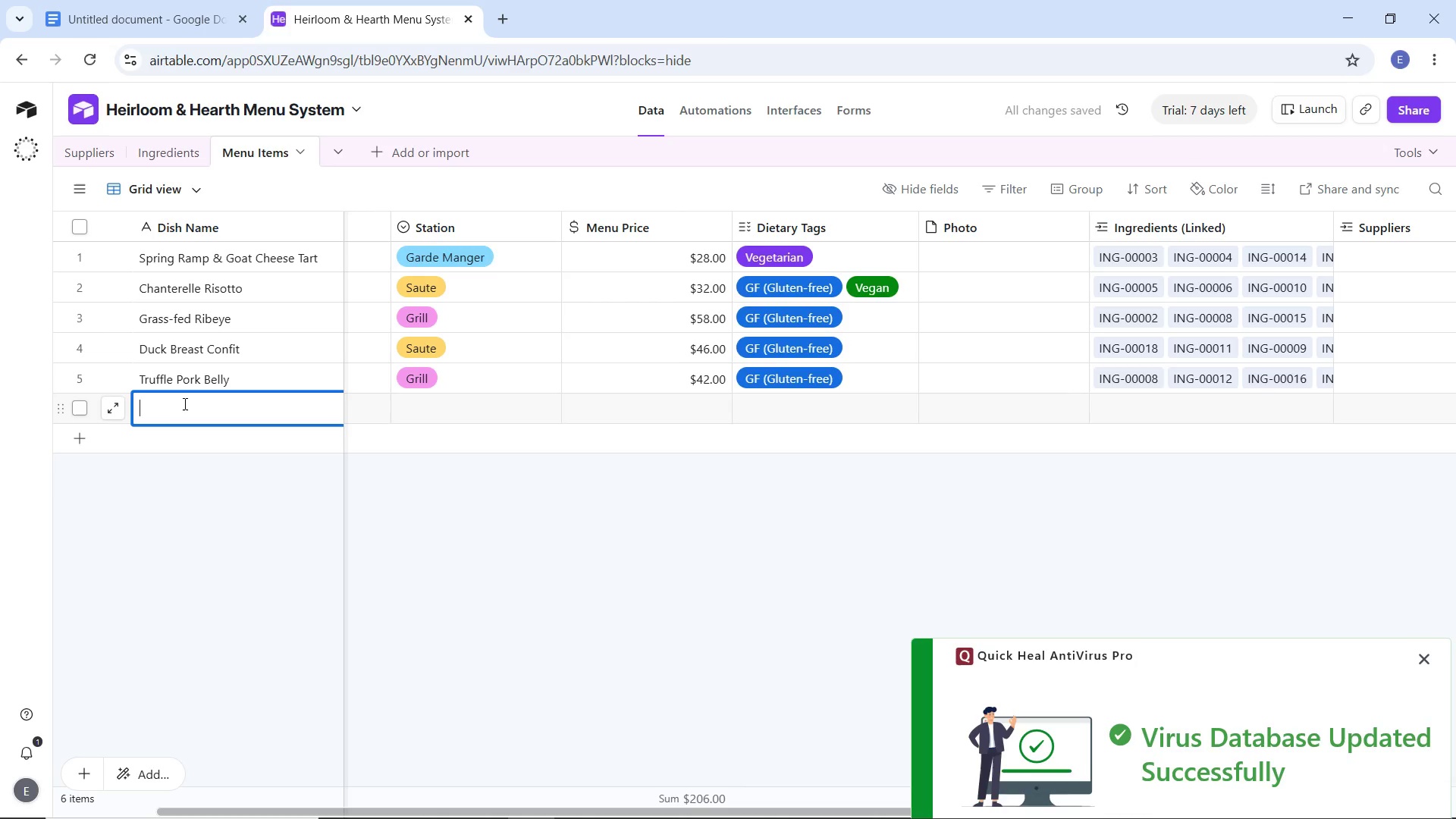 
type(Heirloom Tomato Salad)
key(Tab)
 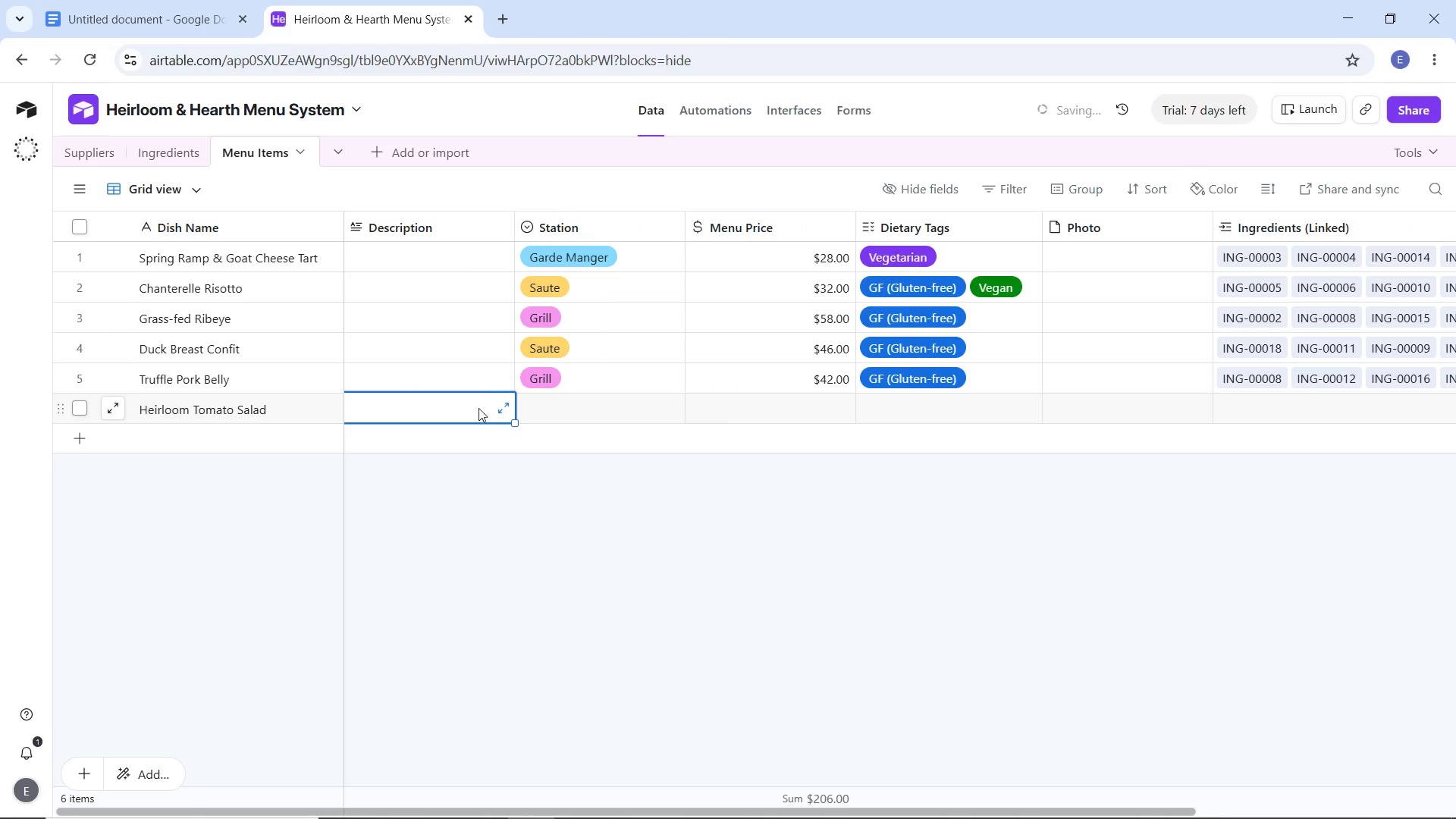 
left_click_drag(start_coordinate=[545, 814], to_coordinate=[661, 793])
 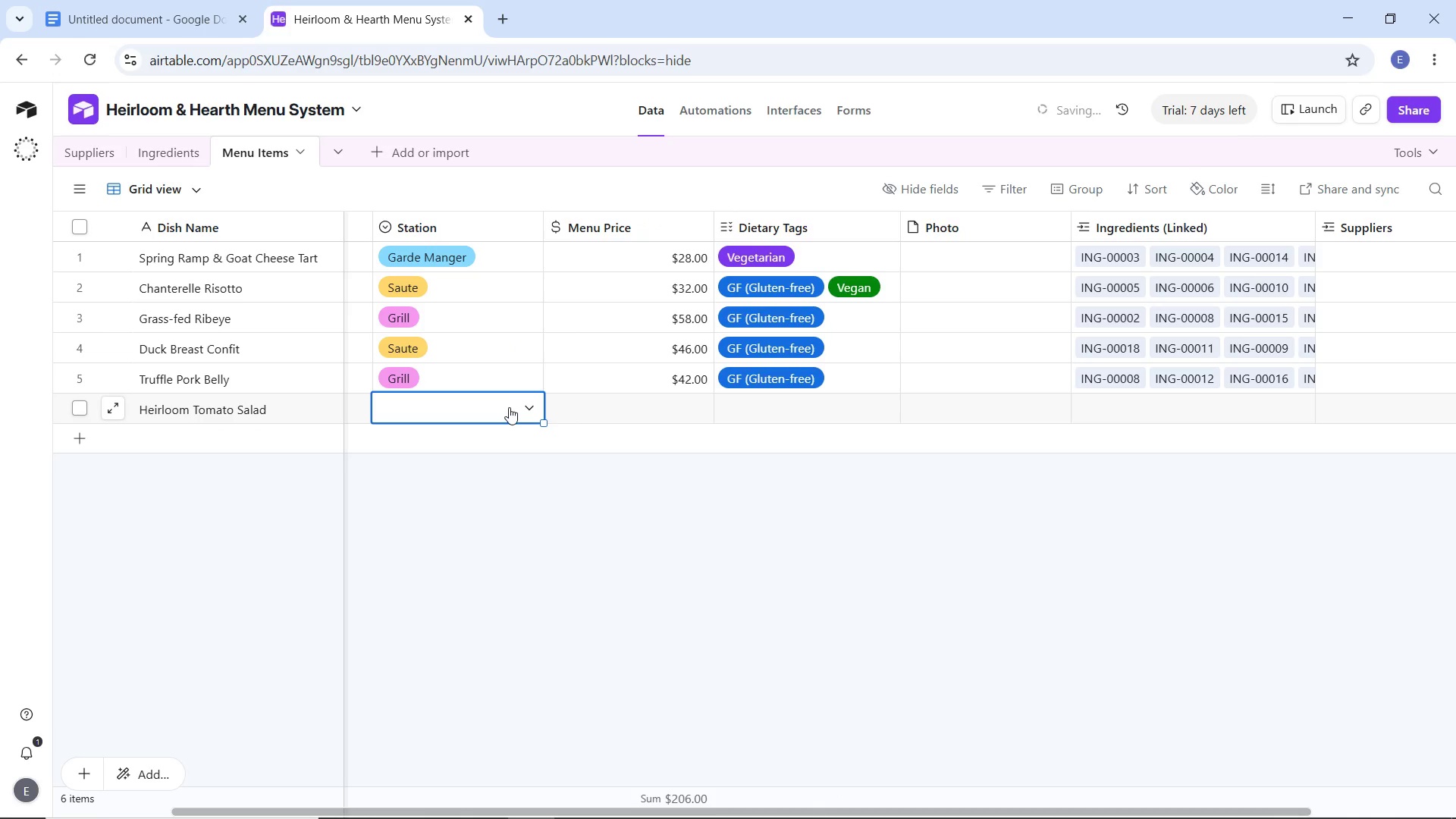 
left_click([509, 407])
 